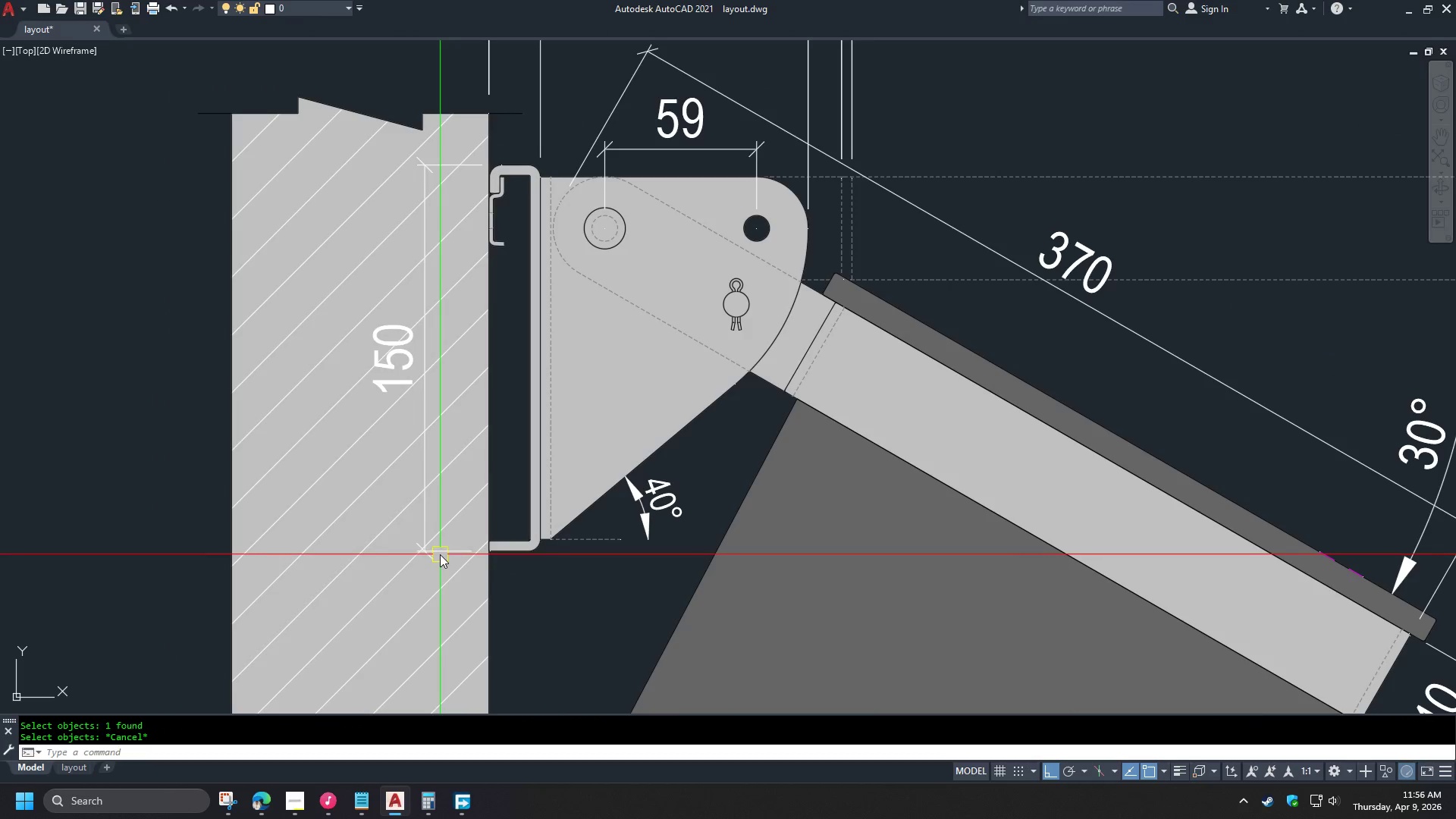 
left_click([440, 554])
 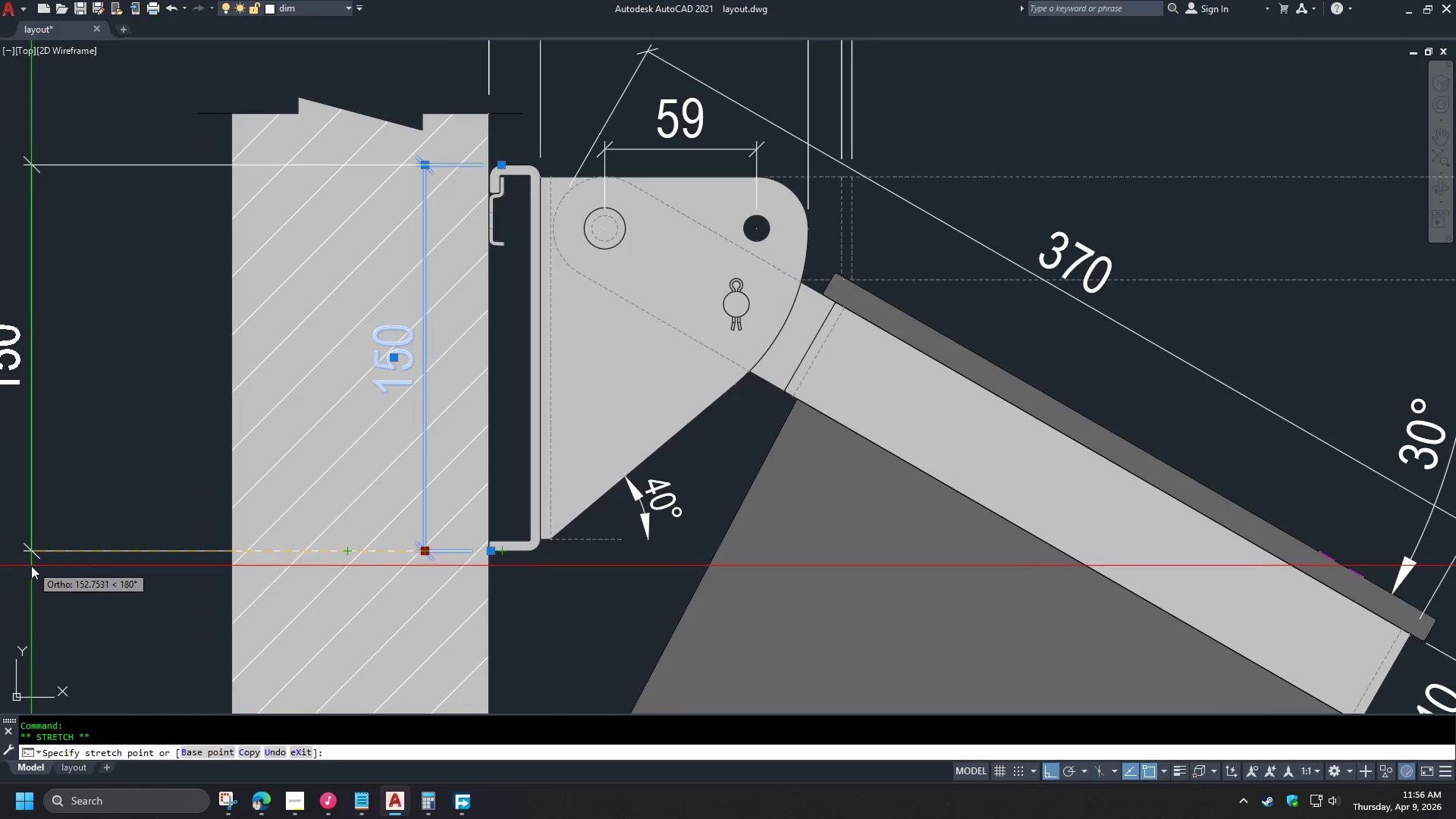 
key(Escape)
type(dli)
 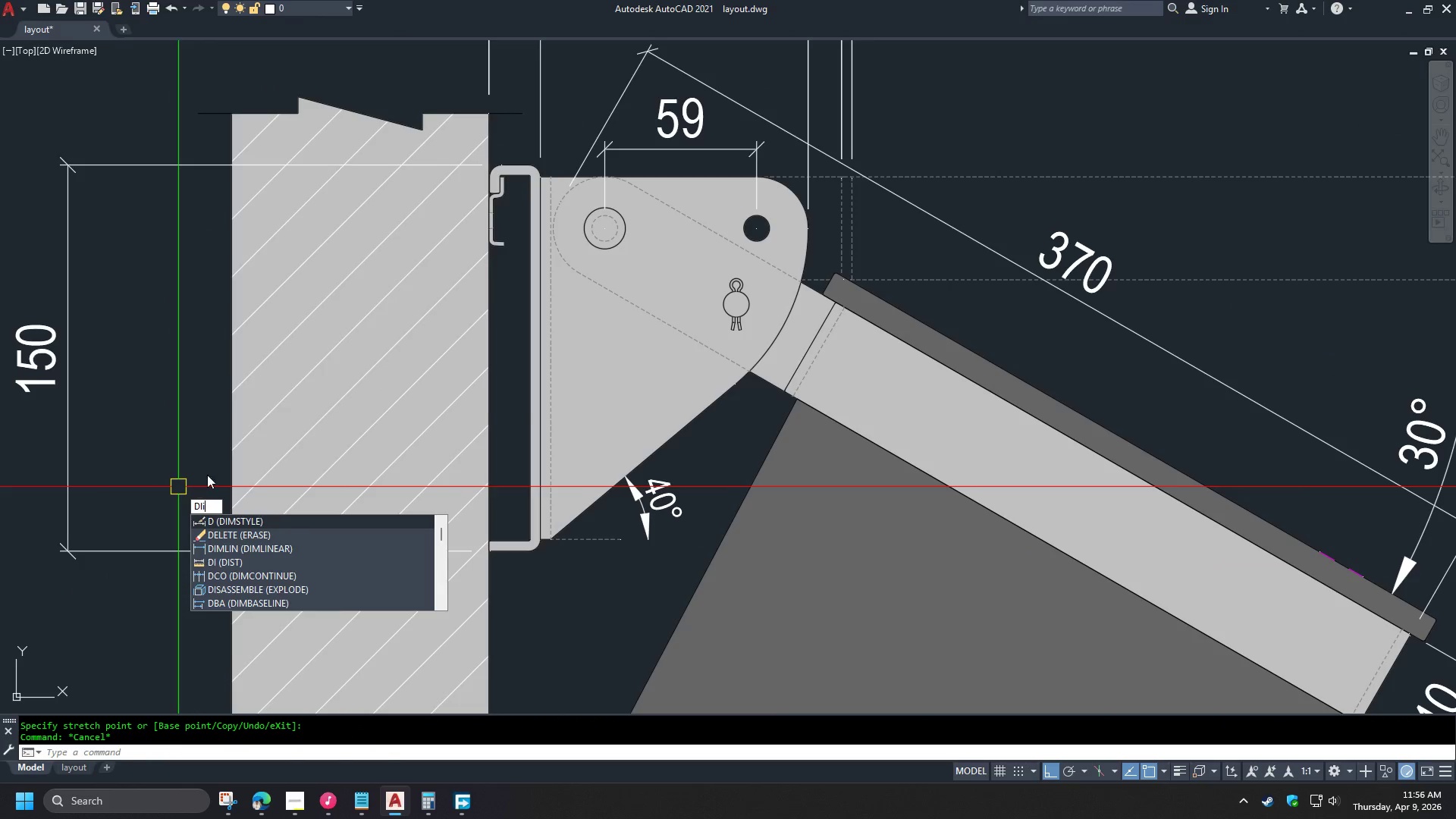 
type( end )
 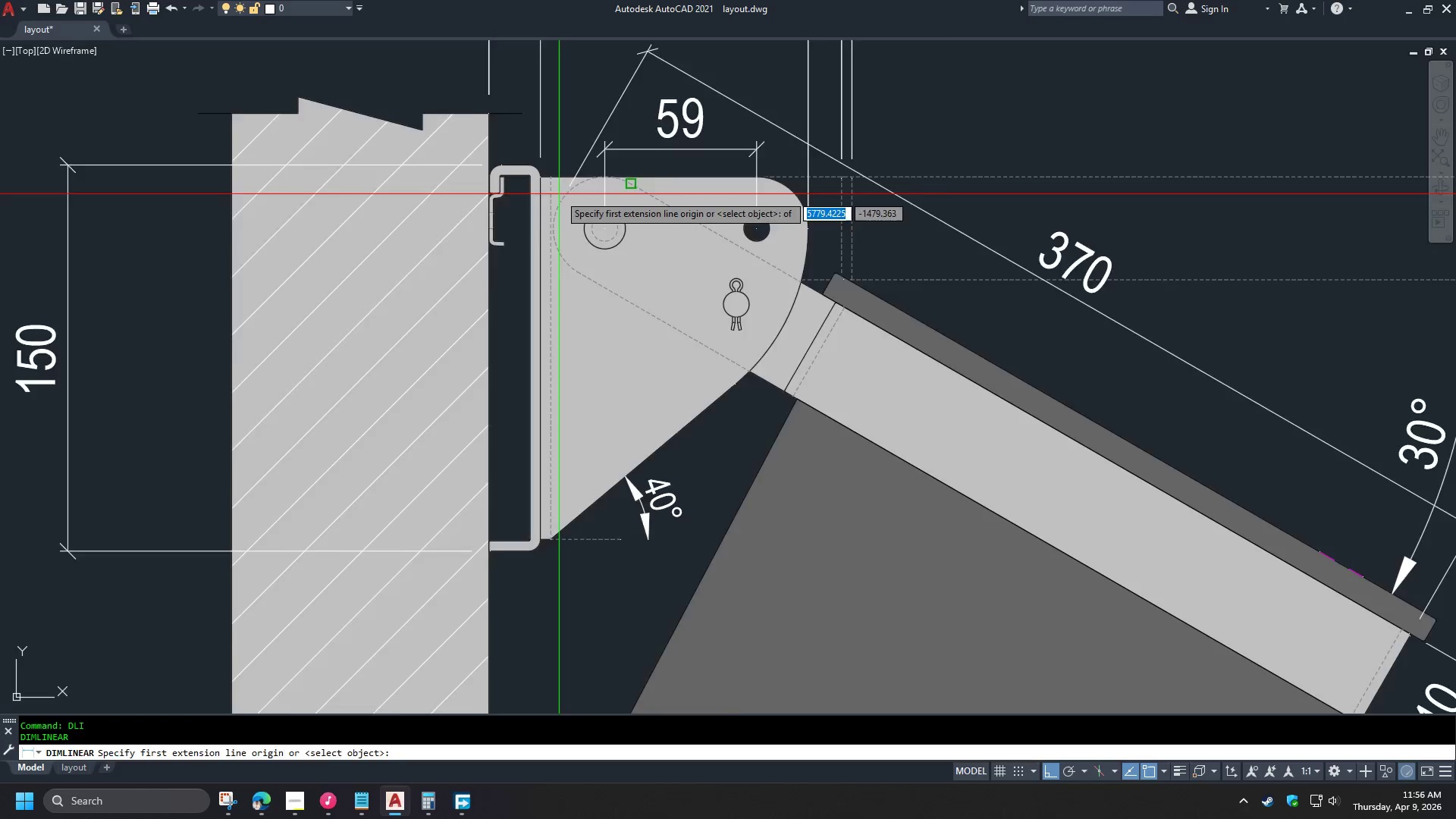 
scroll: coordinate [557, 187], scroll_direction: up, amount: 4.0
 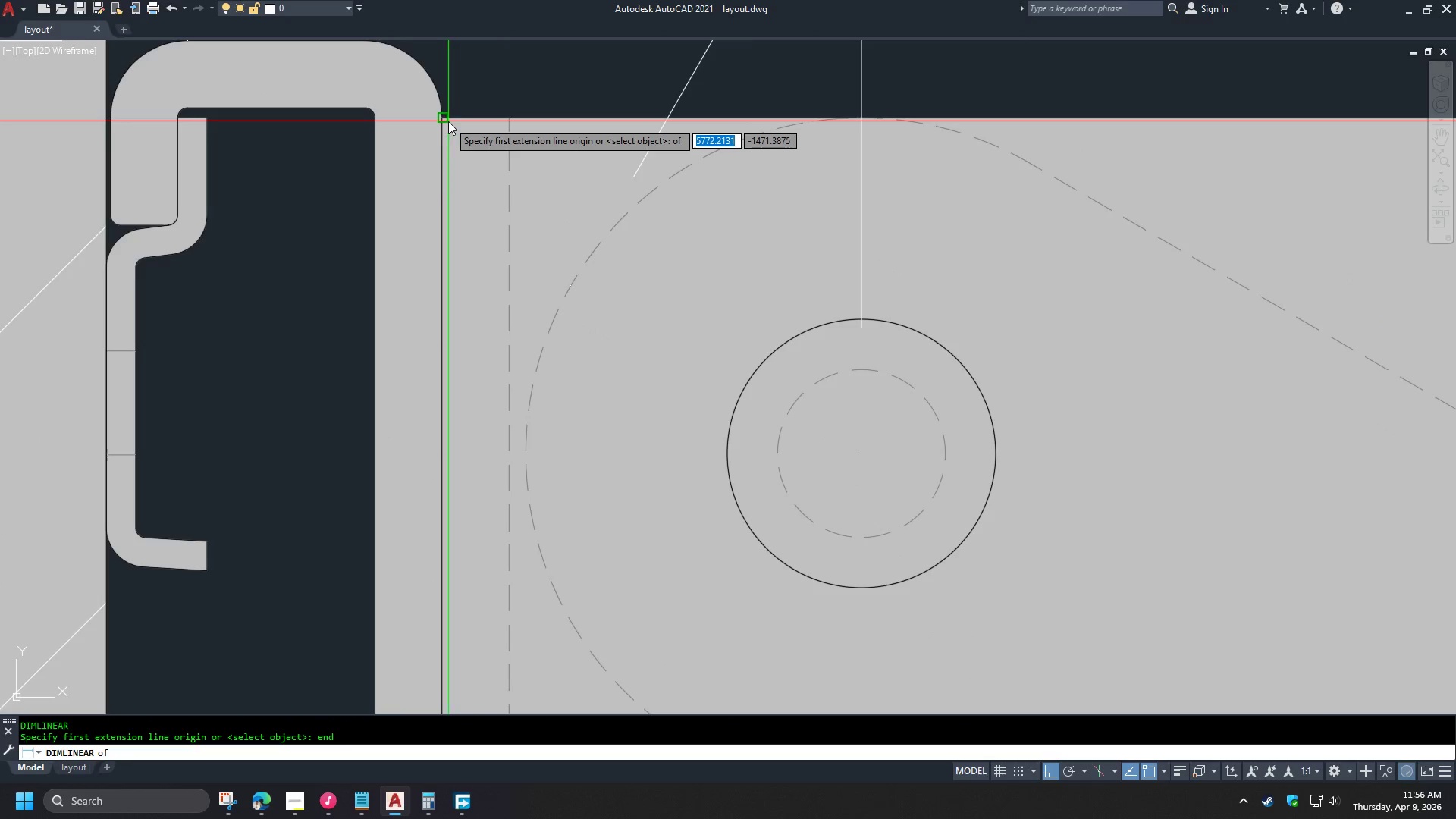 
left_click([448, 121])
 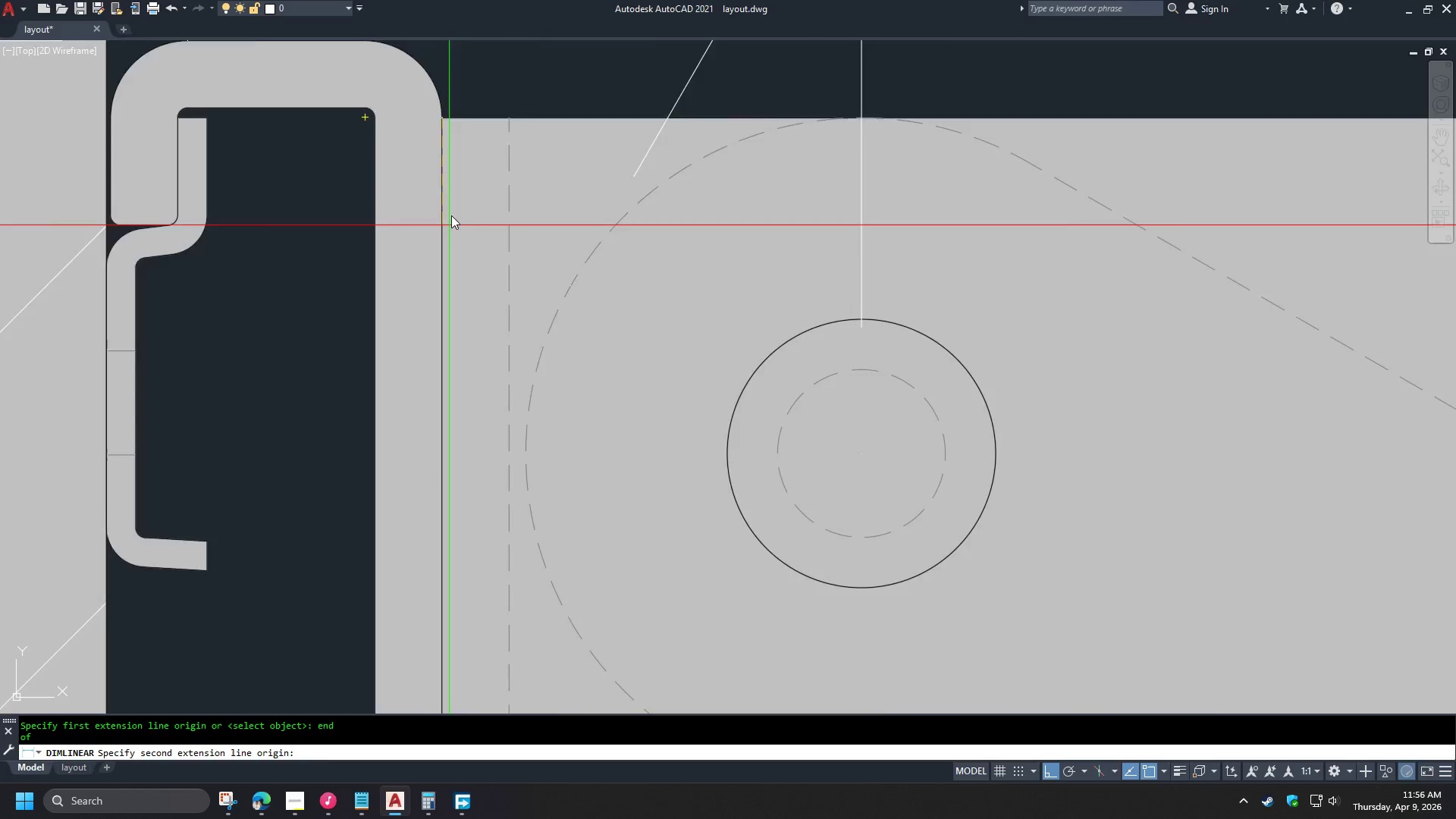 
scroll: coordinate [457, 196], scroll_direction: down, amount: 4.0
 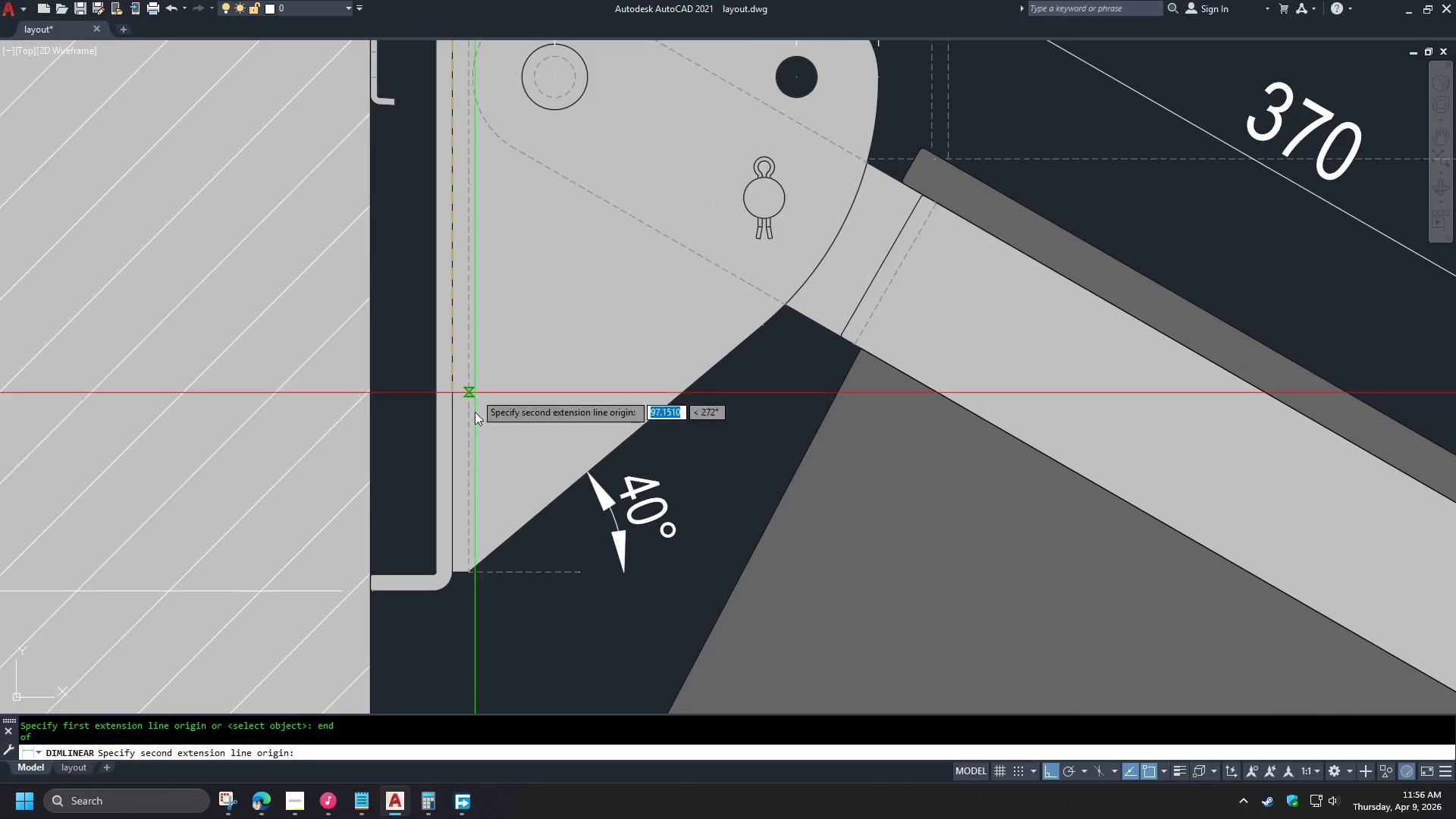 
type(end )
 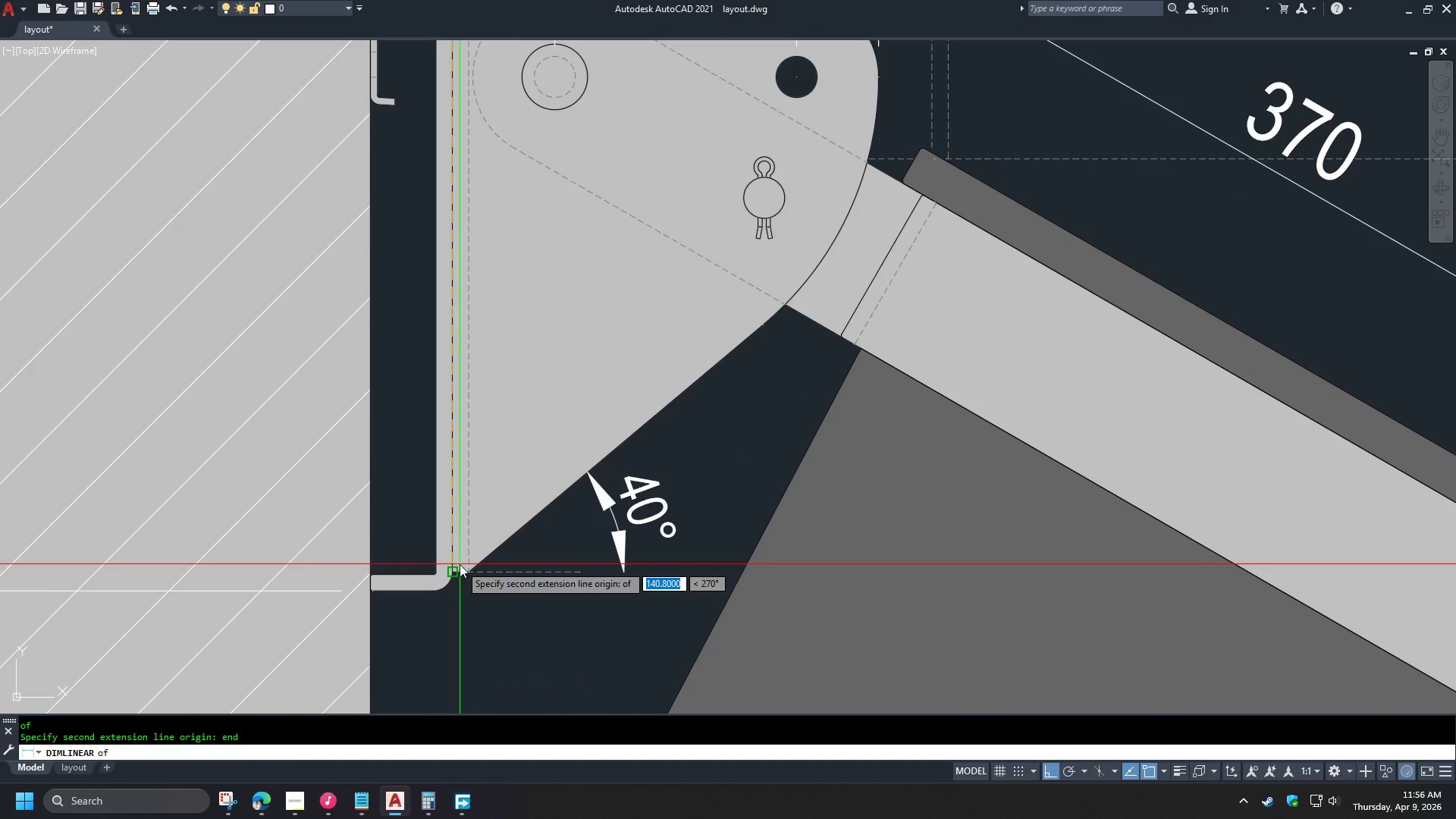 
left_click([460, 564])
 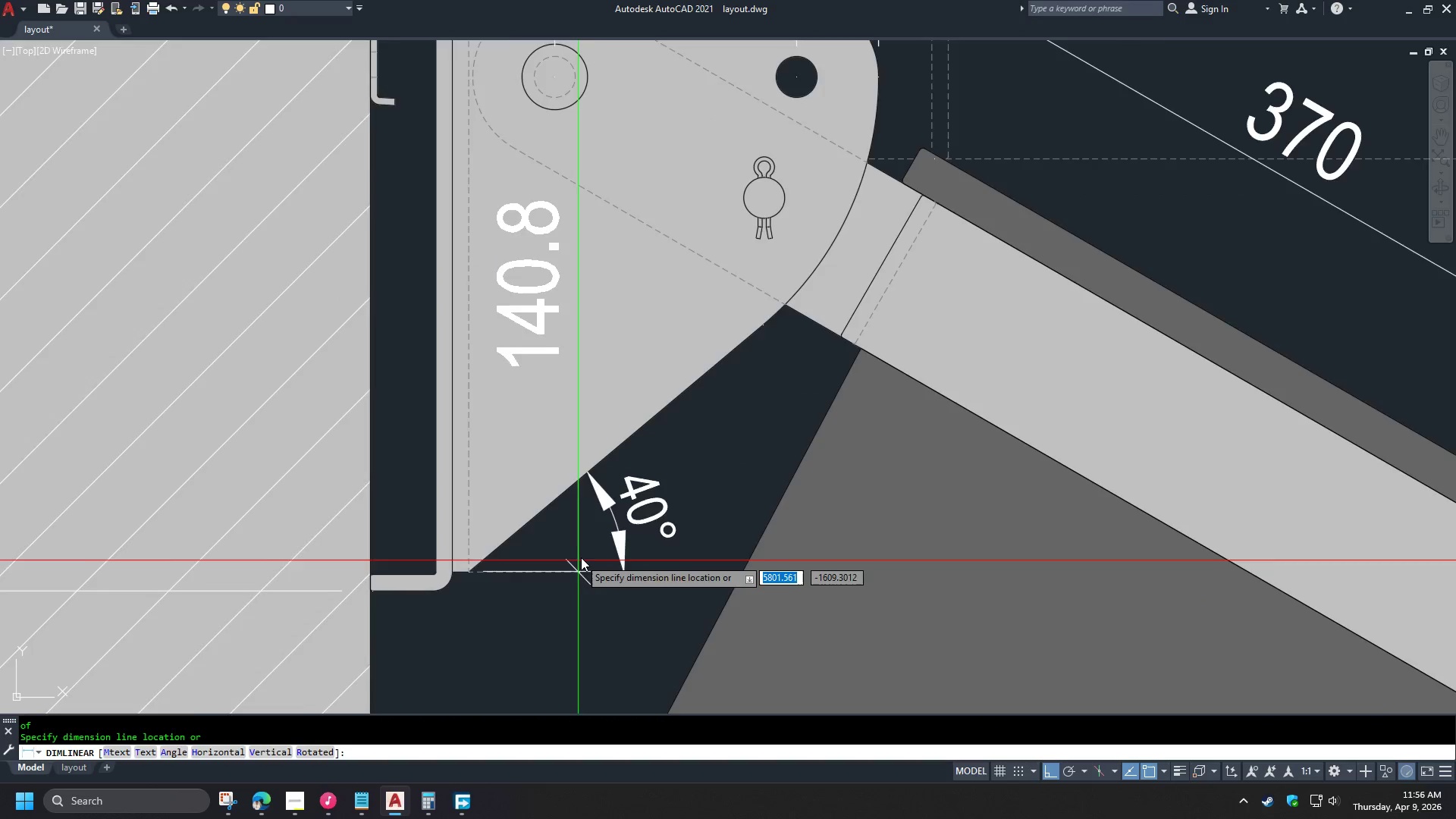 
scroll: coordinate [580, 547], scroll_direction: down, amount: 3.0
 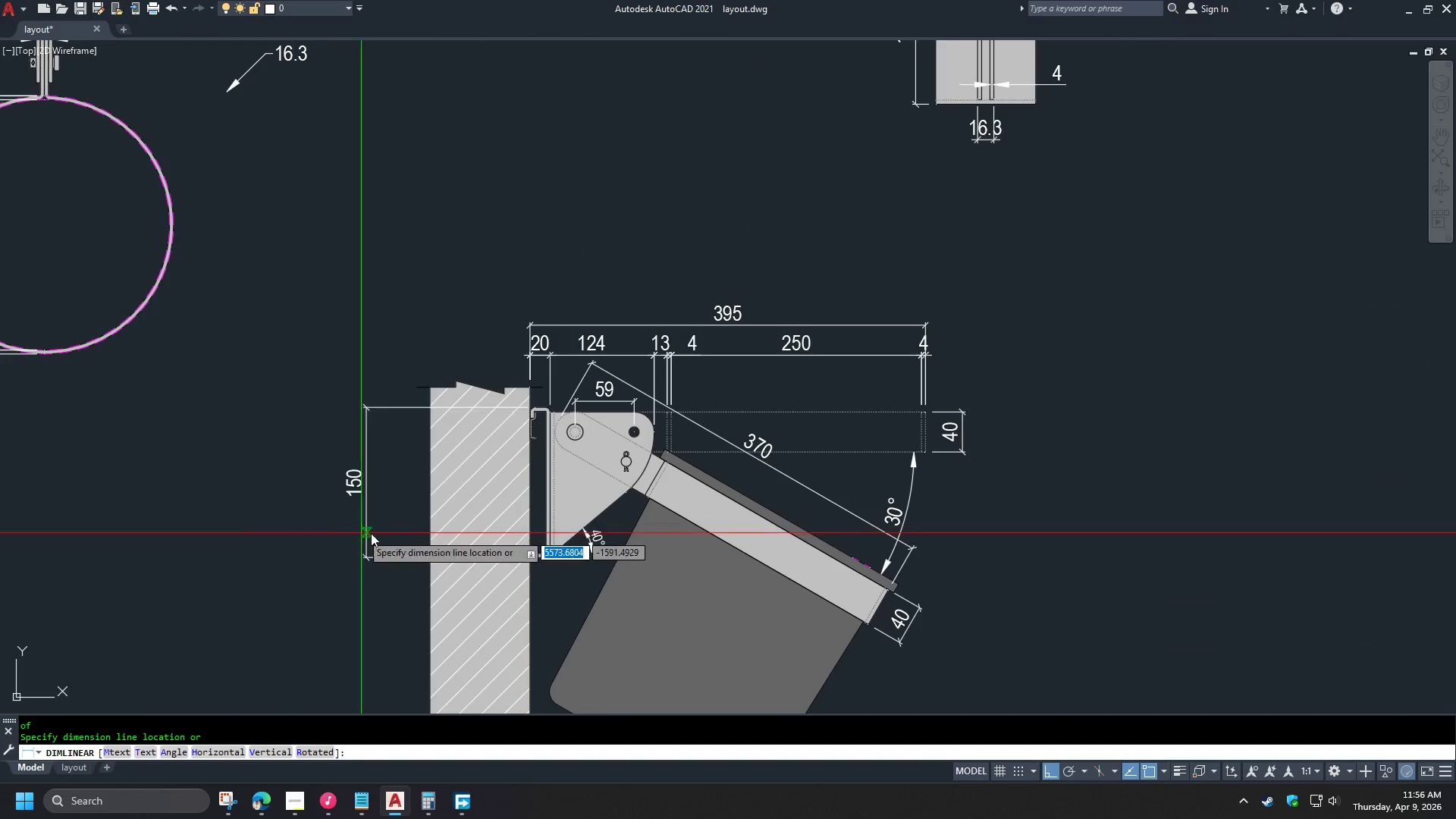 
left_click([372, 510])
 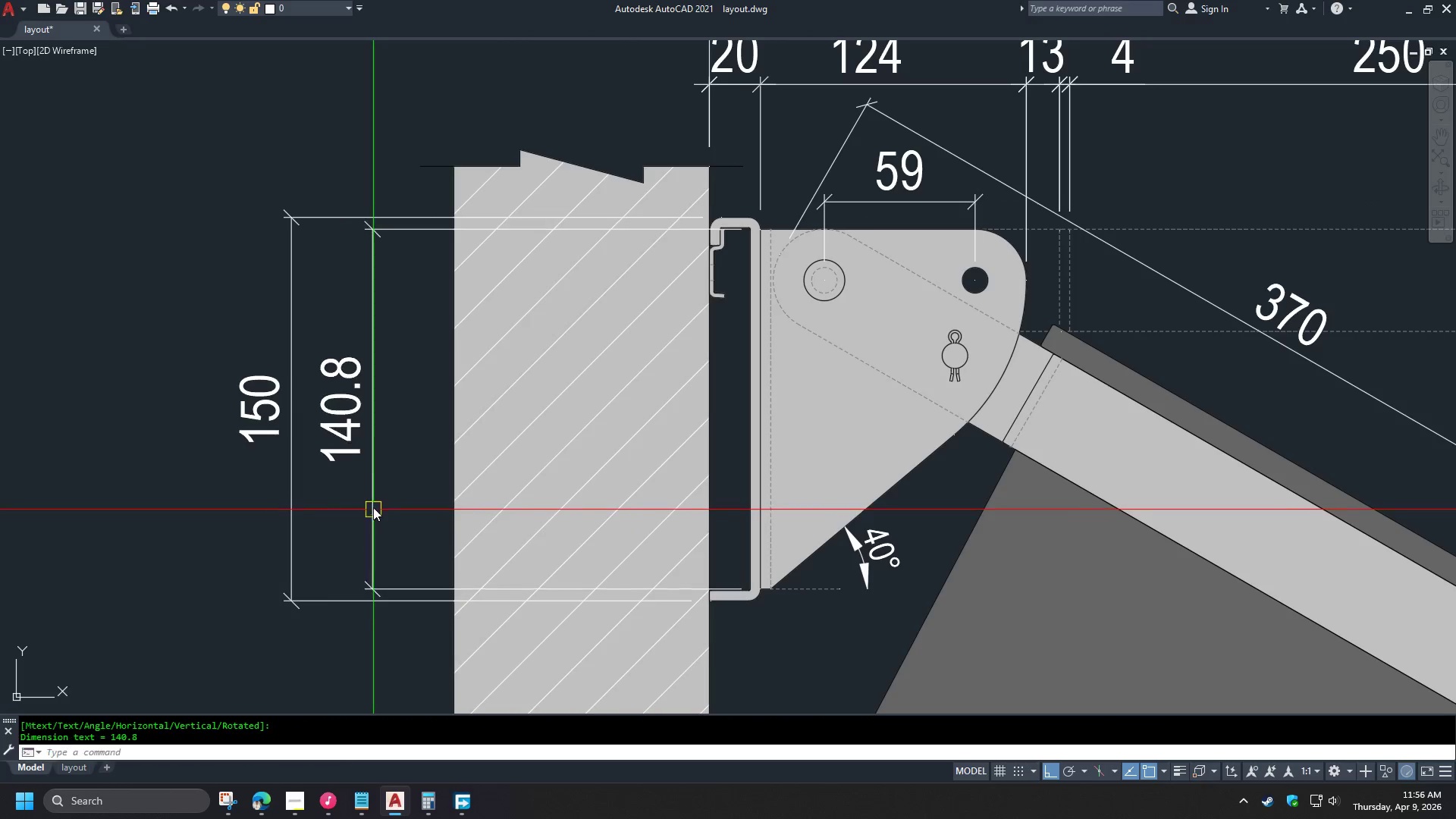 
key(D)
 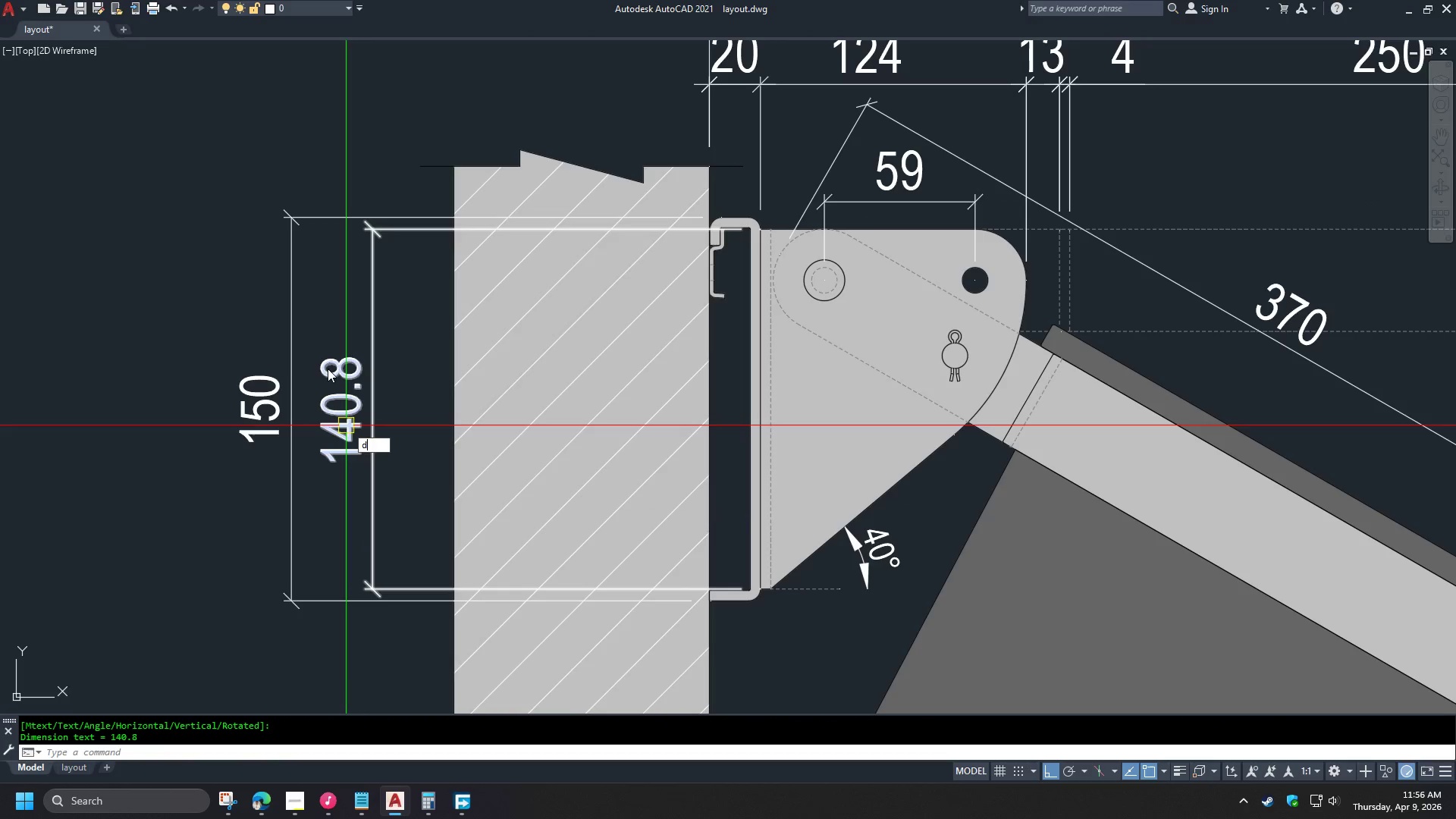 
scroll: coordinate [419, 529], scroll_direction: up, amount: 2.0
 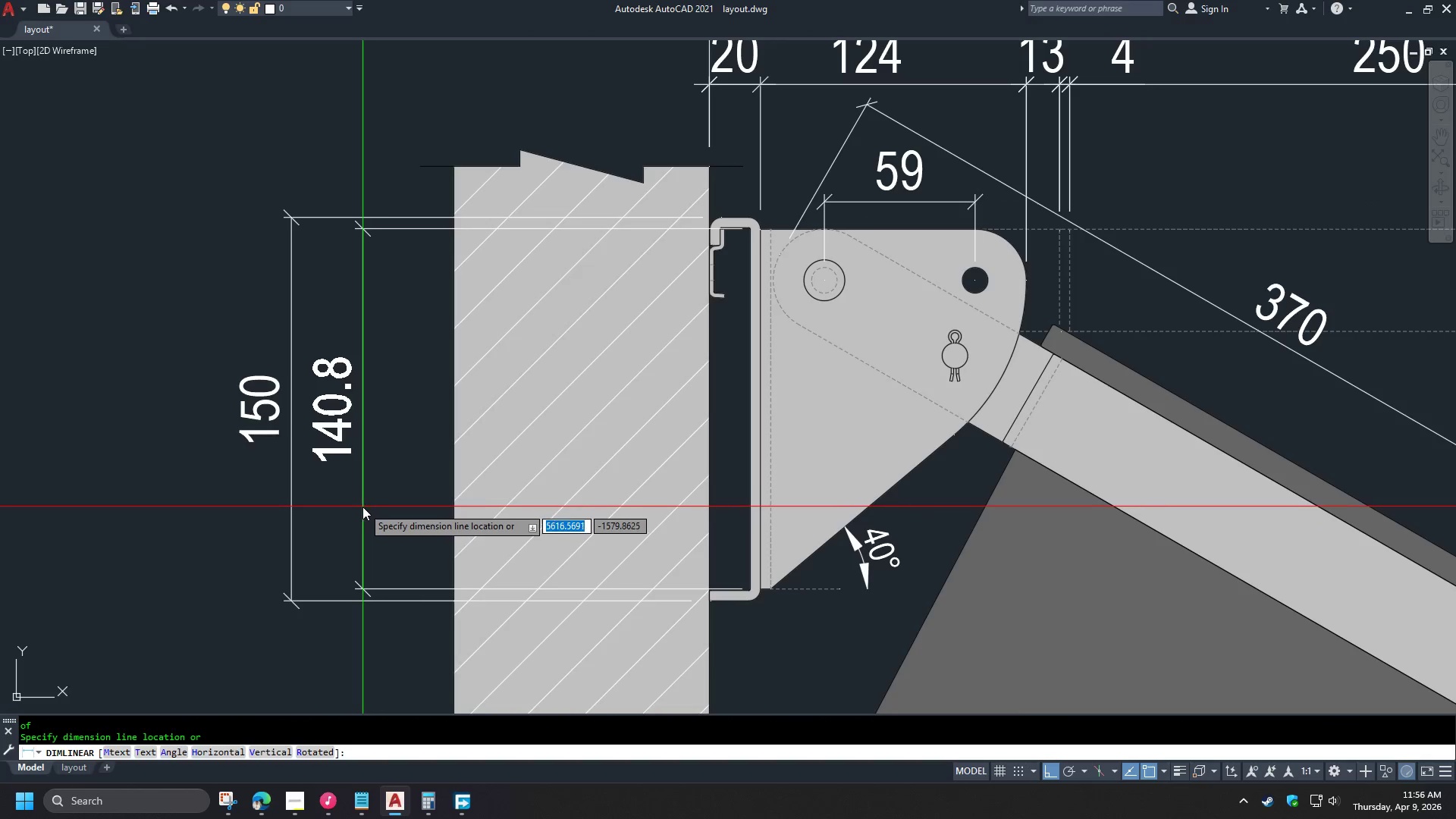 
type(ba  )
 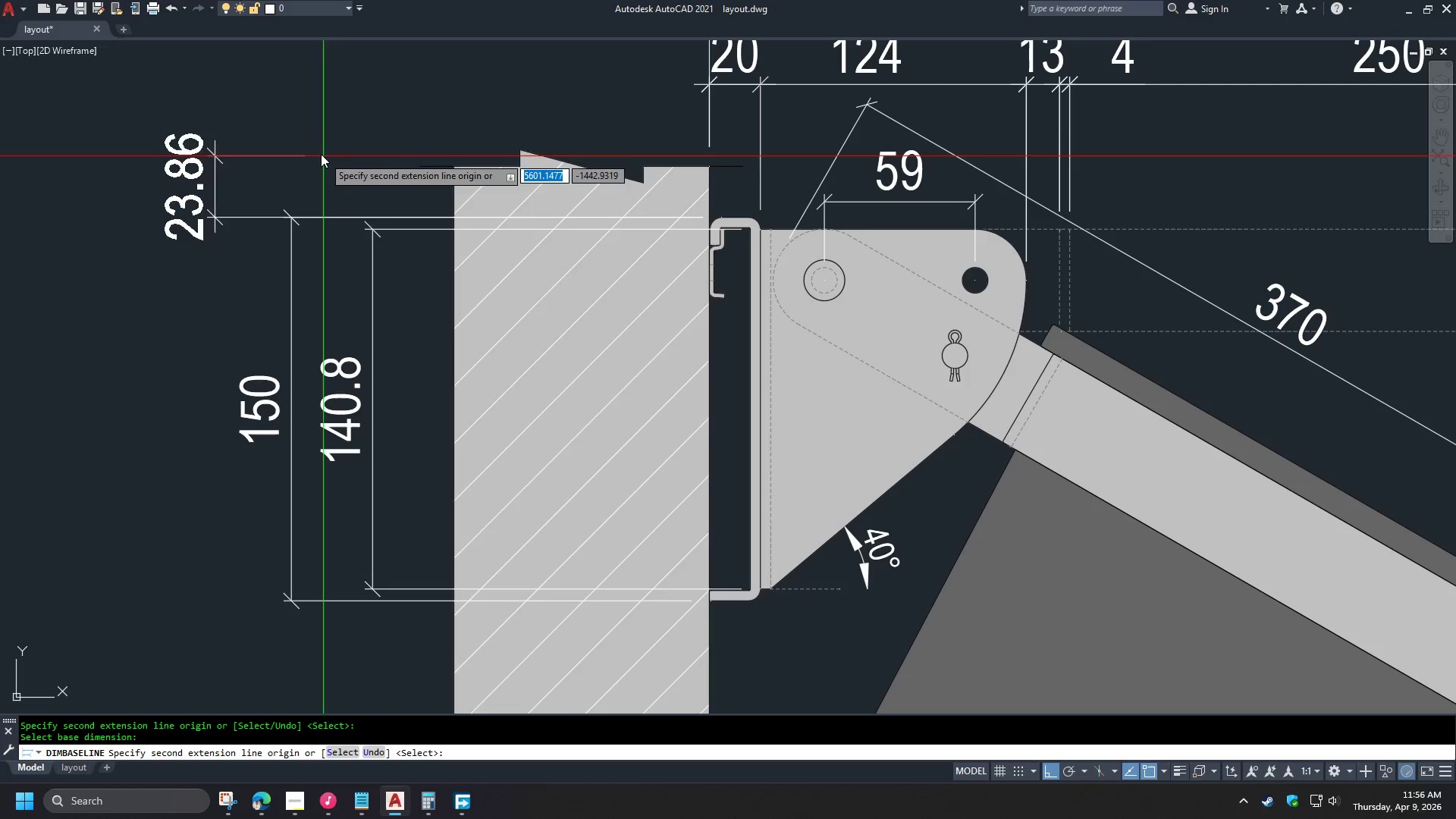 
left_click([87, 144])
 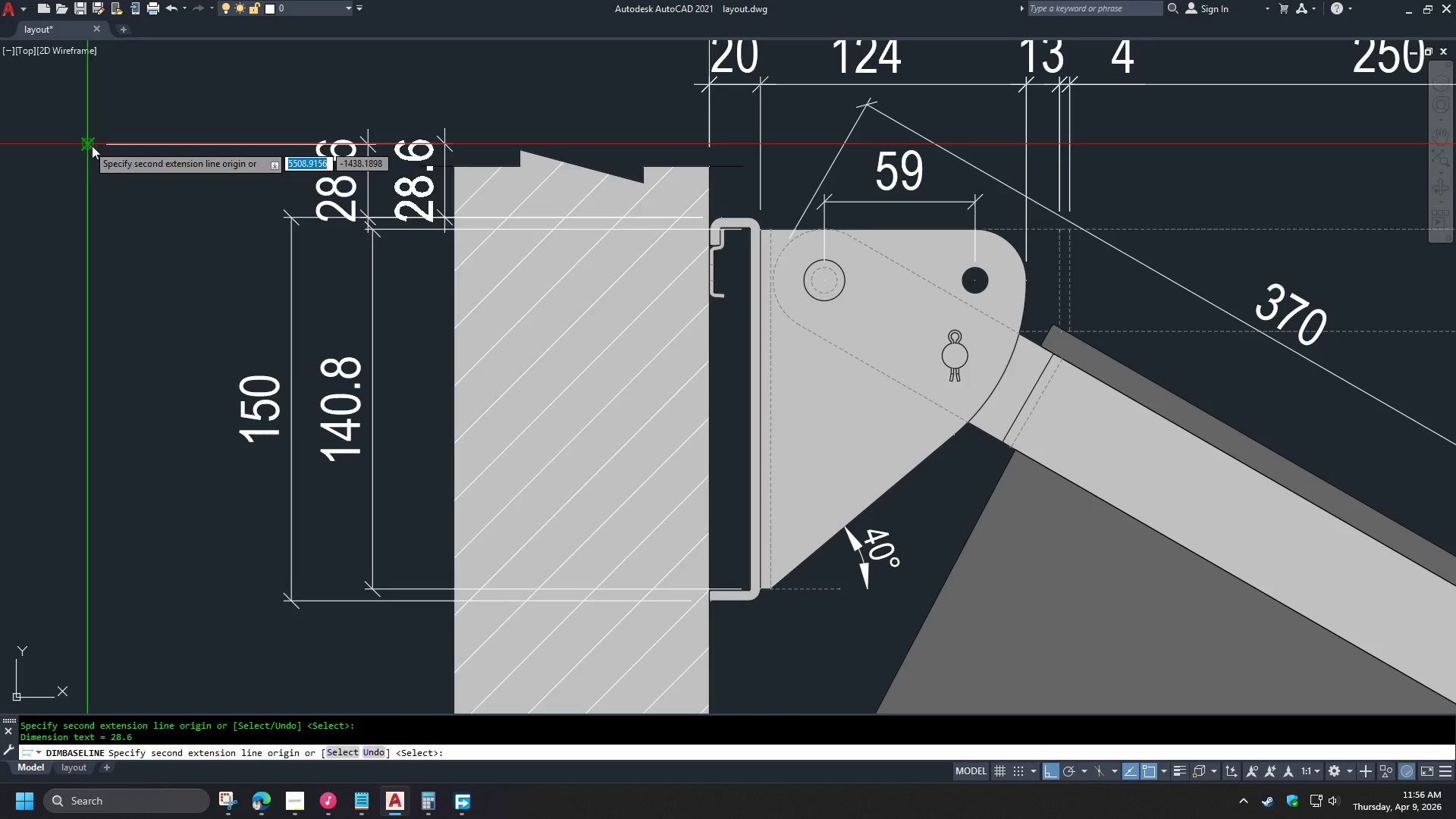 
key(Escape)
 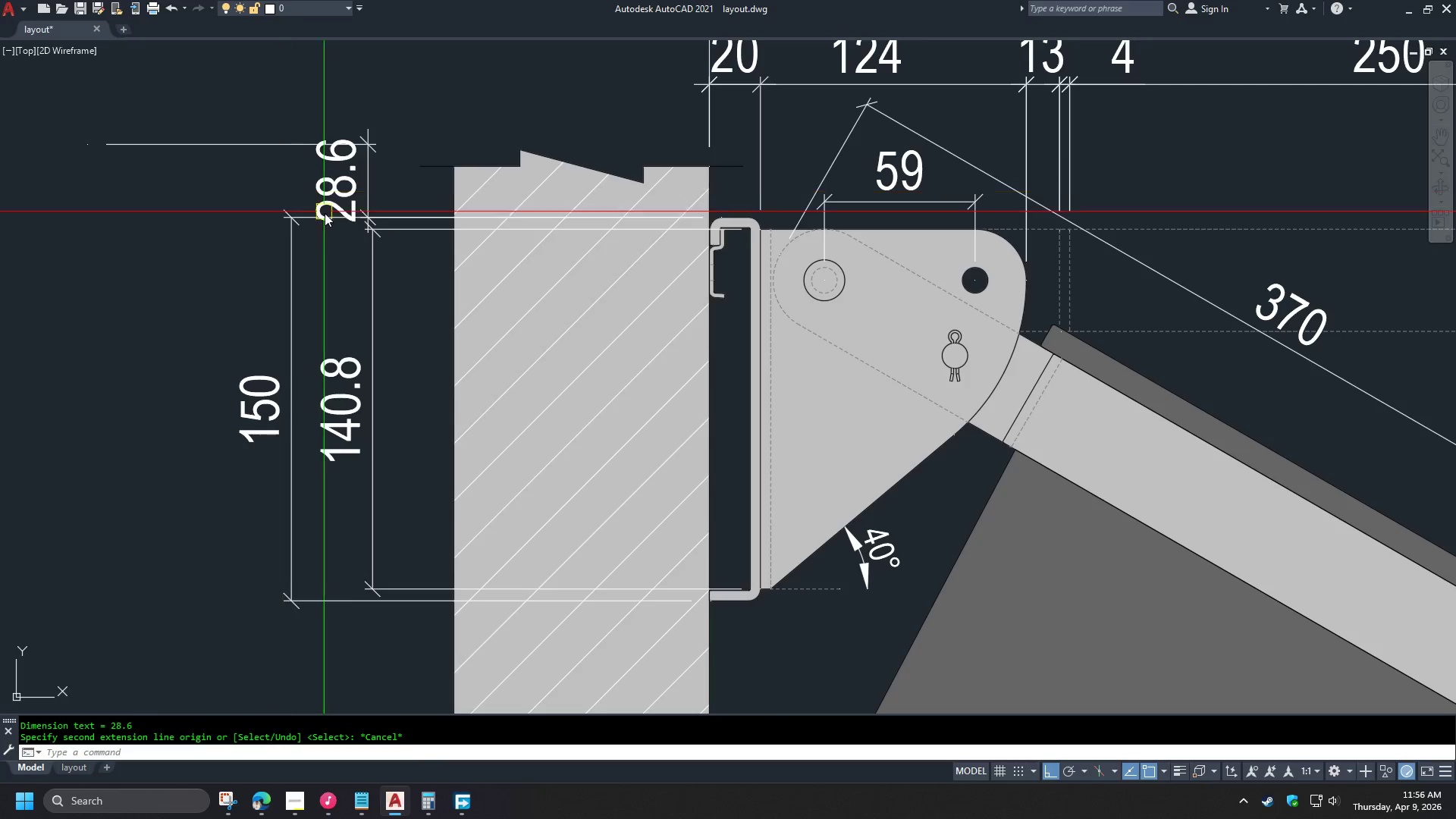 
key(Escape)
 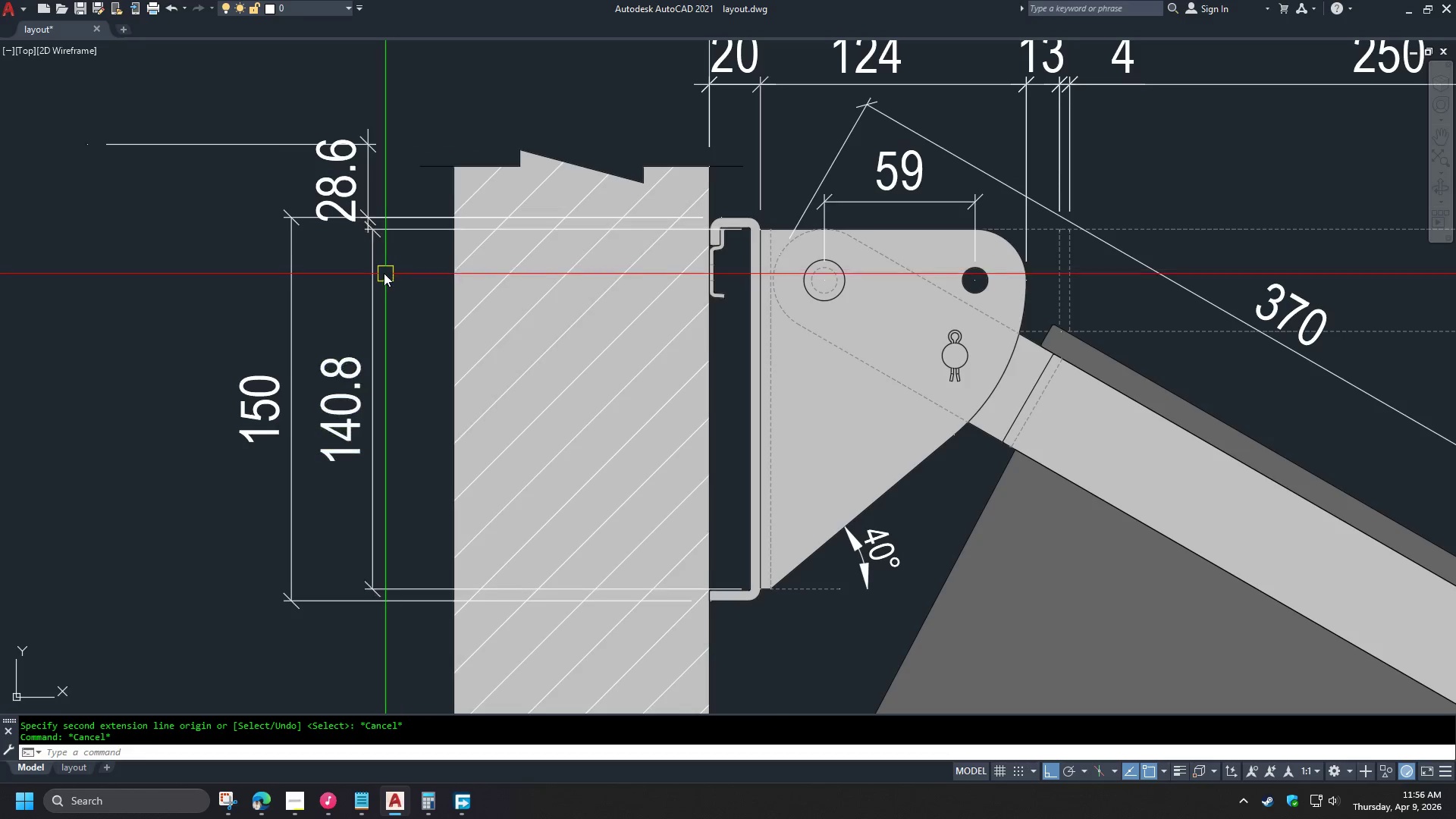 
left_click([378, 271])
 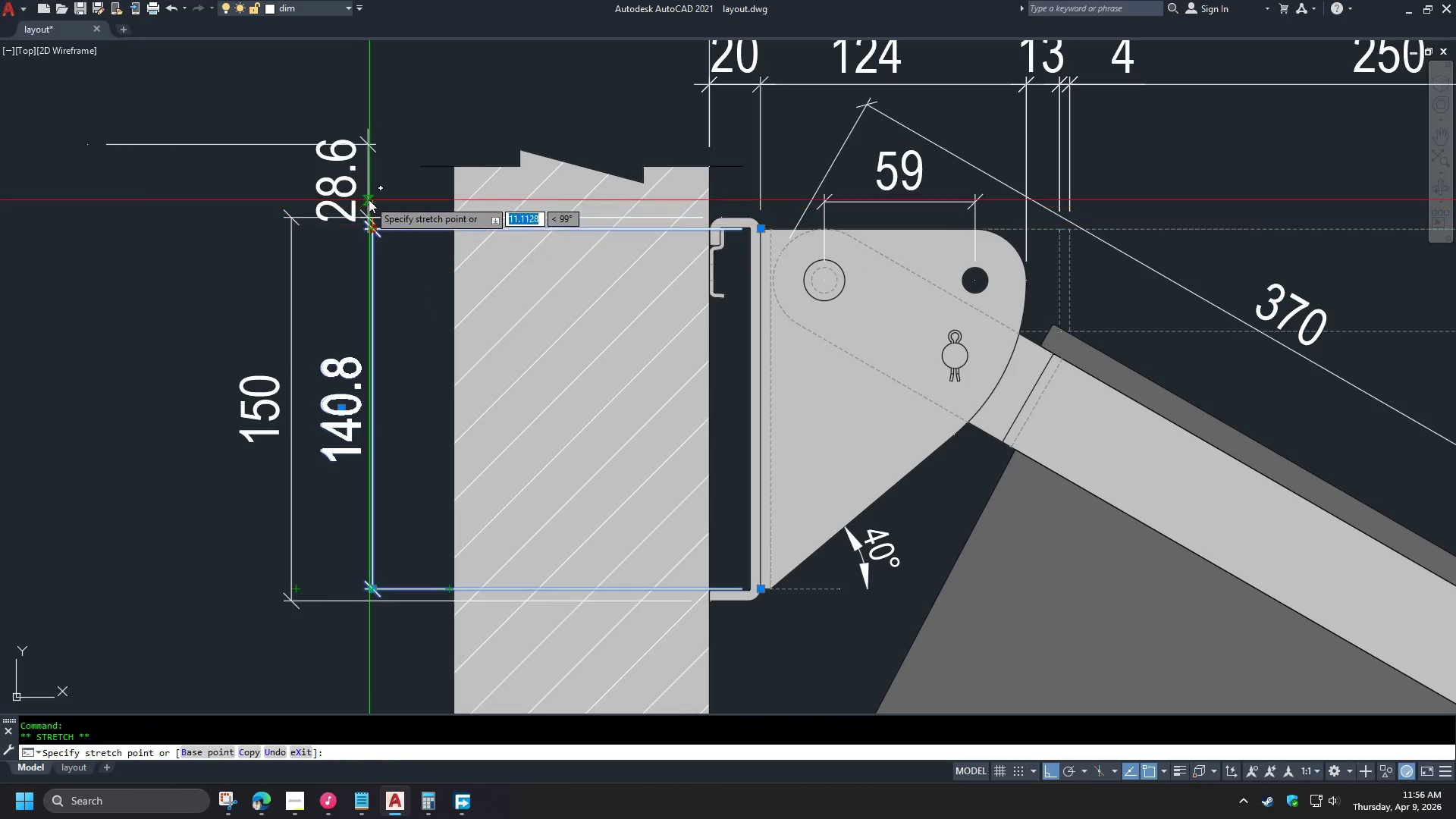 
left_click([369, 198])
 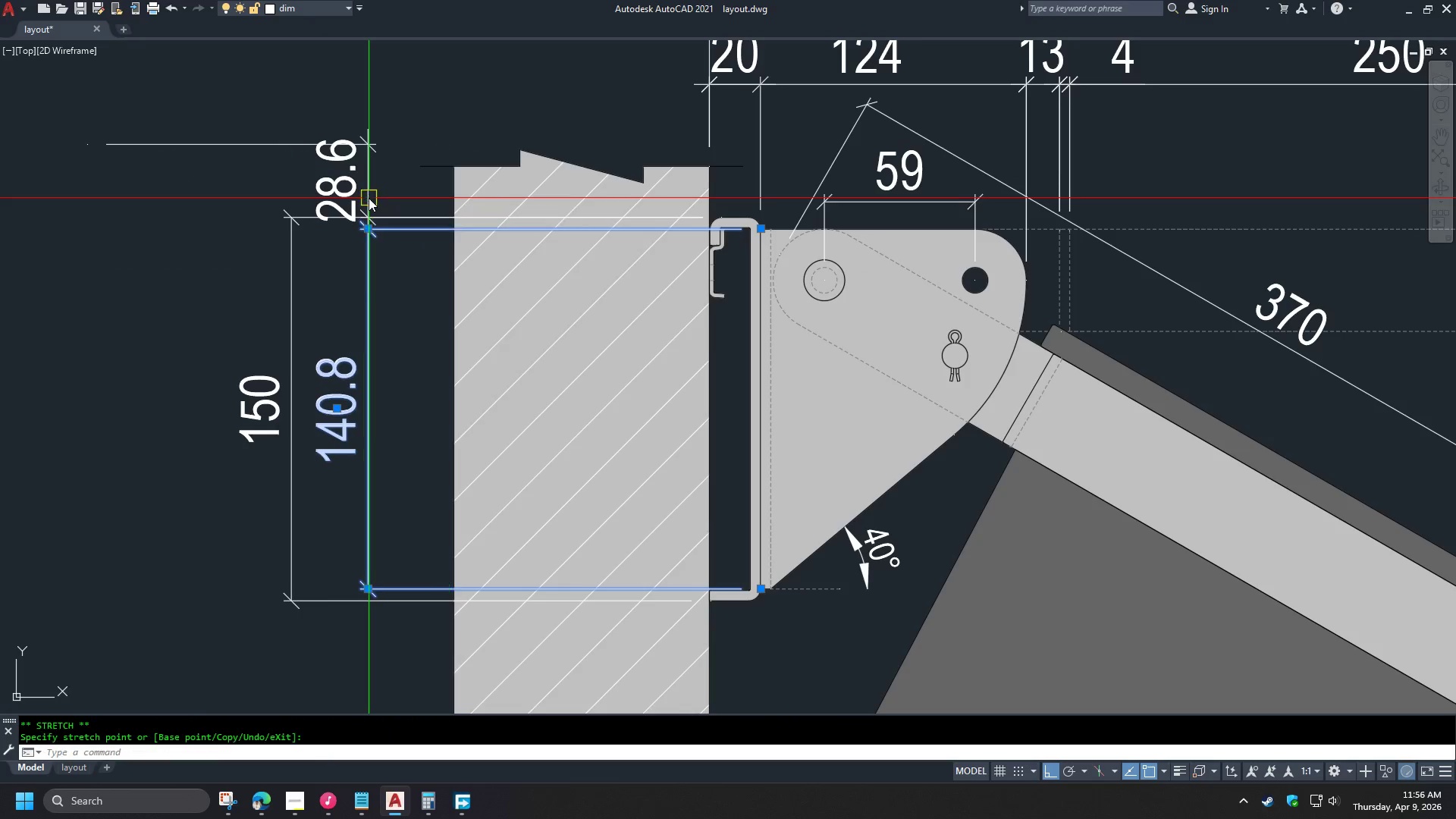 
key(Escape)
 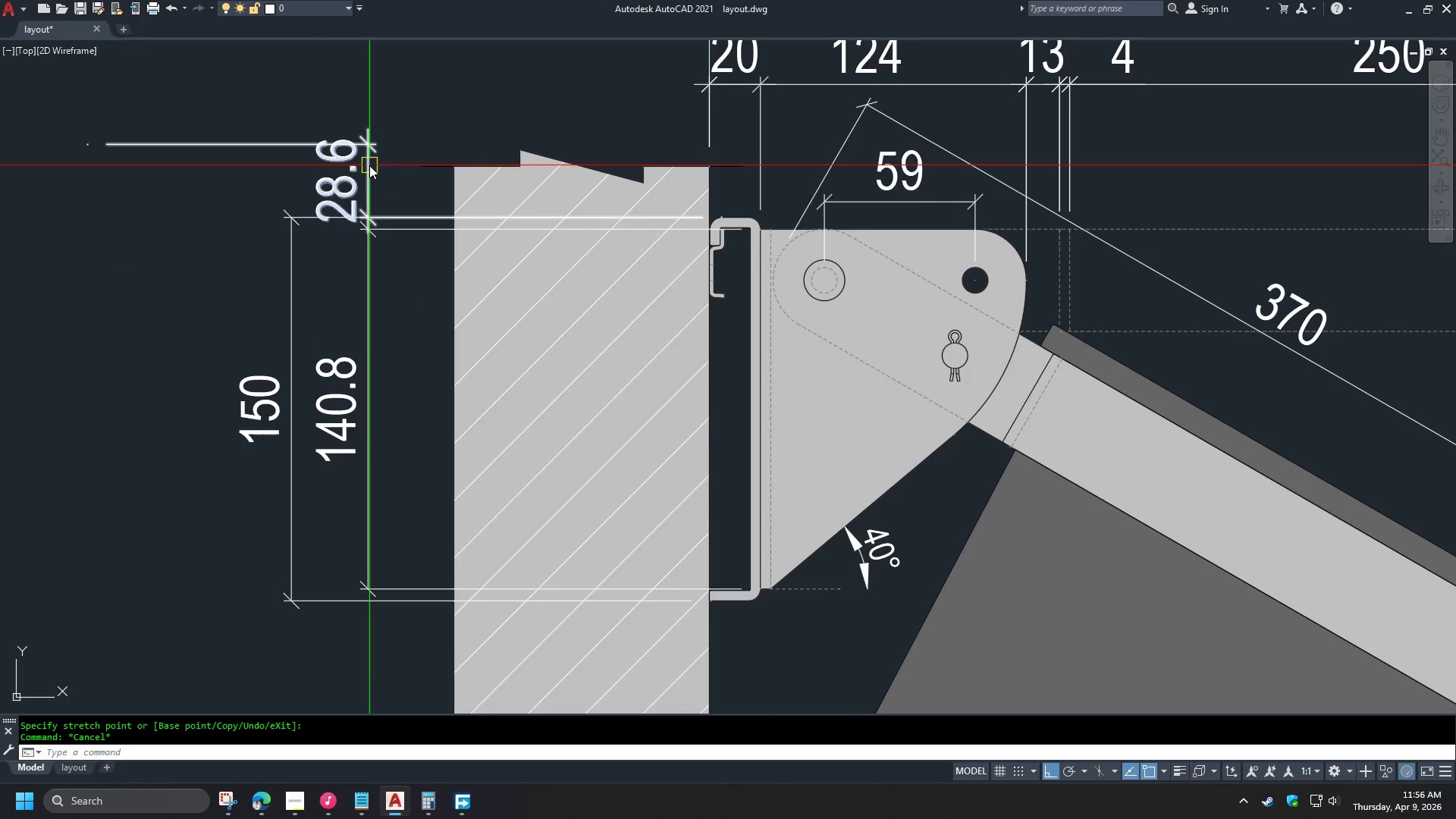 
double_click([369, 165])
 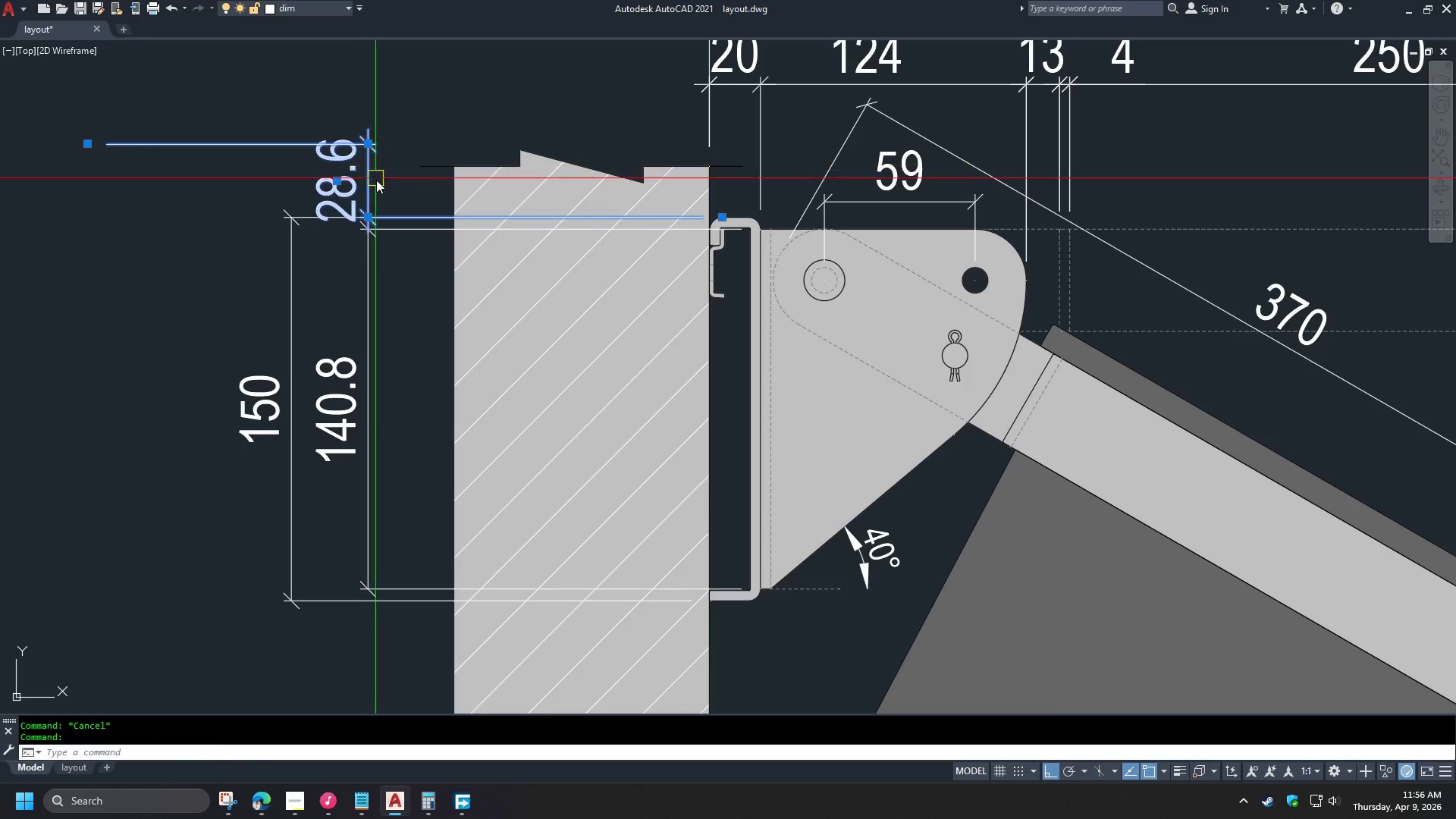 
key(E)
 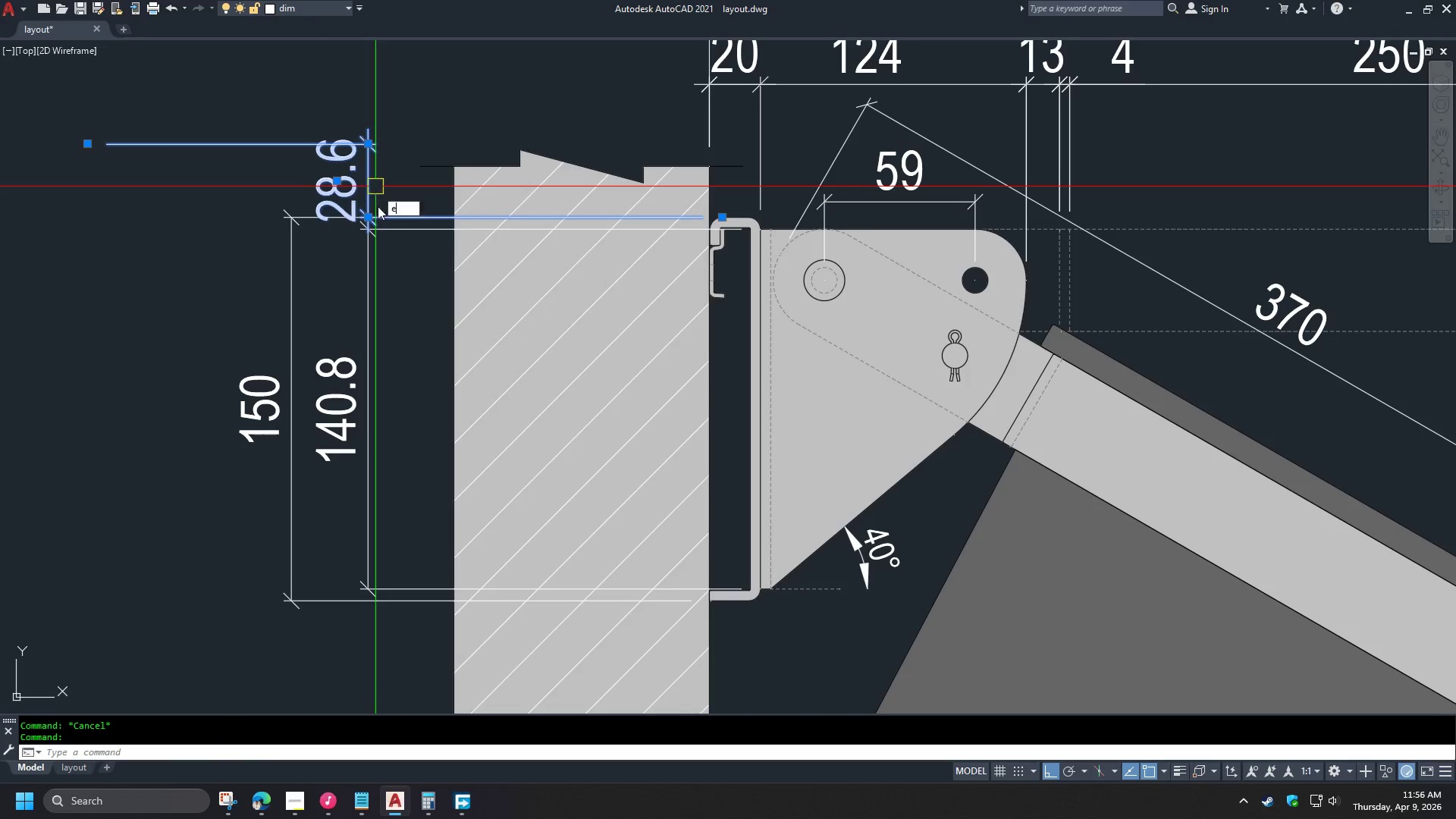 
key(Space)
 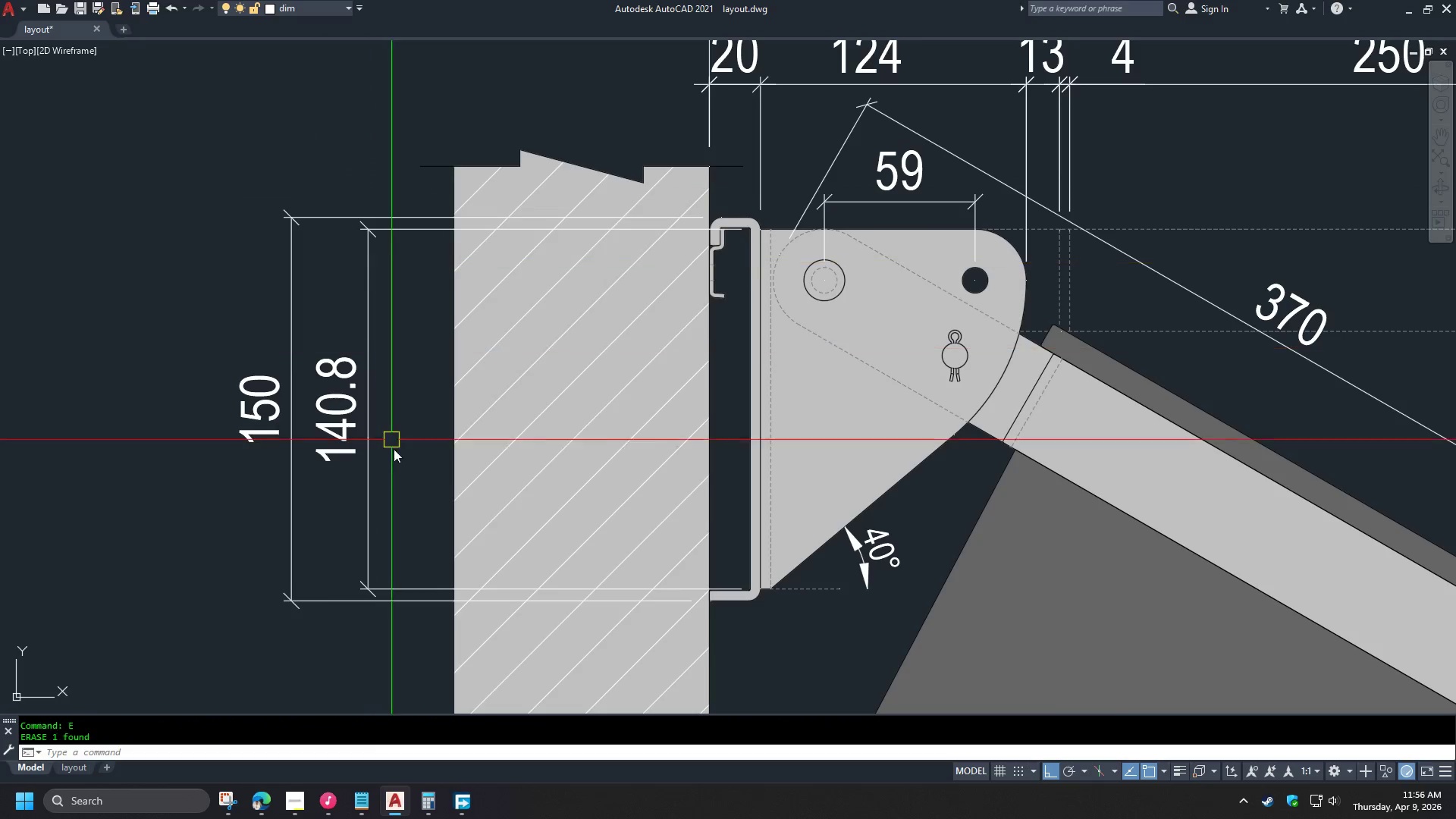 
key(S)
 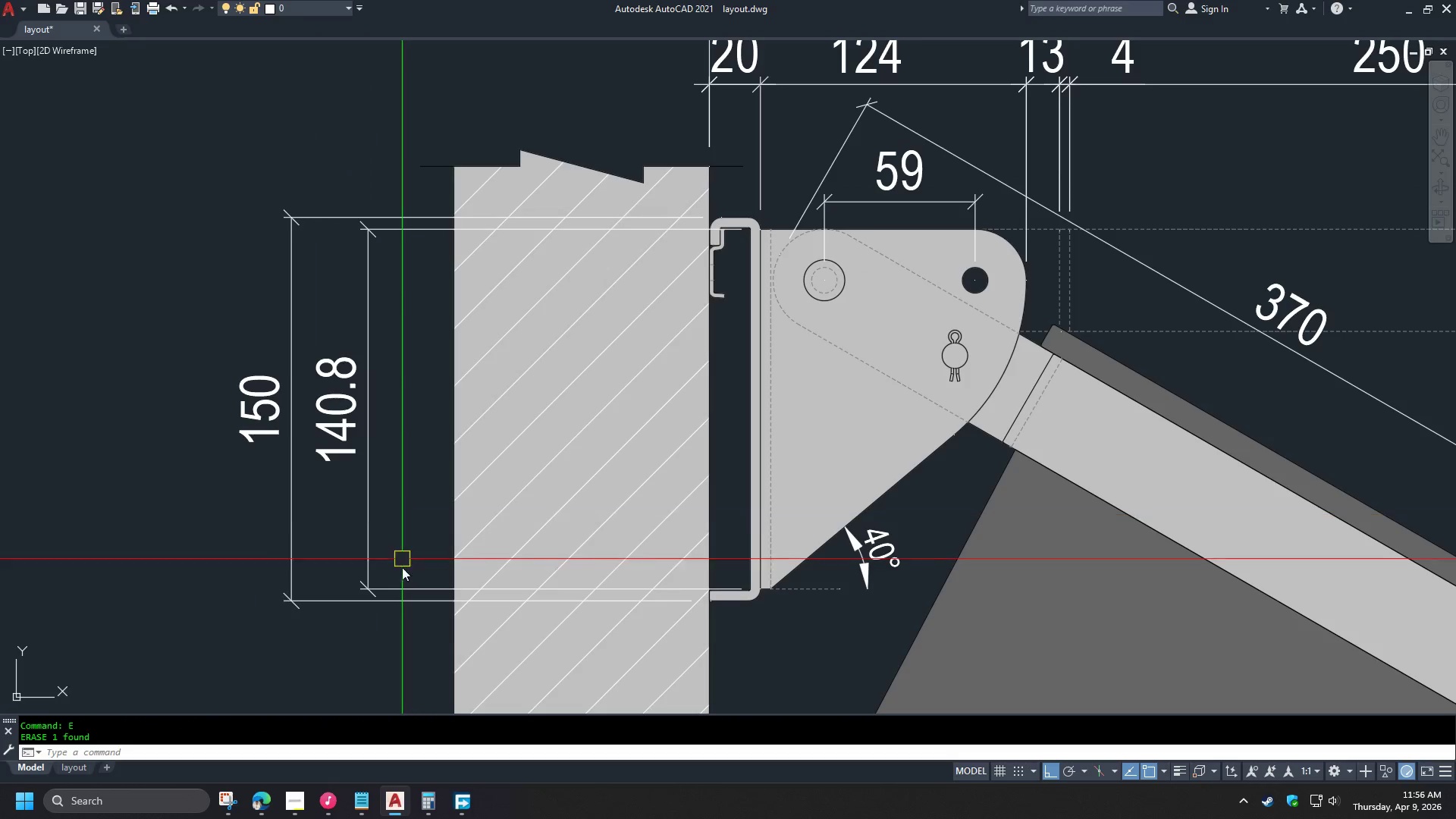 
key(Space)
 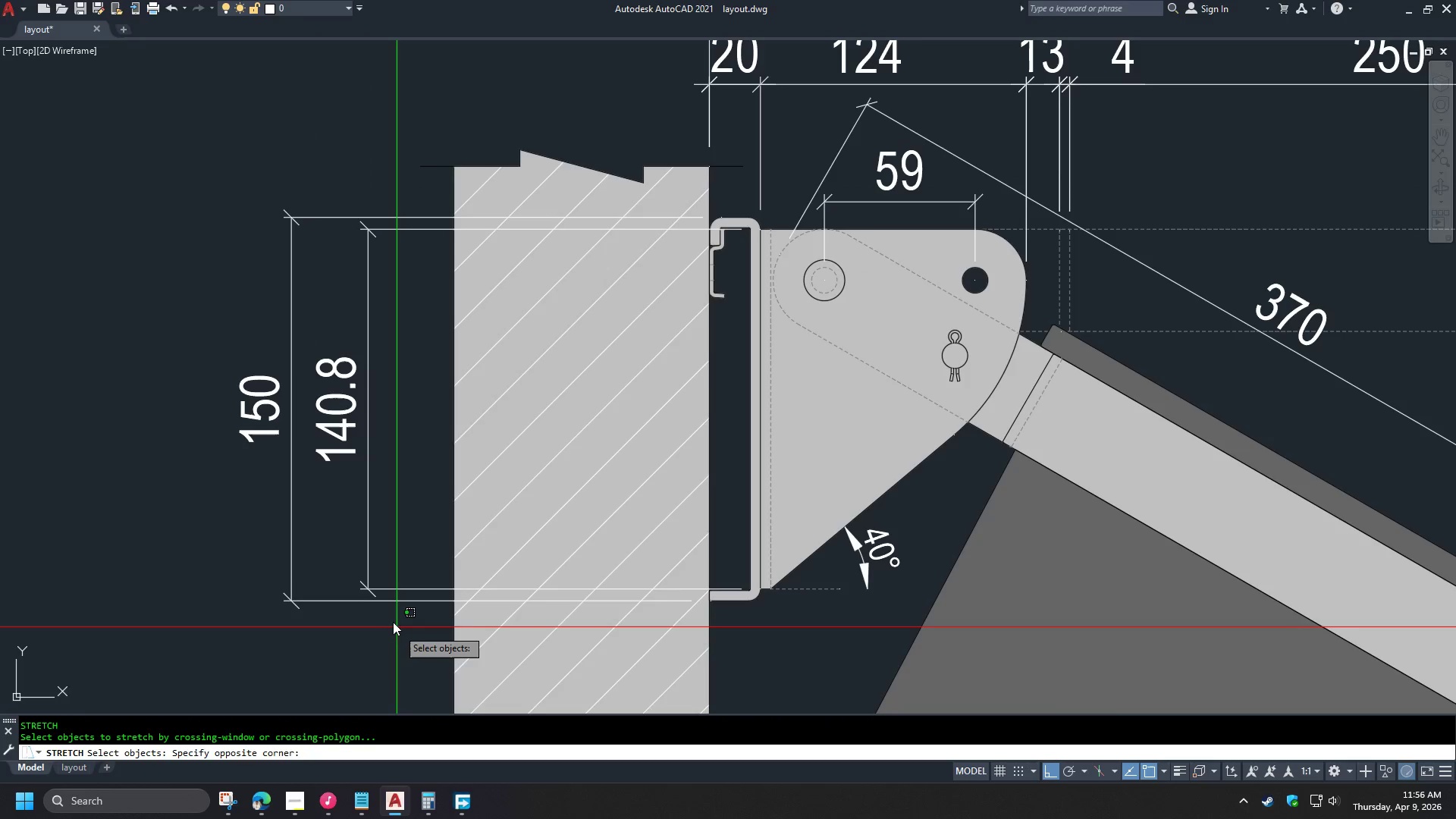 
left_click_drag(start_coordinate=[218, 513], to_coordinate=[200, 510])
 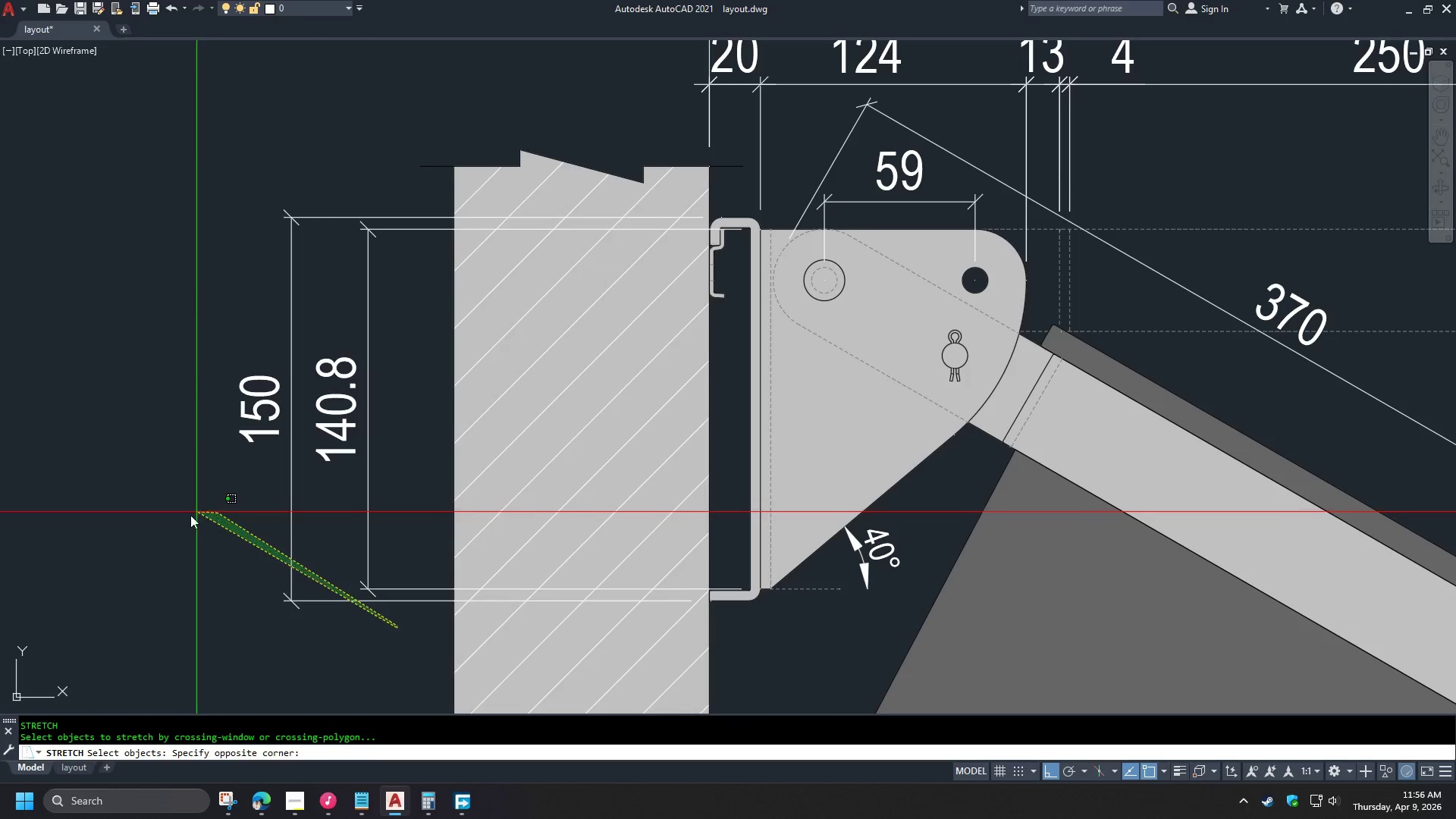 
key(Space)
 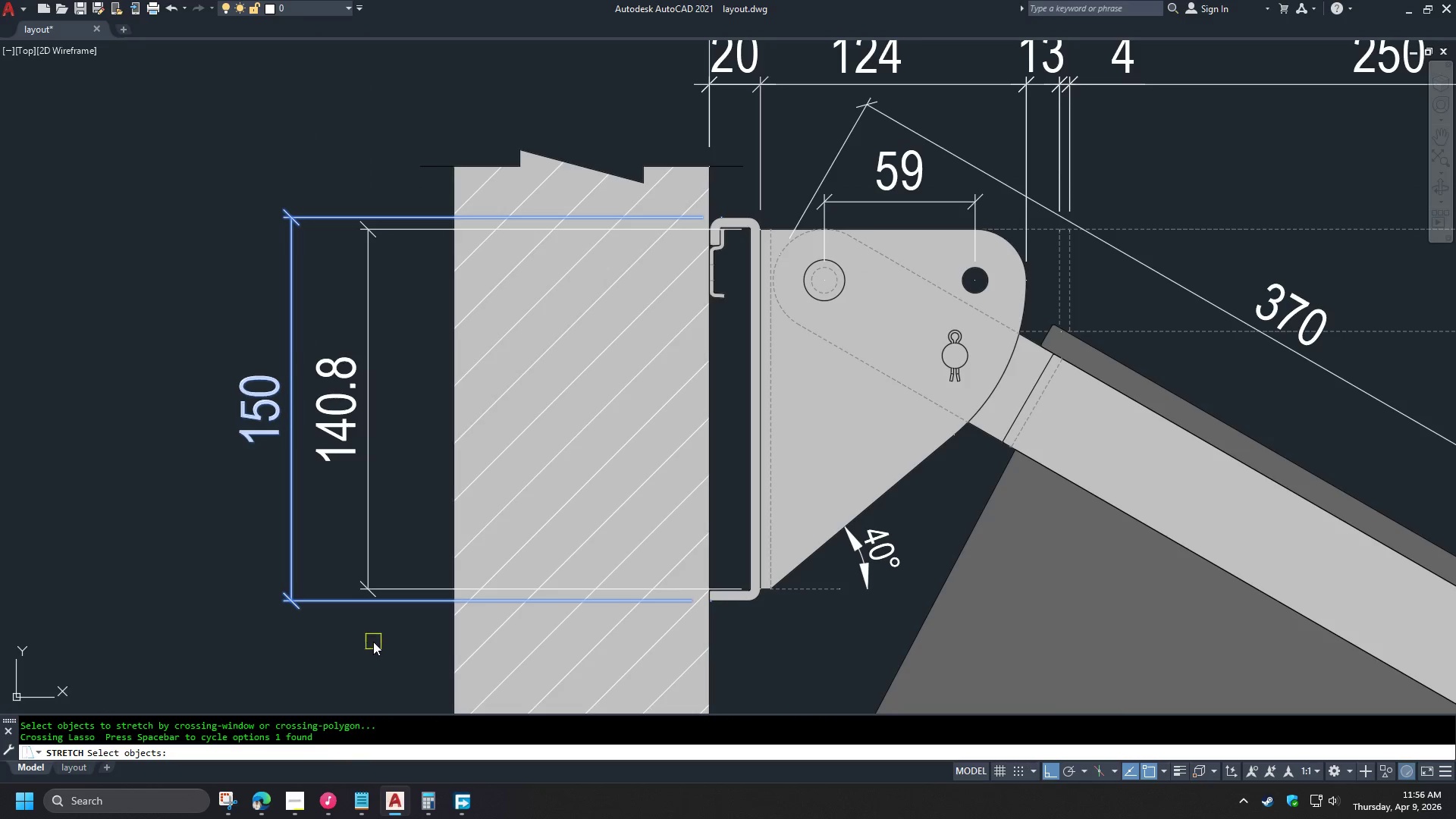 
key(Escape)
 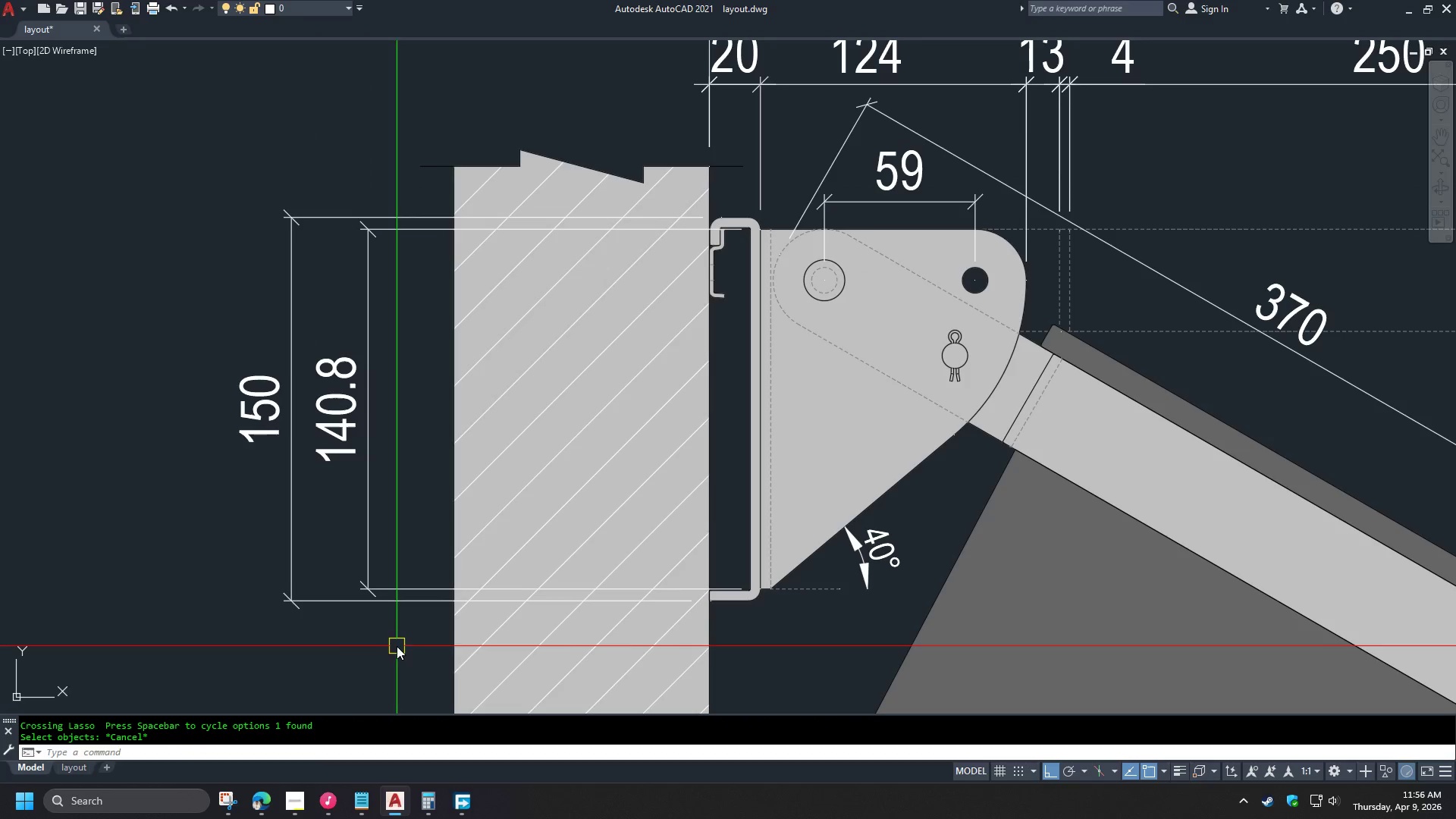 
key(S)
 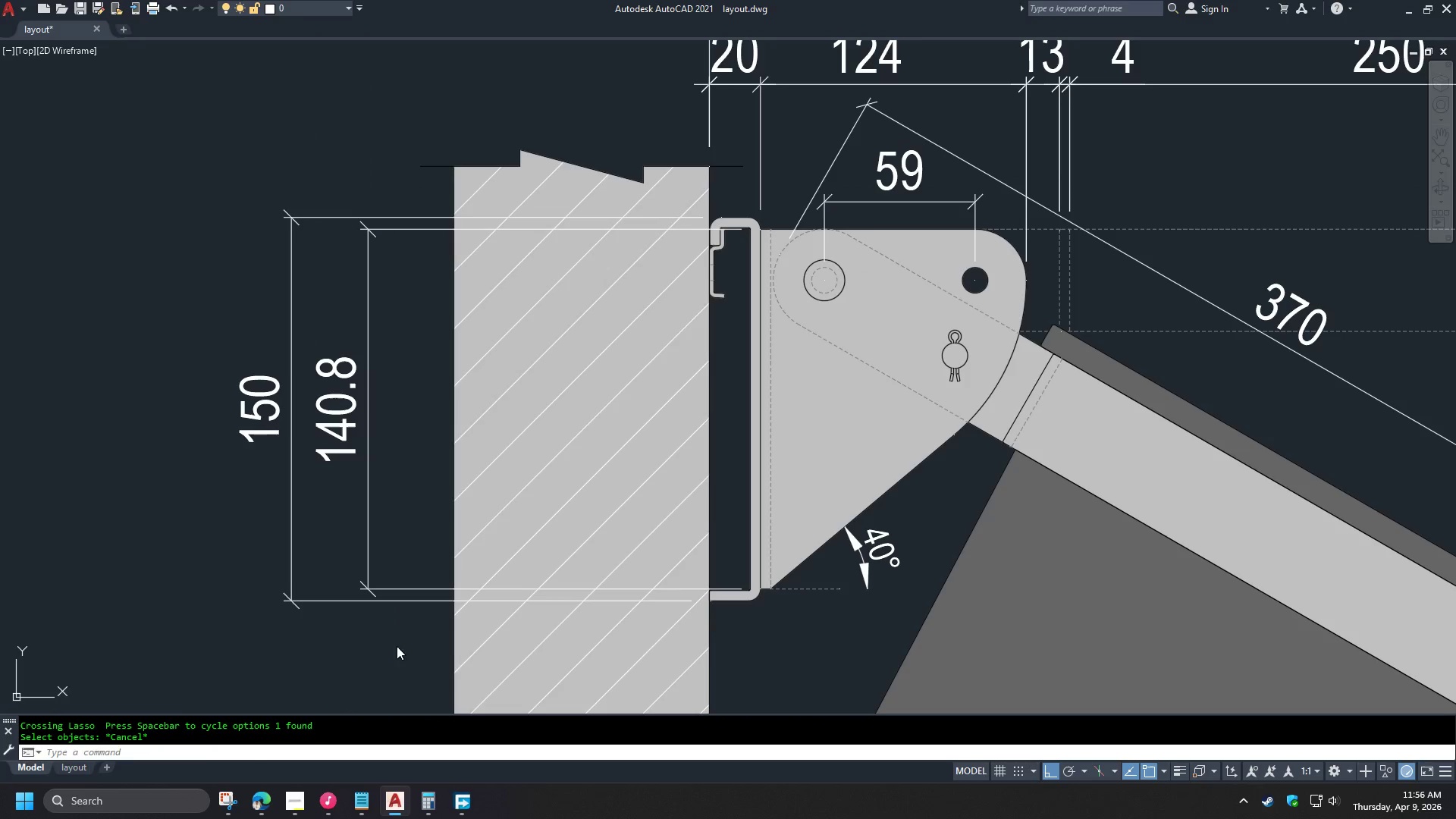 
key(Space)
 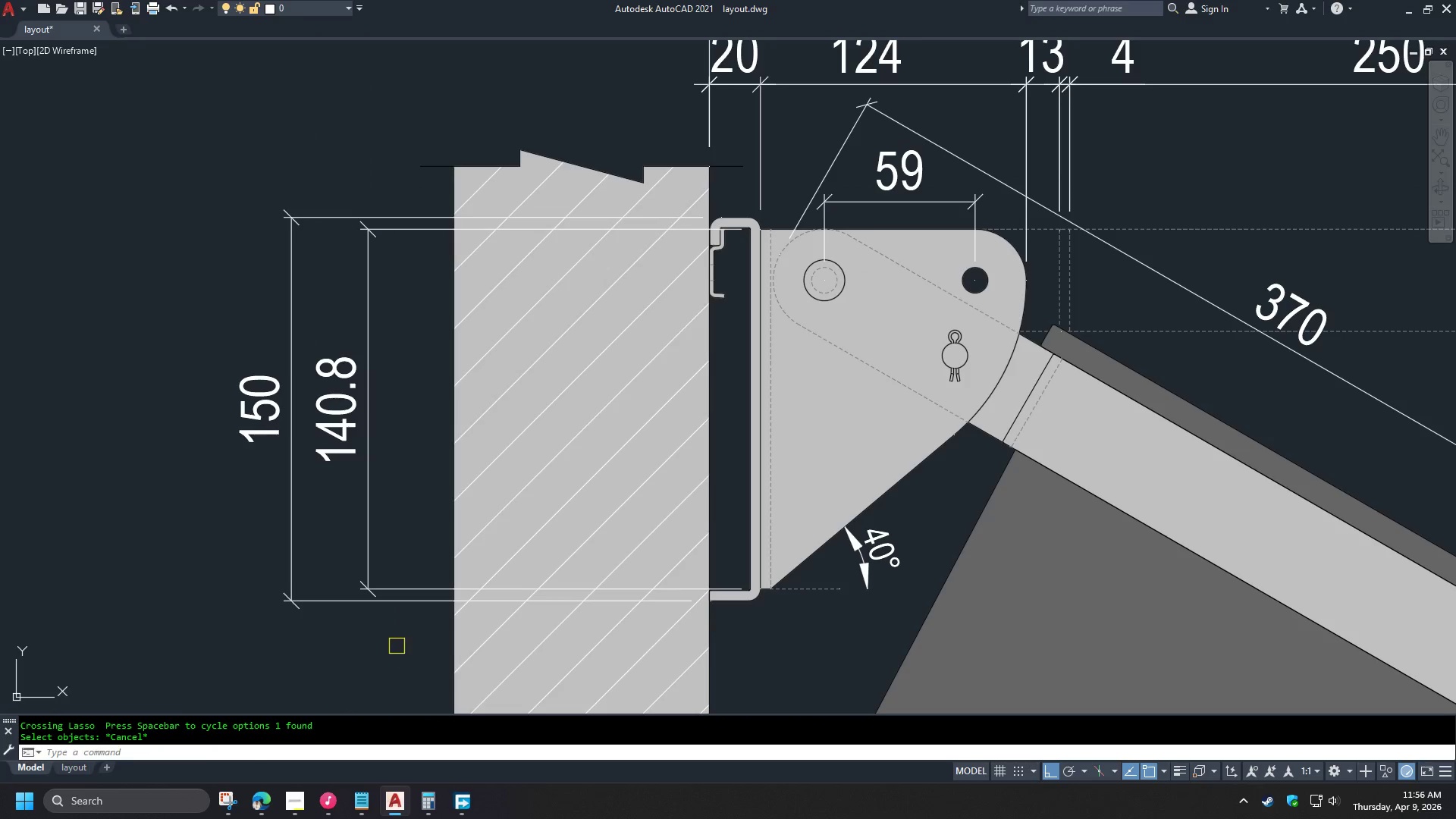 
left_click([397, 646])
 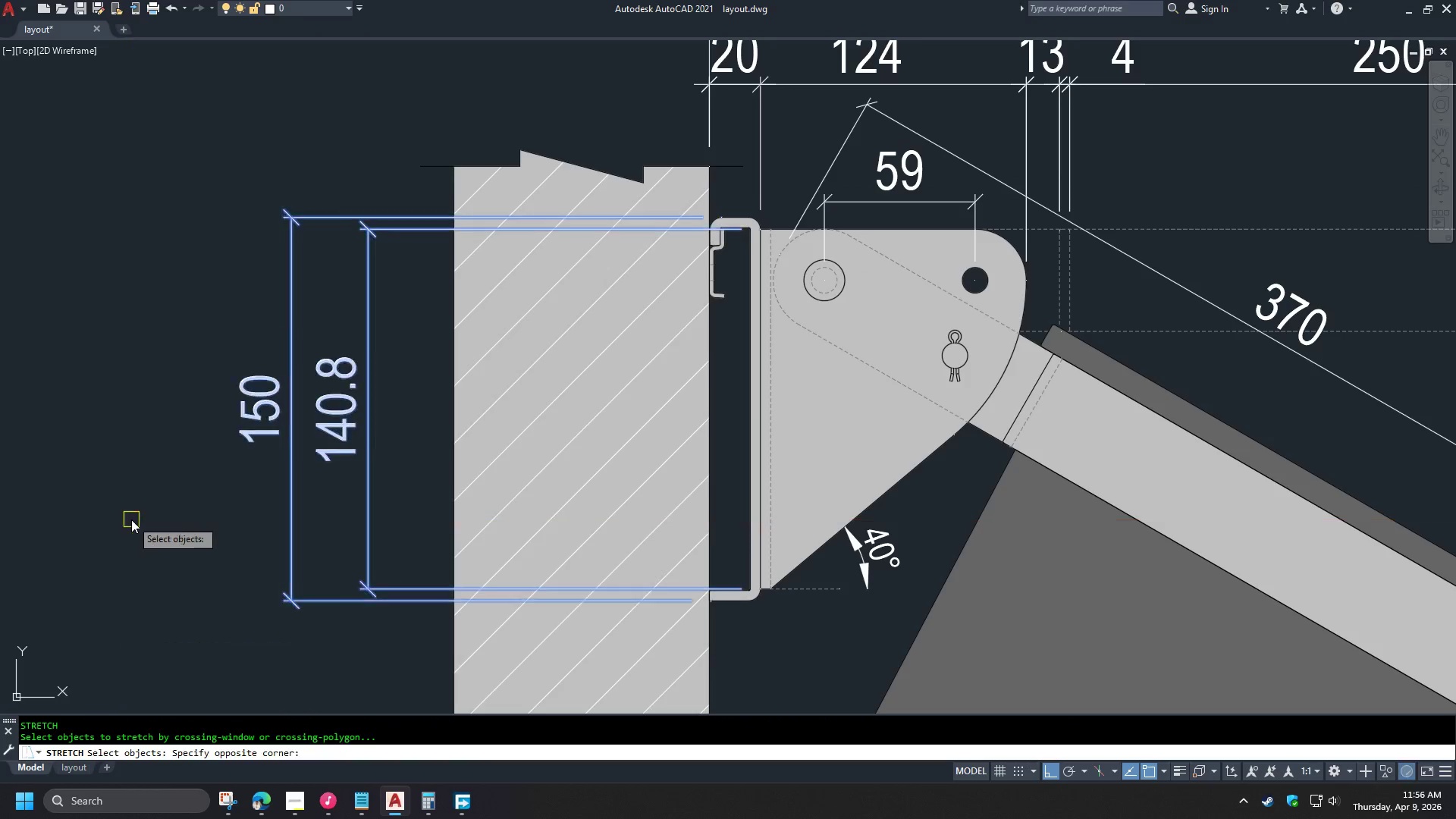 
key(Space)
 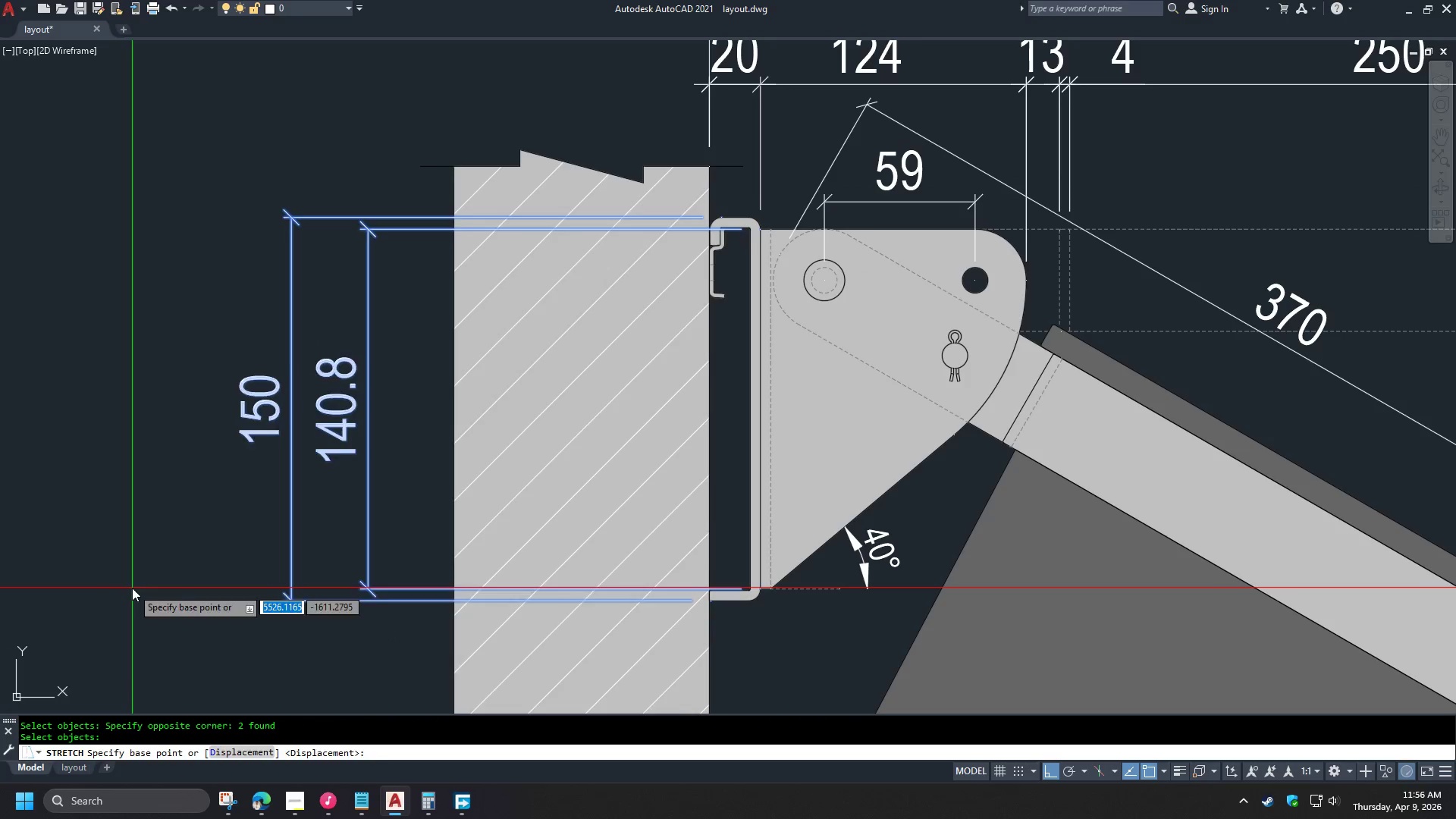 
left_click_drag(start_coordinate=[133, 588], to_coordinate=[140, 589])
 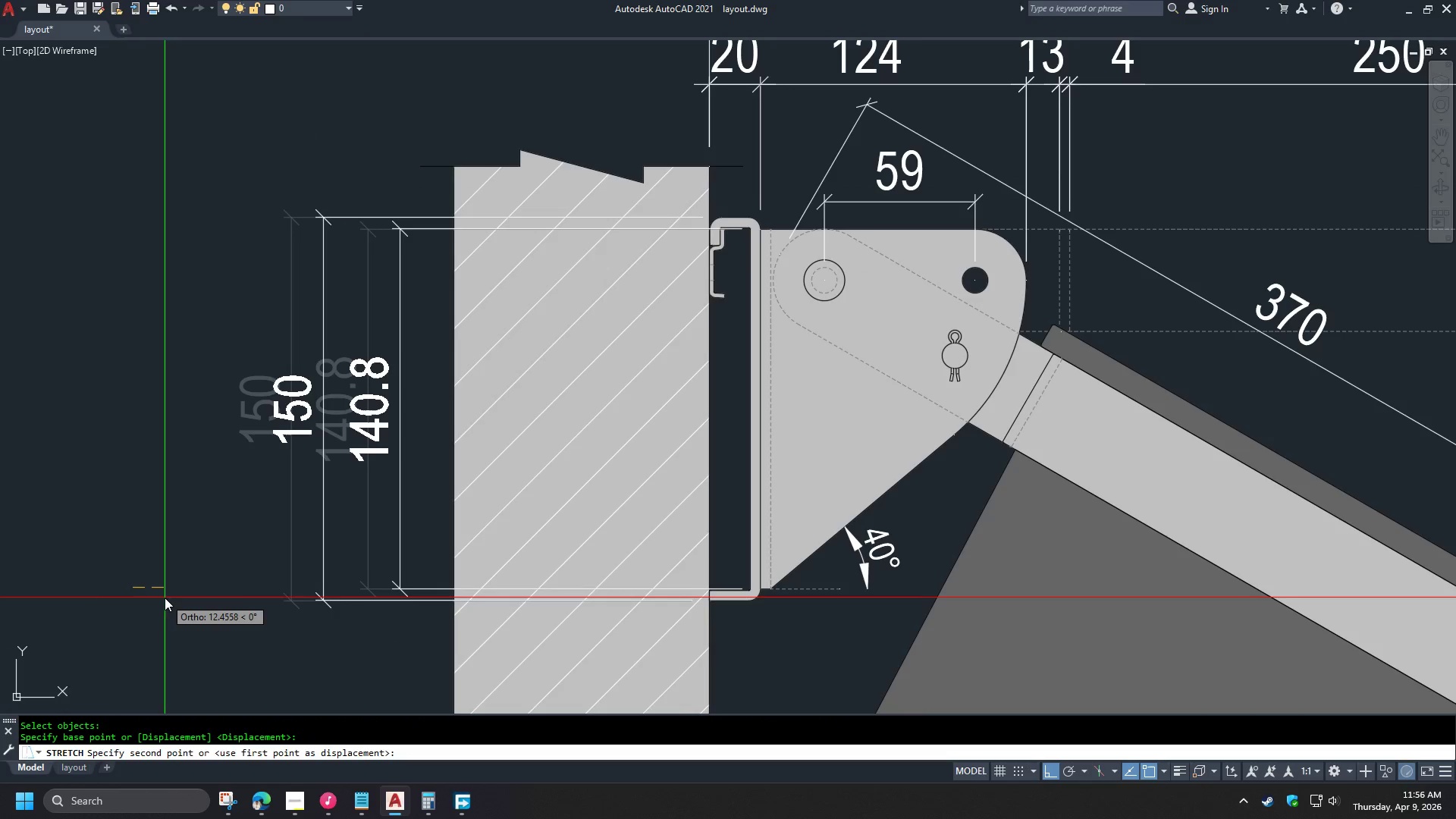 
left_click([160, 598])
 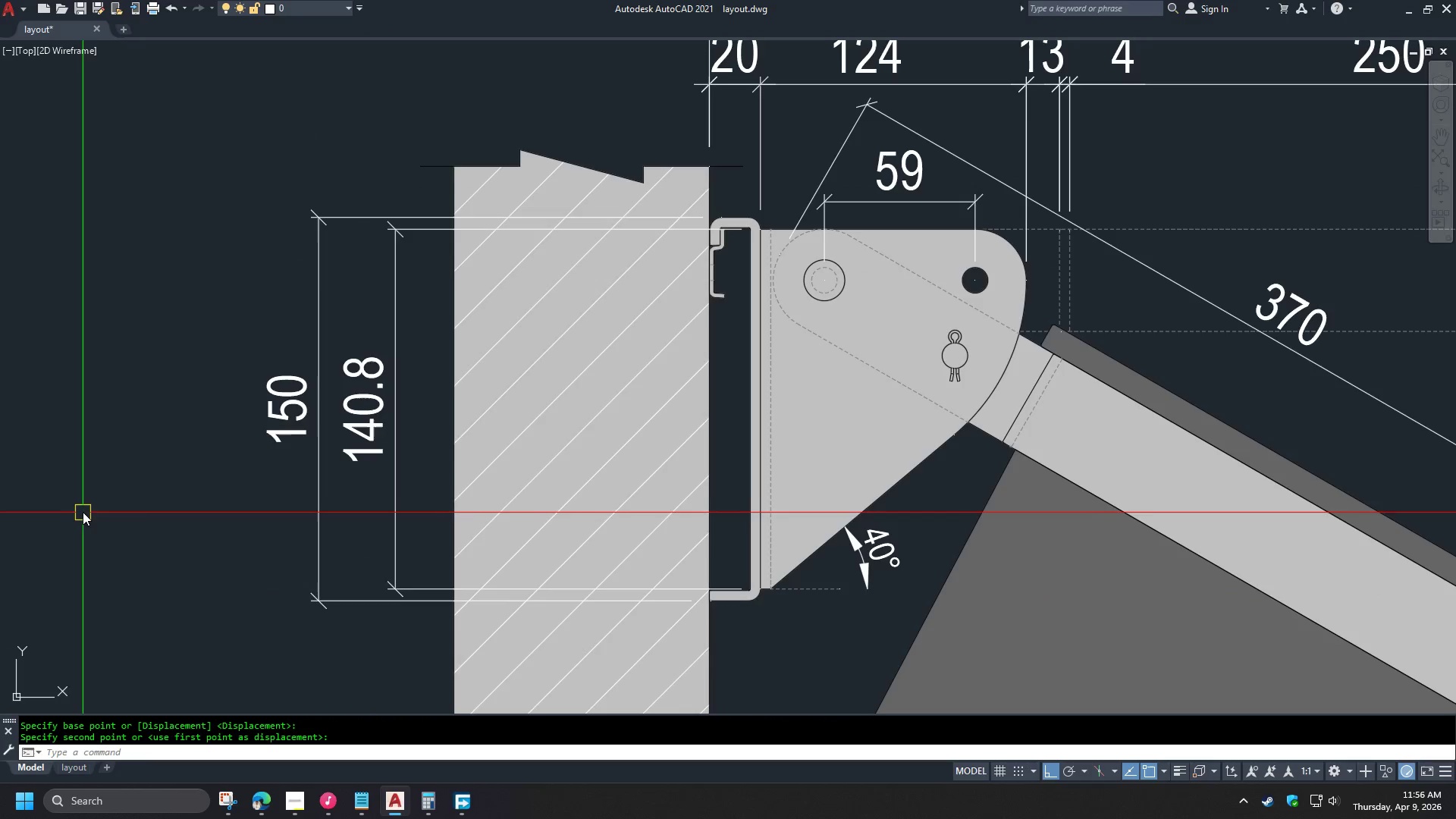 
scroll: coordinate [86, 503], scroll_direction: down, amount: 1.0
 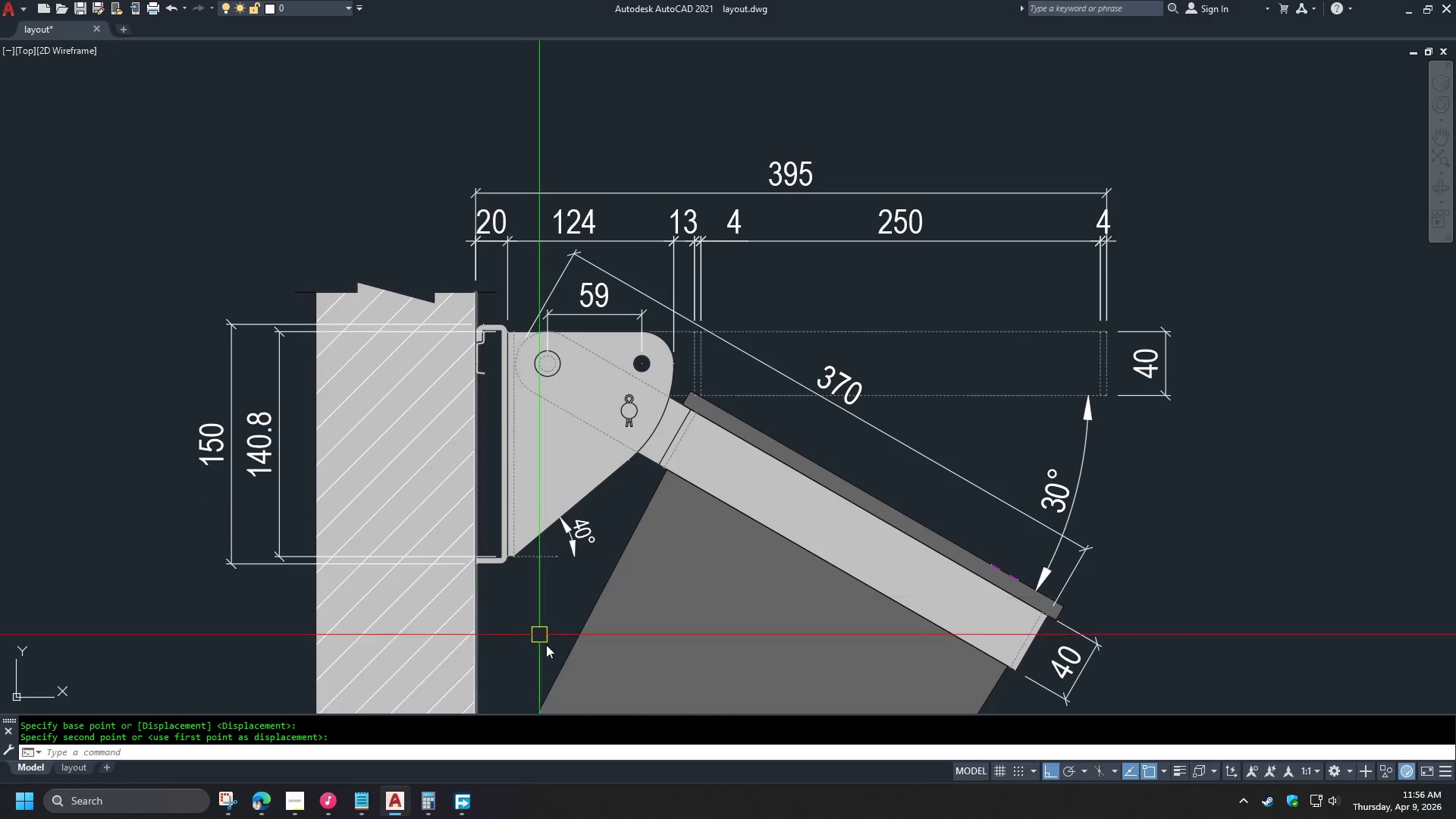 
scroll: coordinate [532, 640], scroll_direction: up, amount: 1.0
 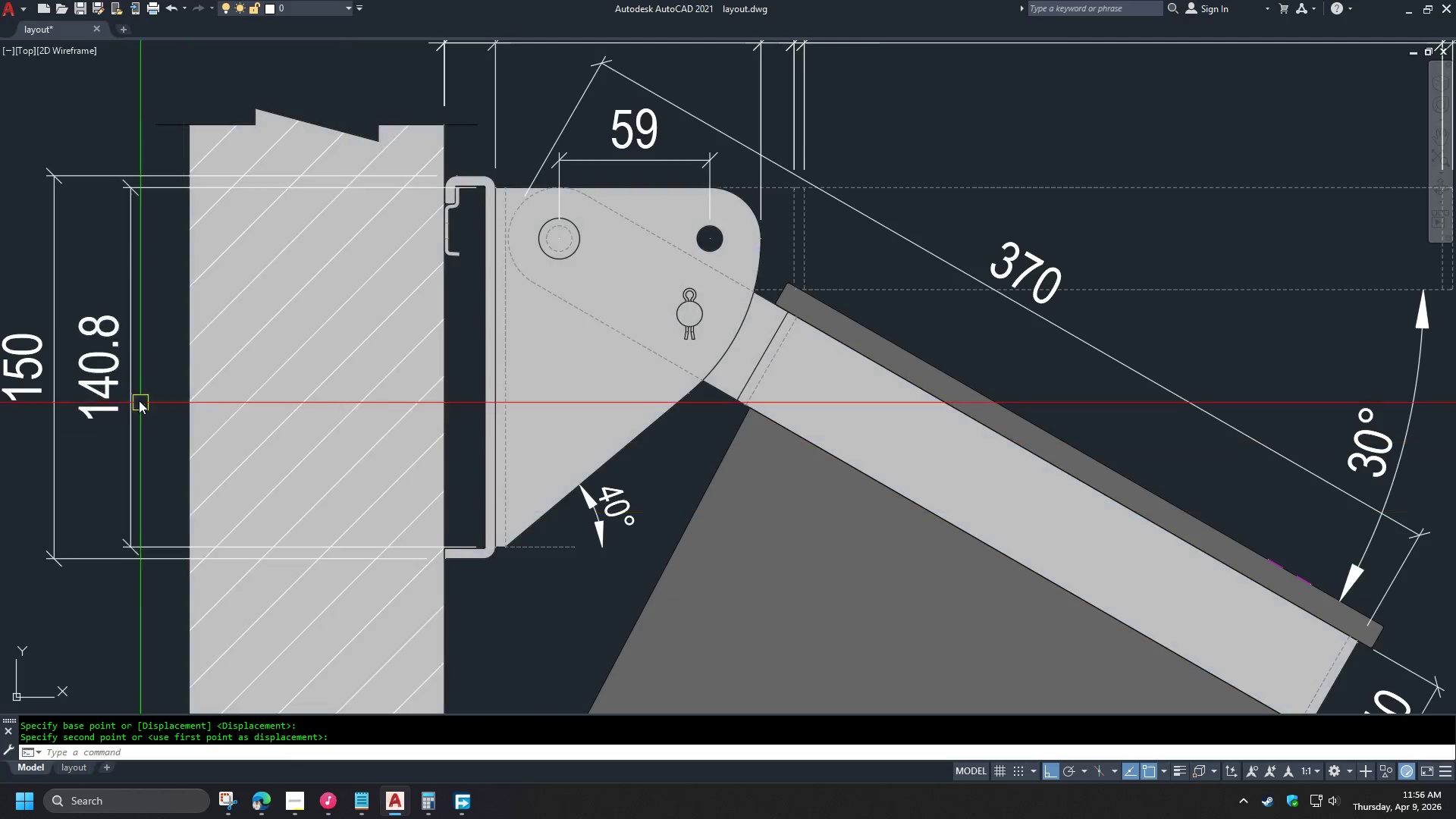 
type(dc)
 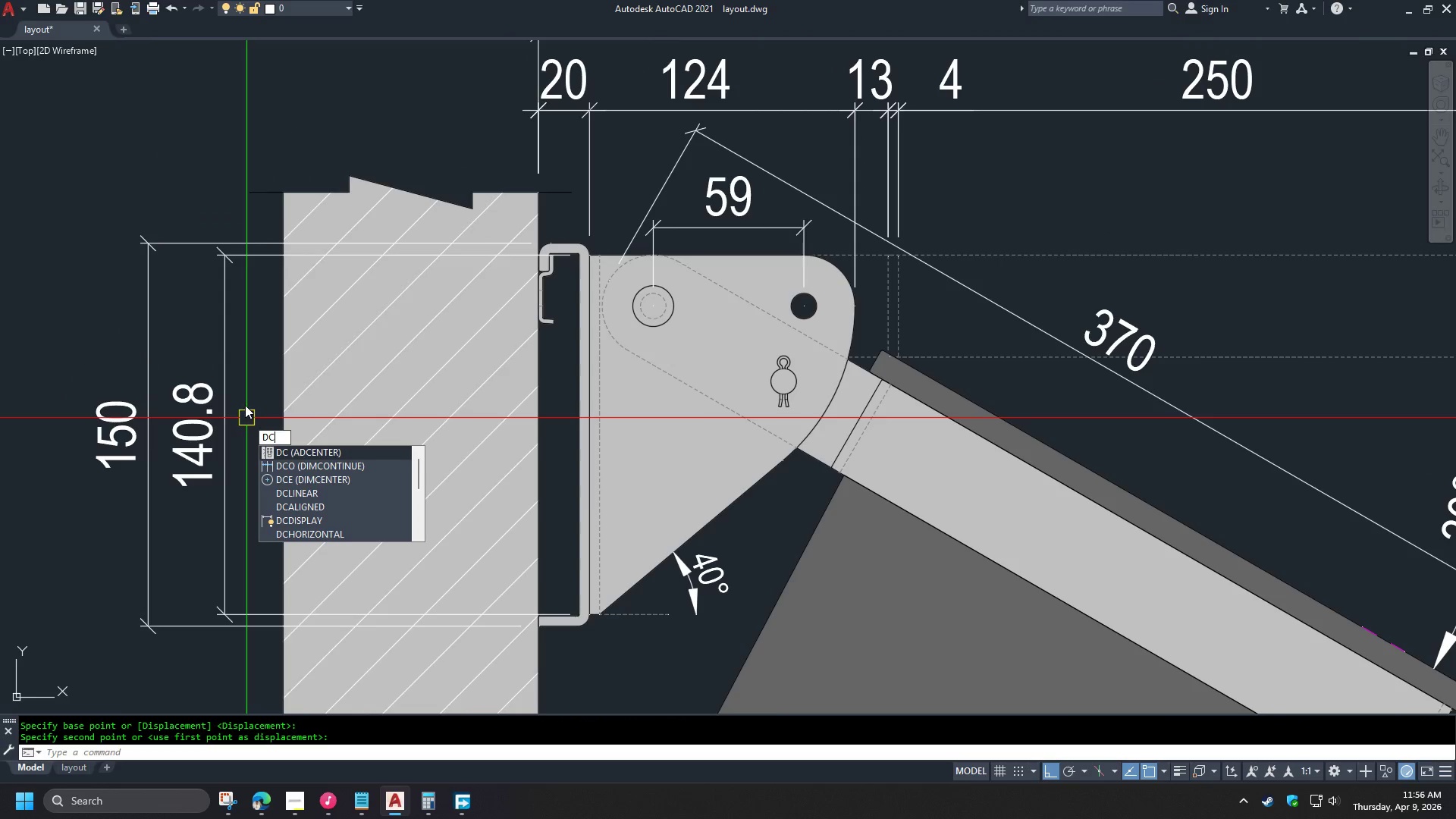 
key(O)
 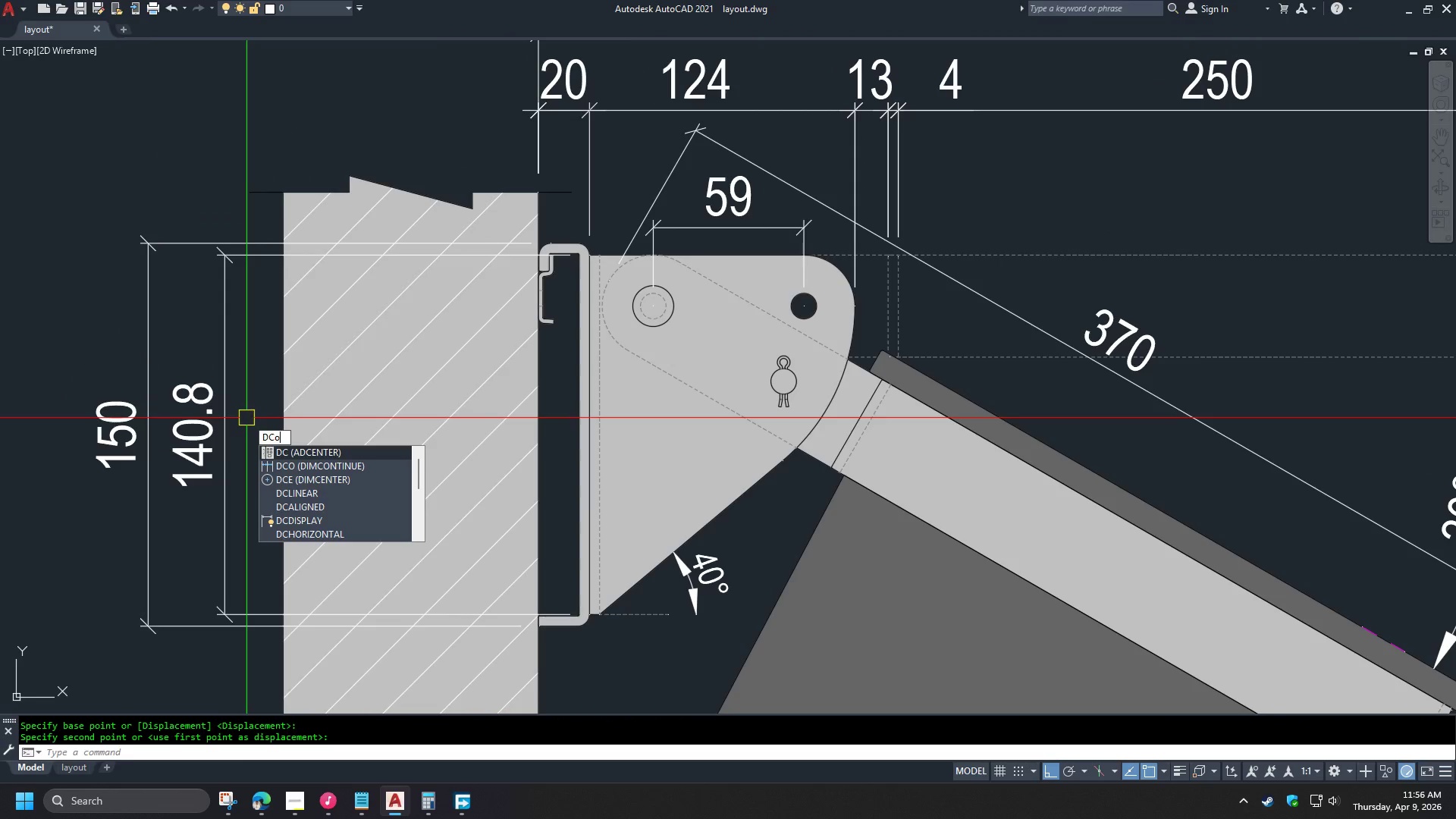 
key(Space)
 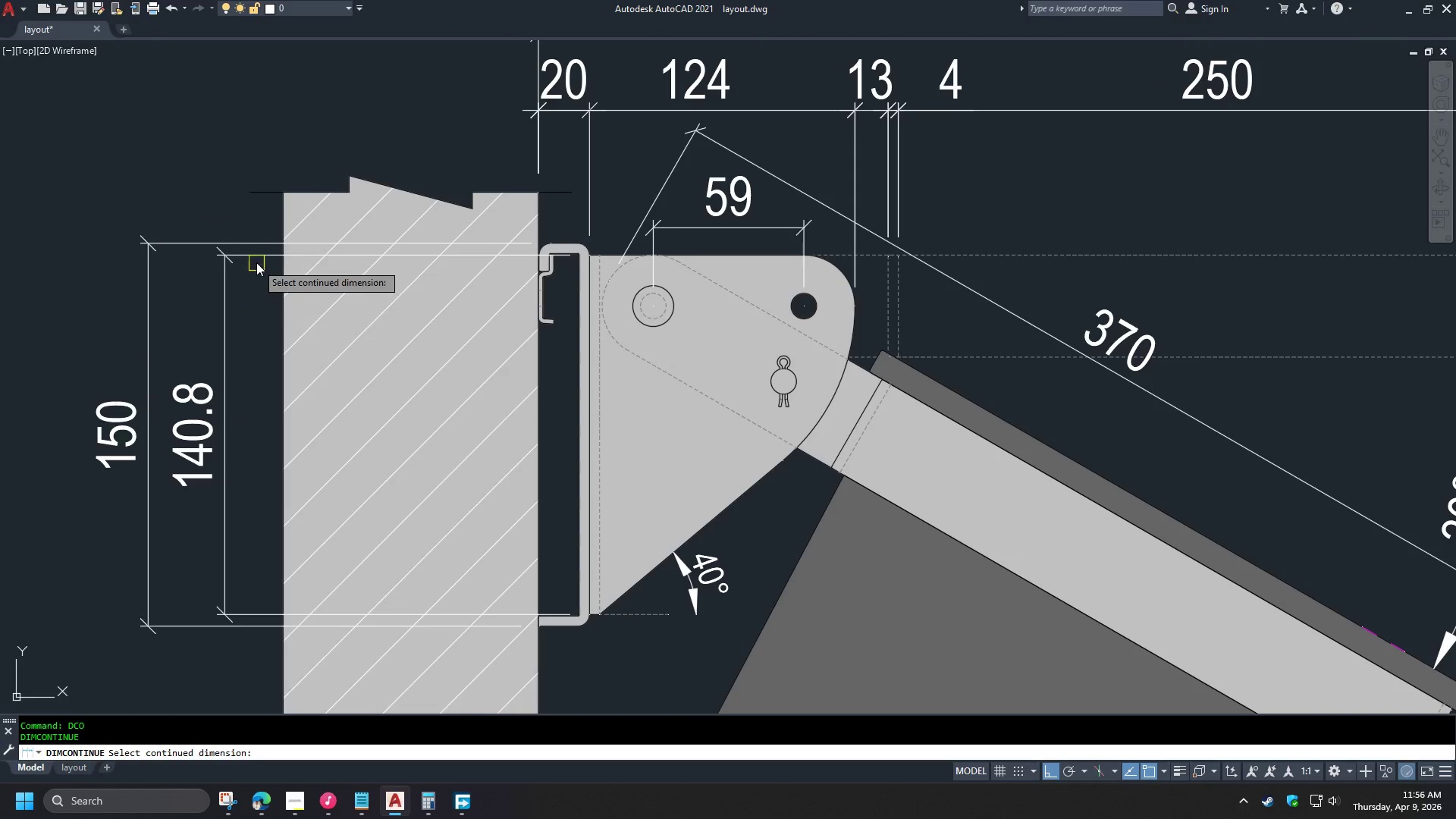 
left_click([256, 259])
 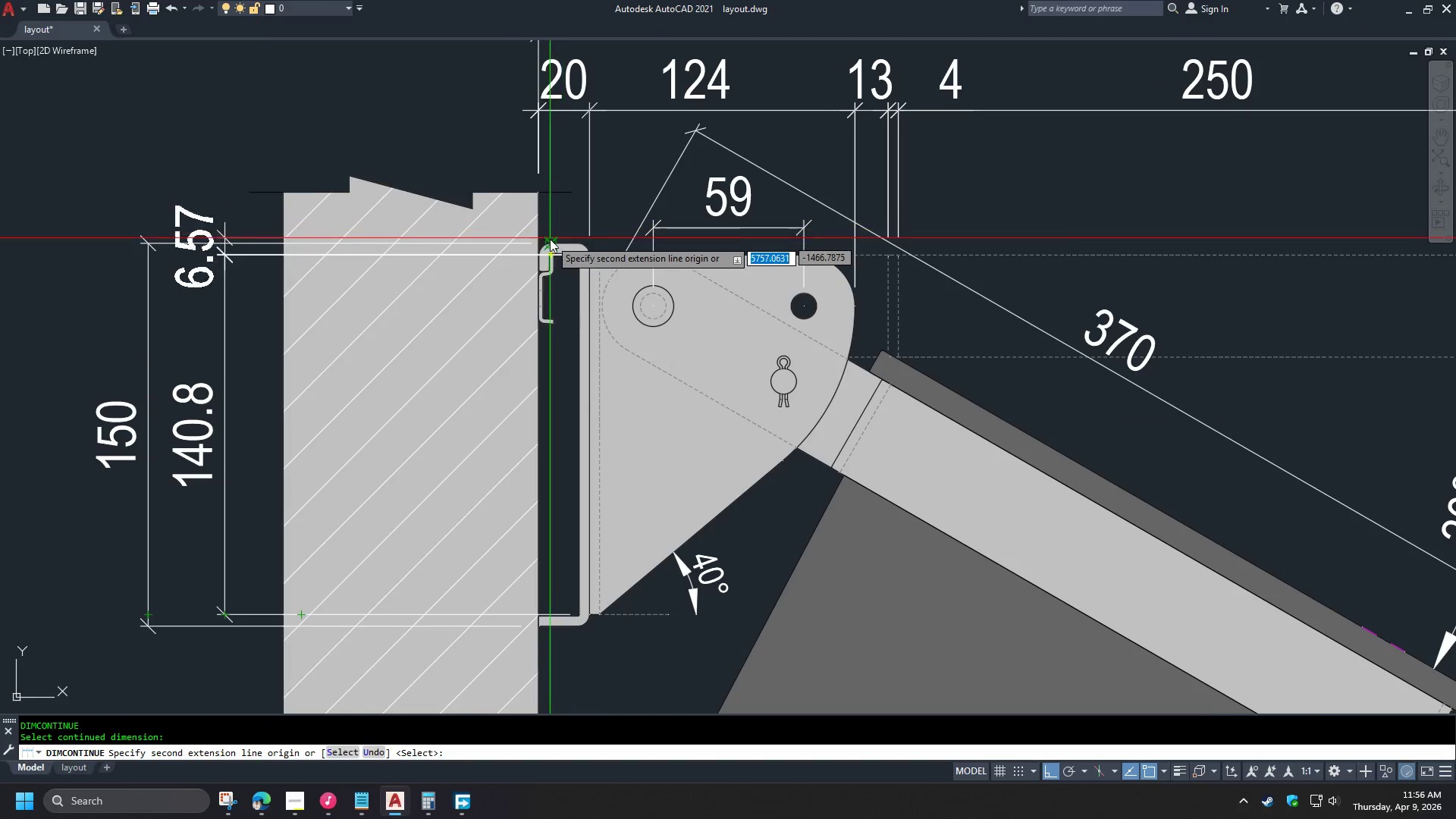 
left_click([550, 241])
 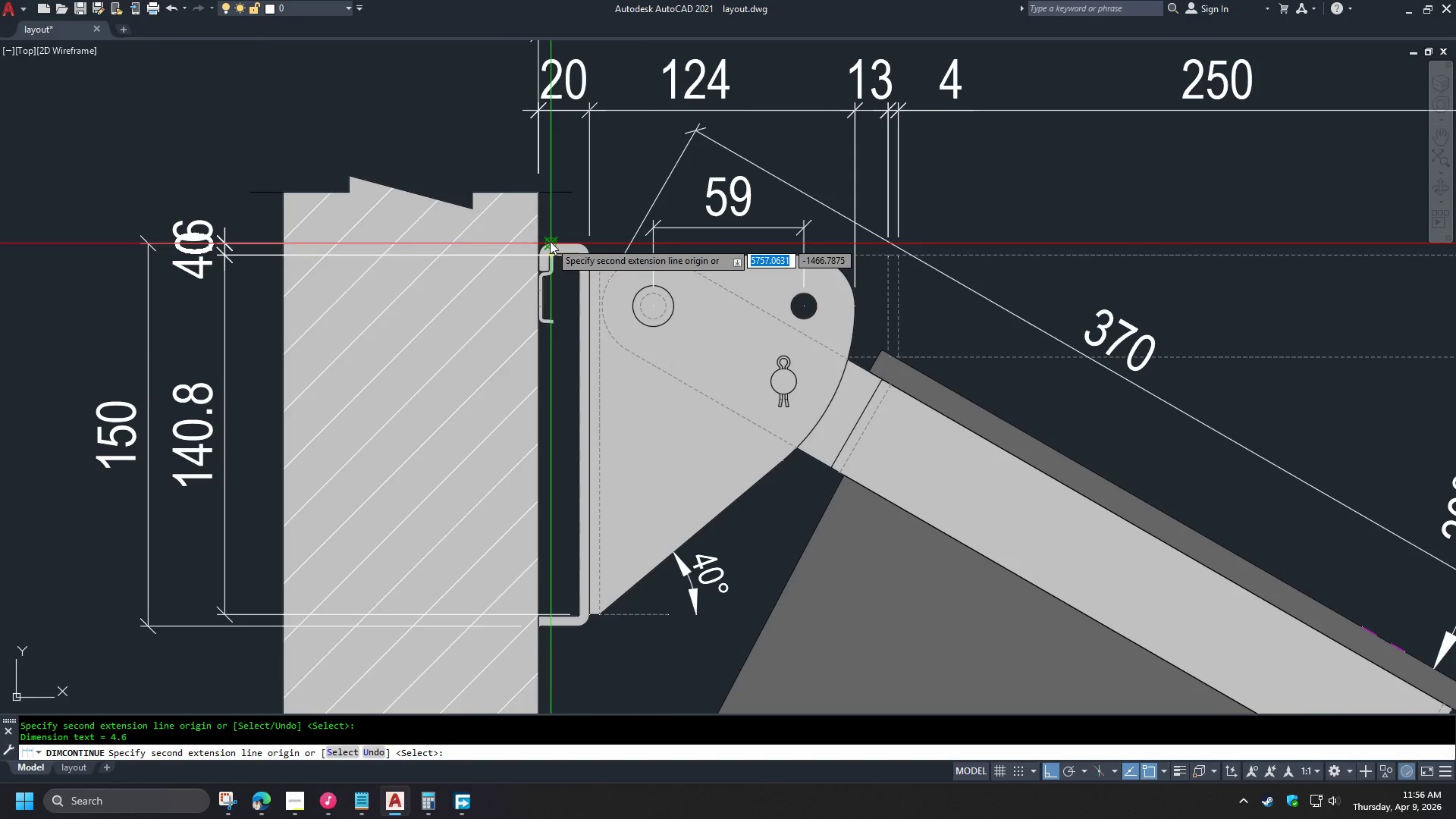 
key(Space)
 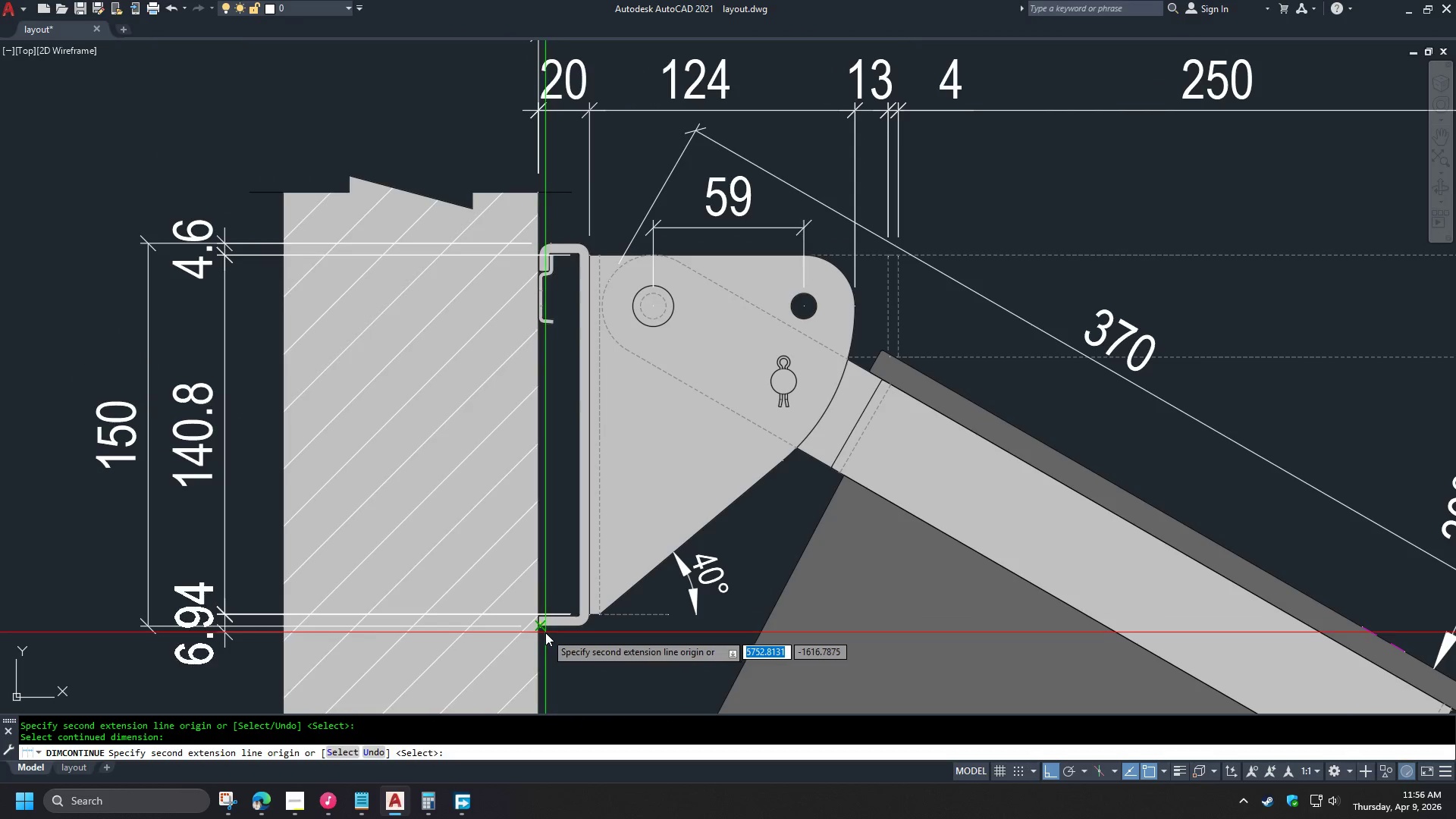 
left_click([544, 632])
 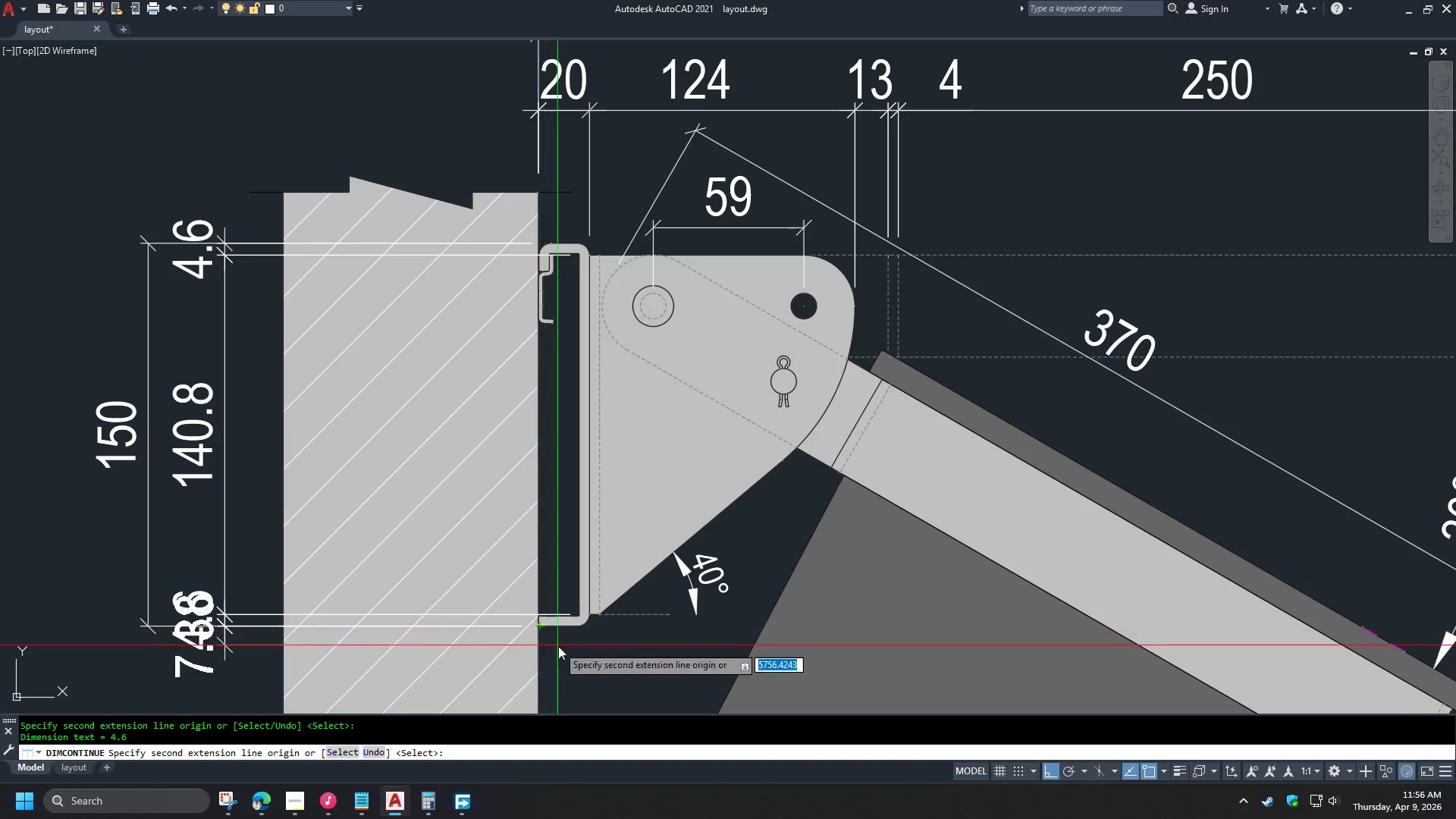 
key(Space)
 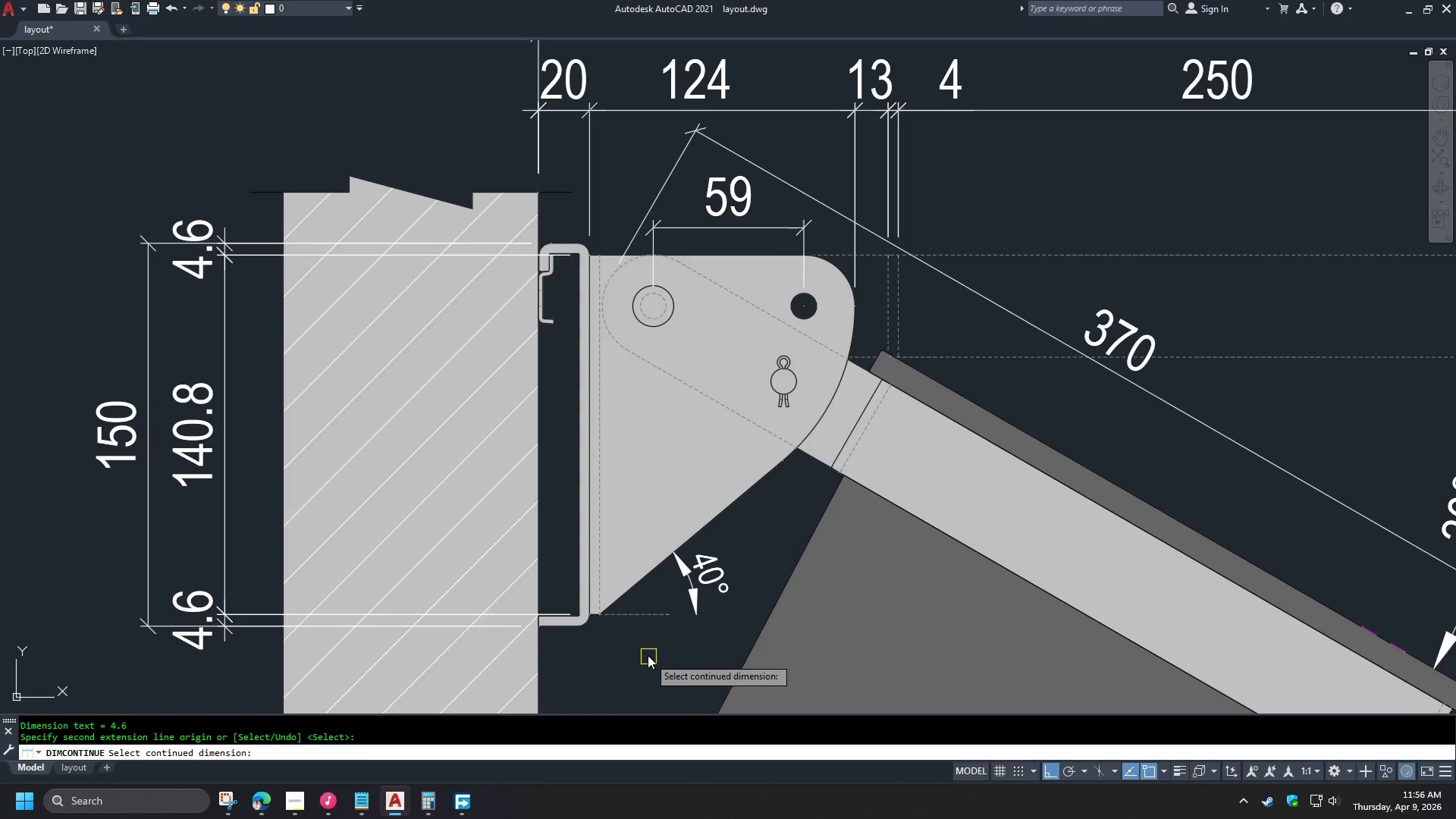 
key(Space)
 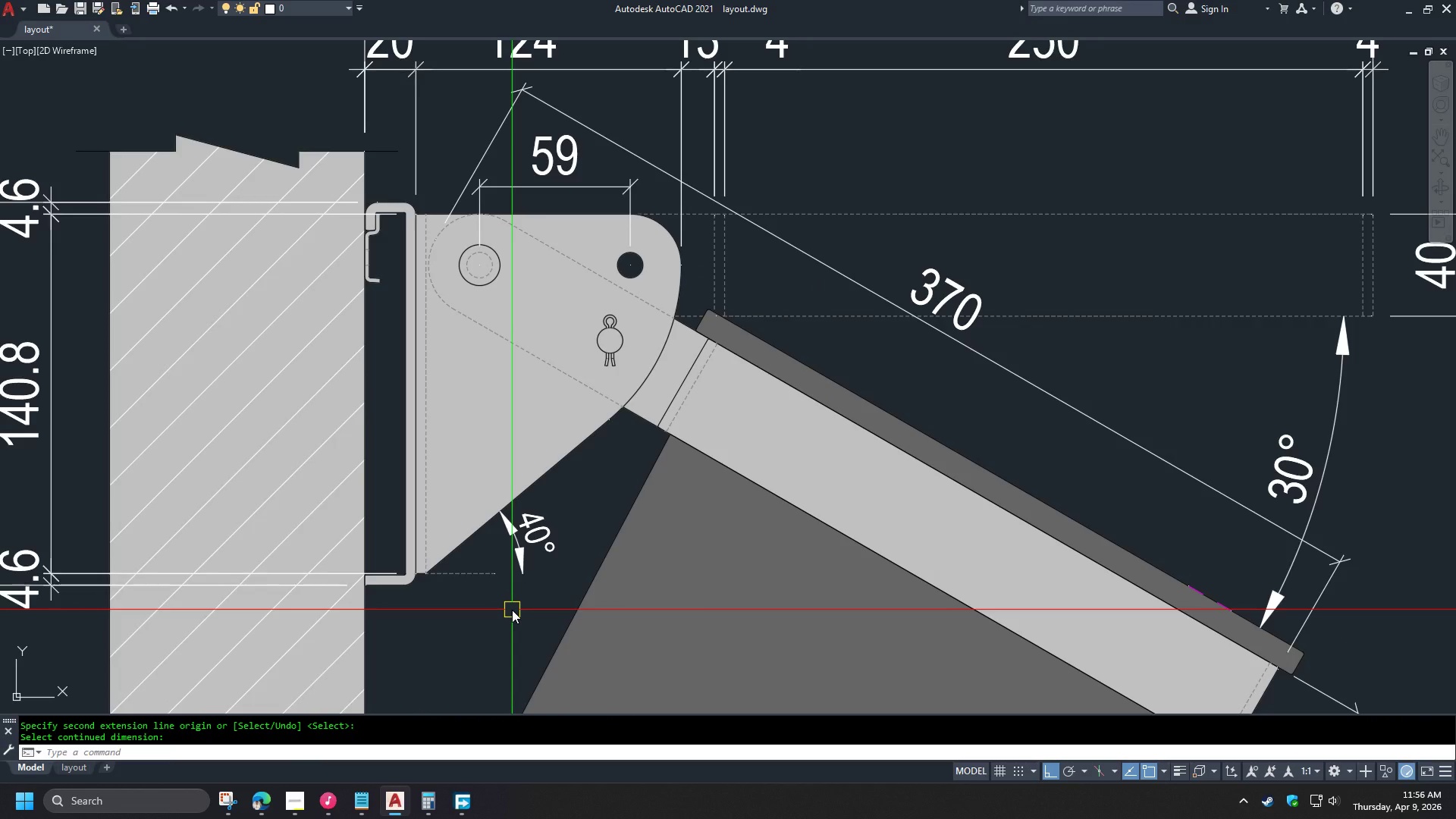 
scroll: coordinate [781, 482], scroll_direction: down, amount: 3.0
 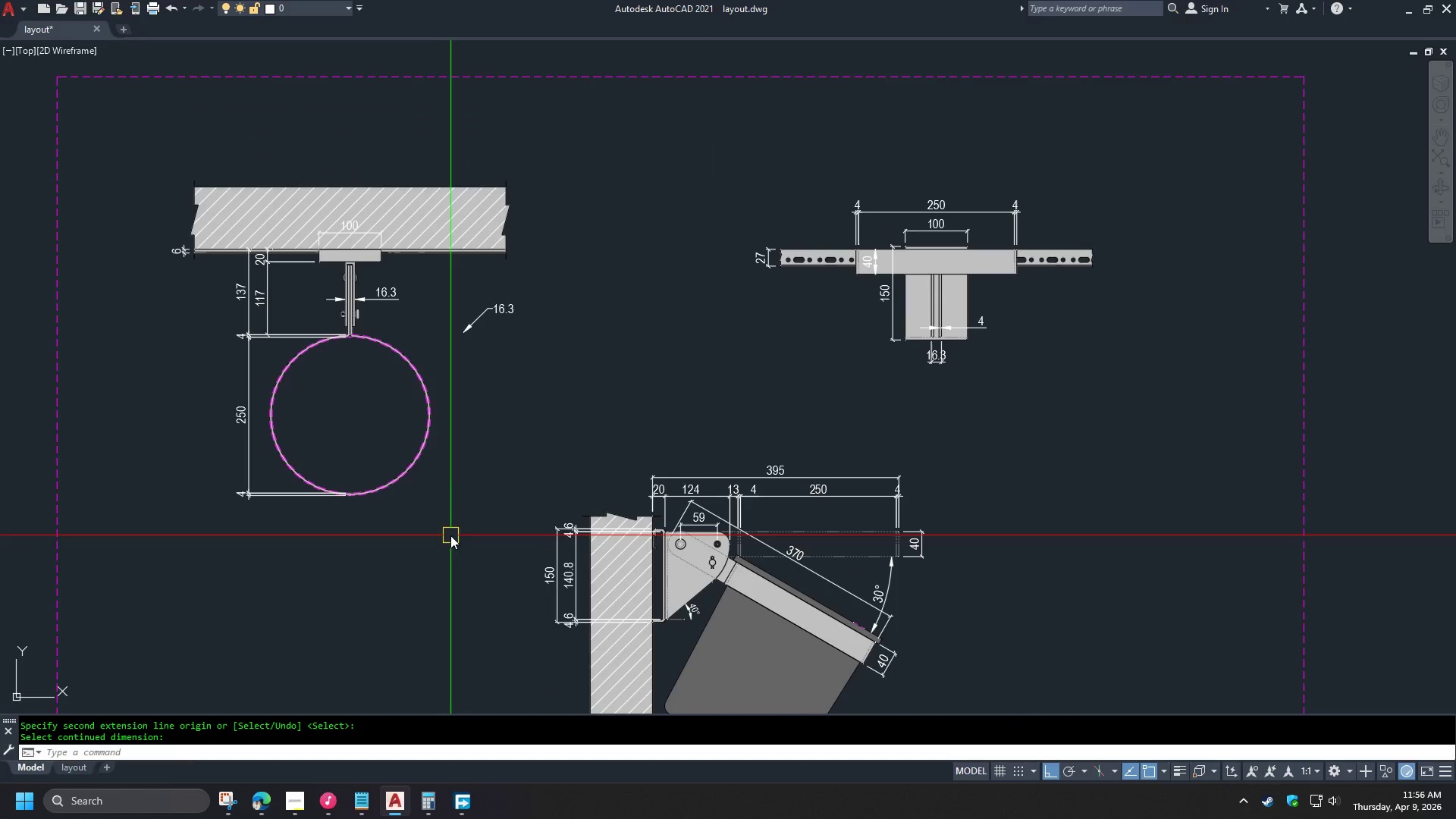 
scroll: coordinate [385, 290], scroll_direction: up, amount: 2.0
 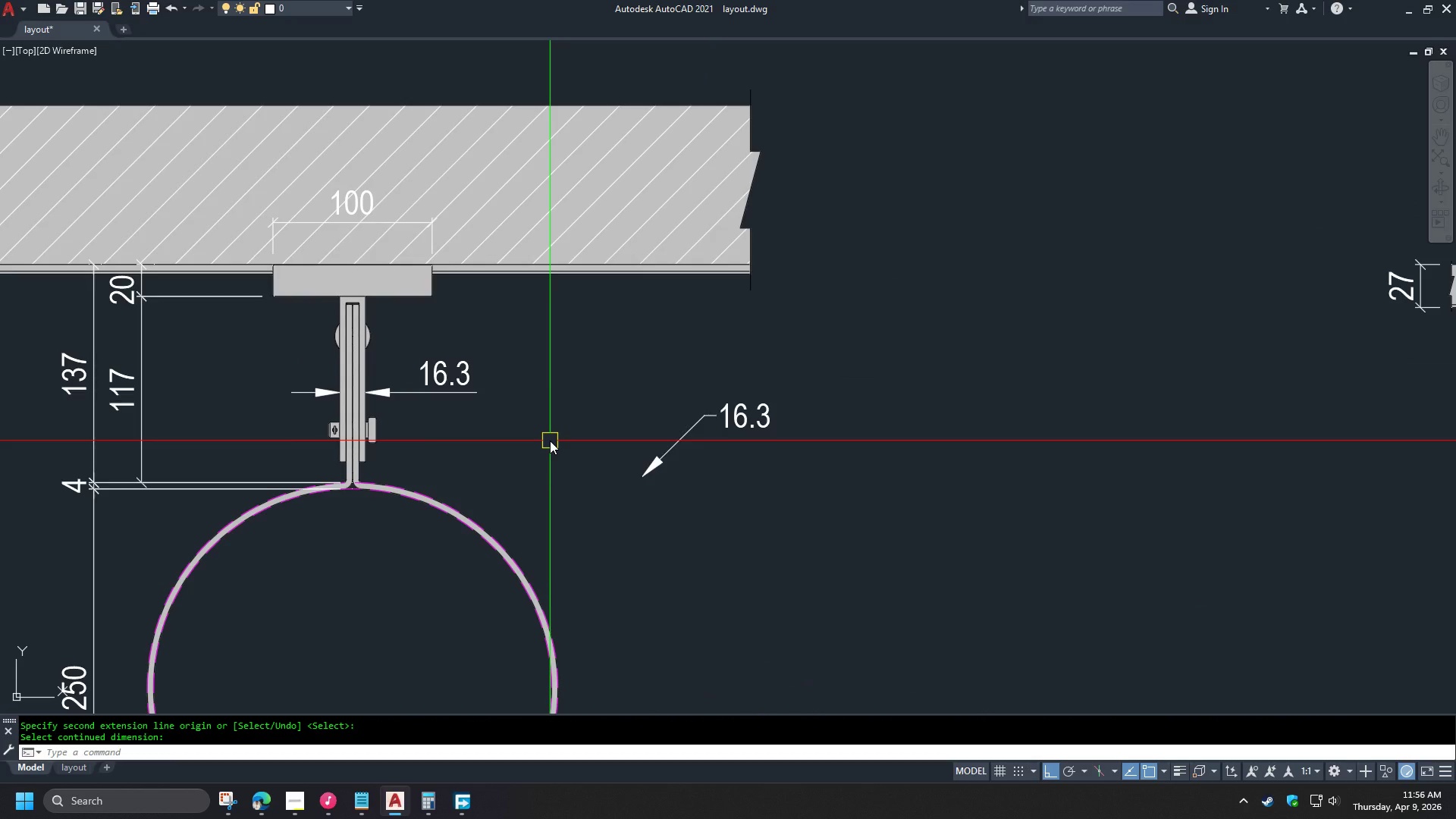 
scroll: coordinate [550, 441], scroll_direction: down, amount: 1.0
 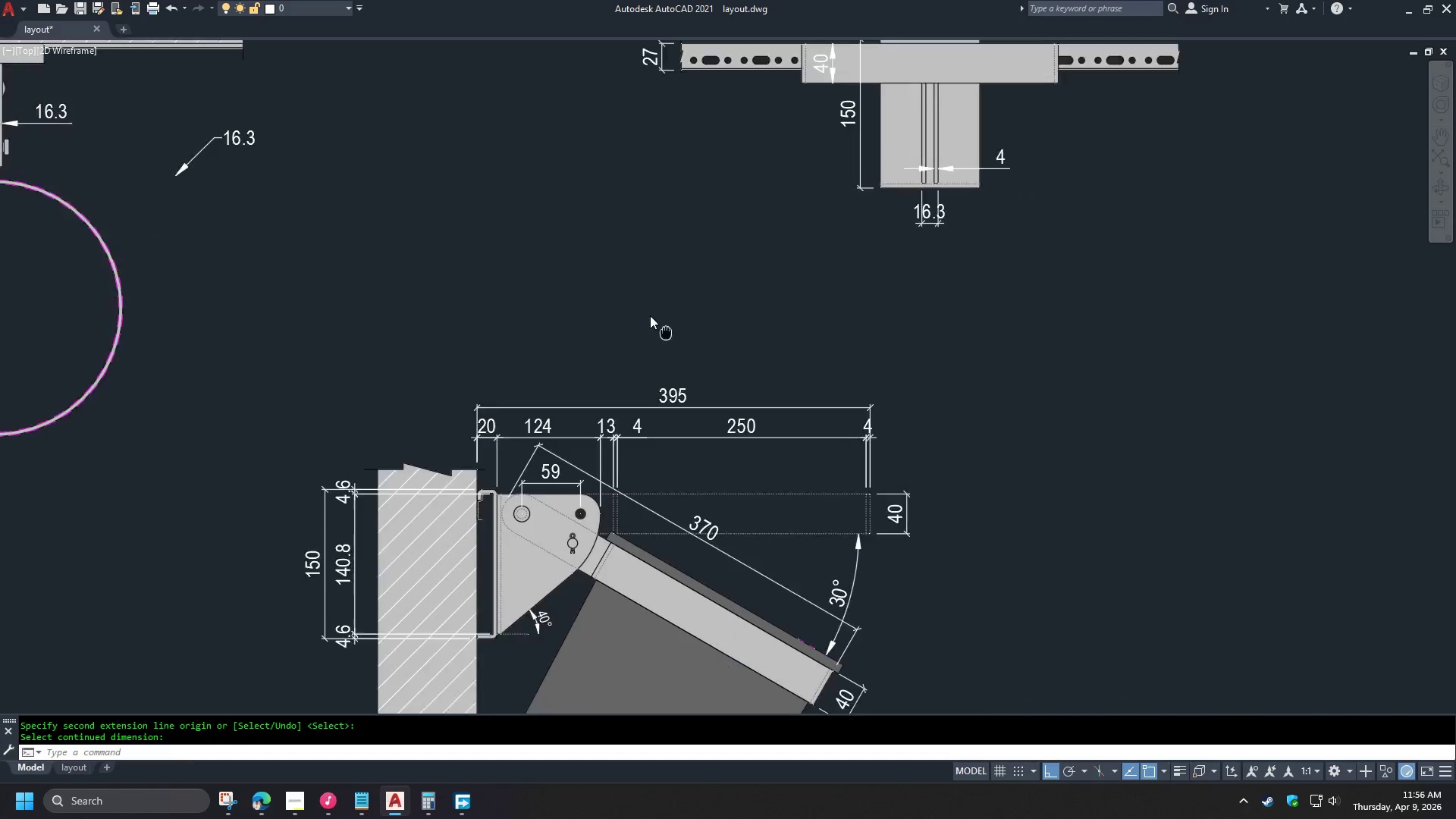 
type(dra )
 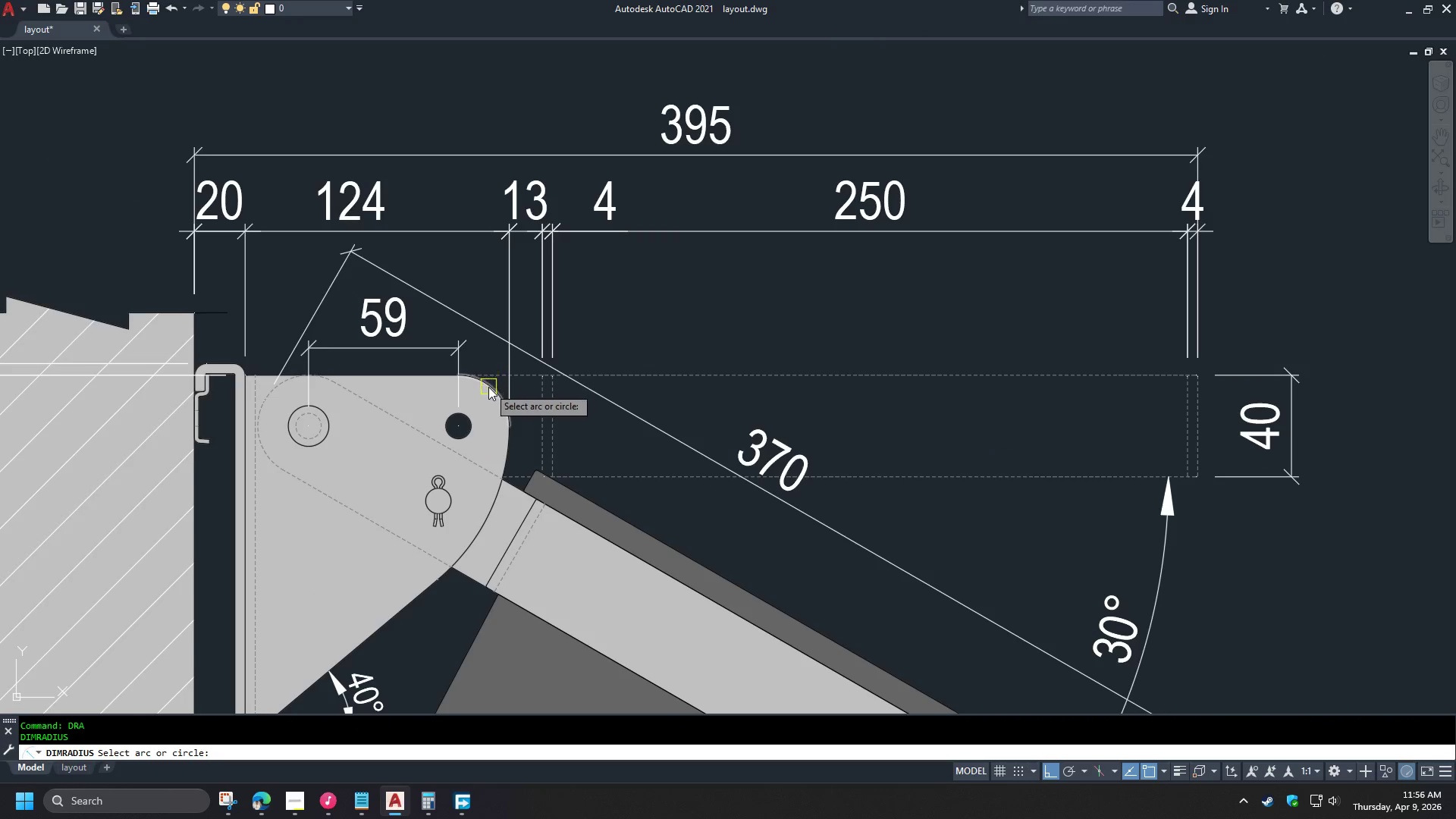 
left_click([488, 387])
 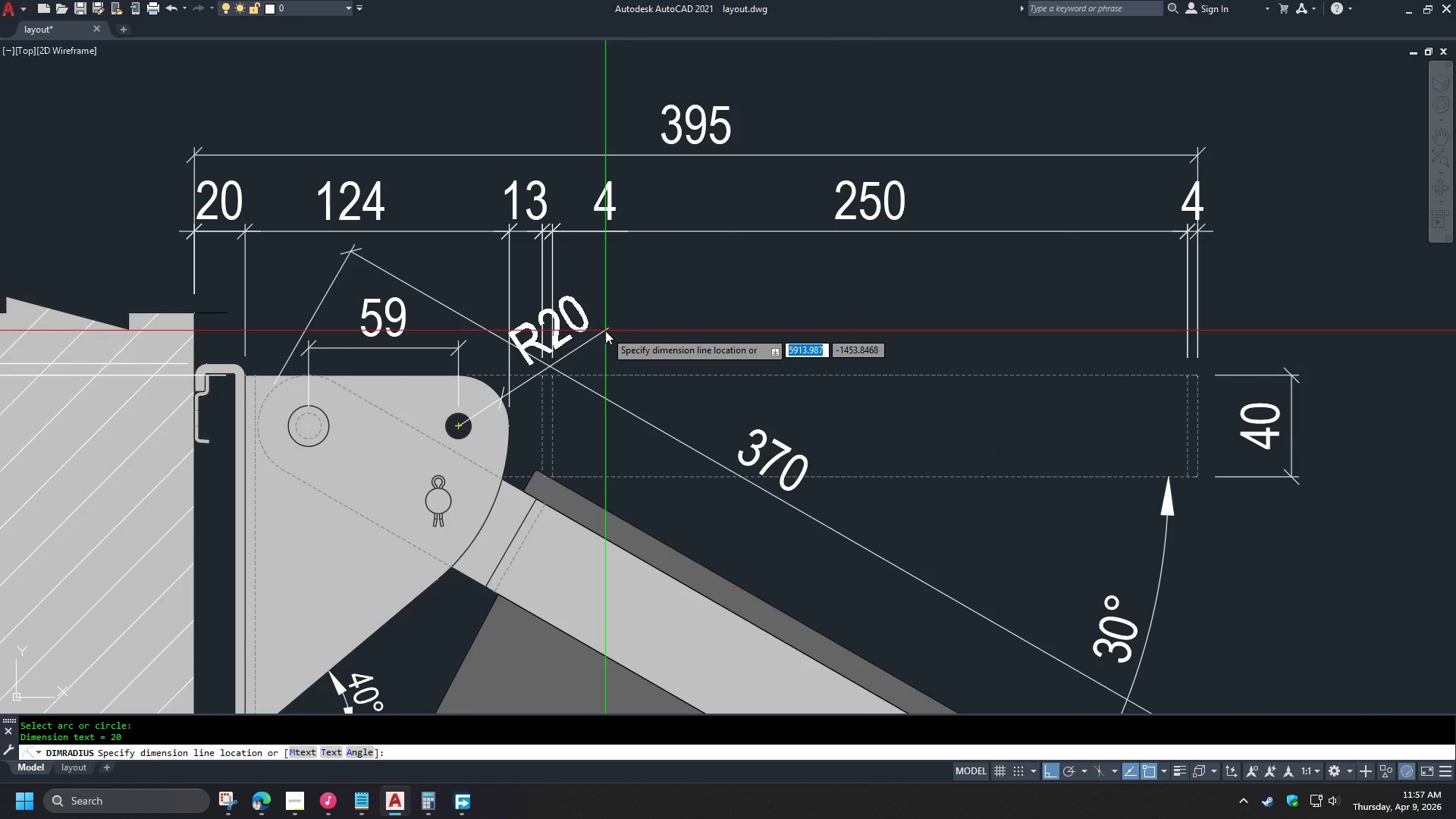 
scroll: coordinate [558, 460], scroll_direction: up, amount: 2.0
 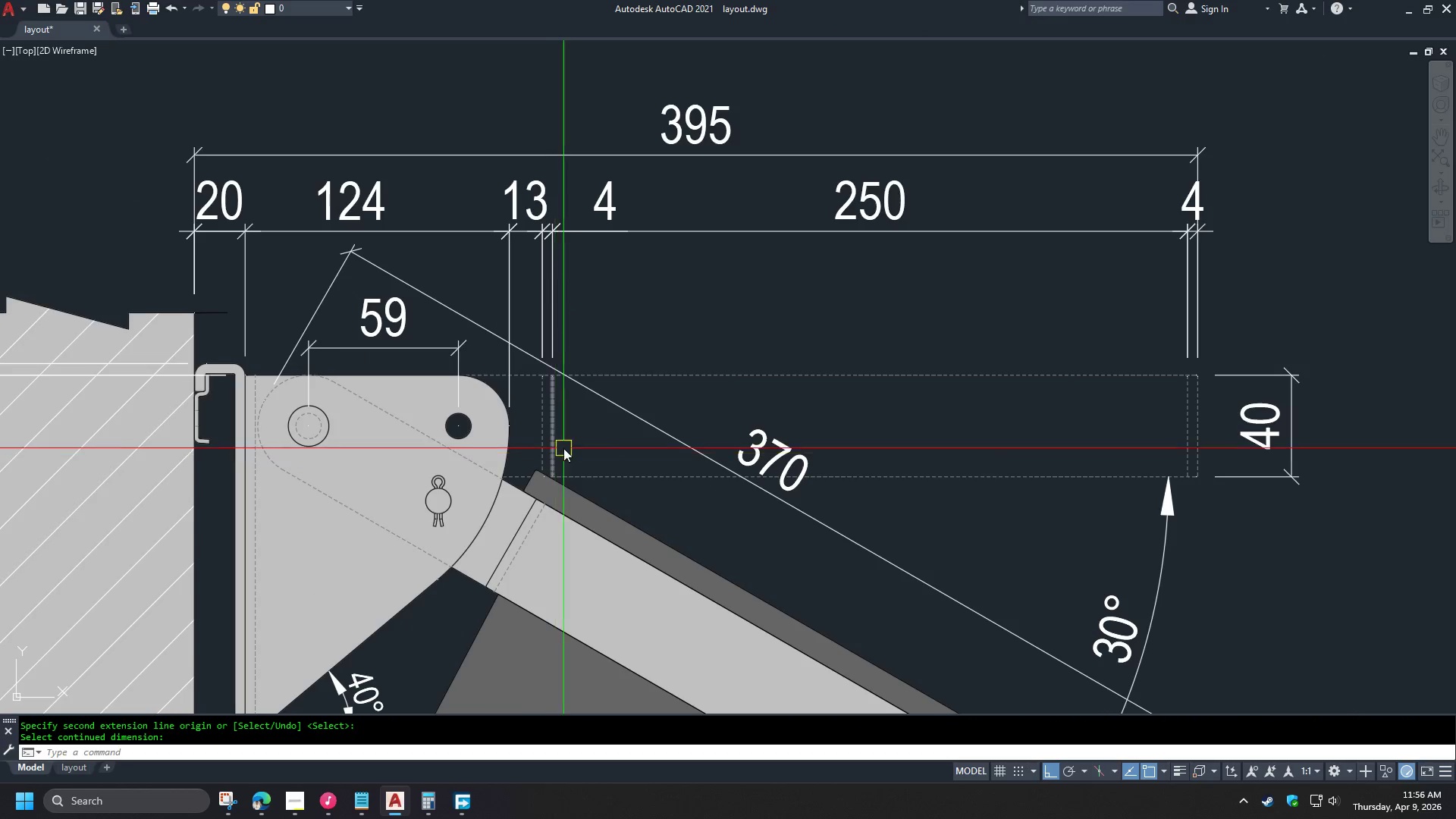 
left_click([605, 331])
 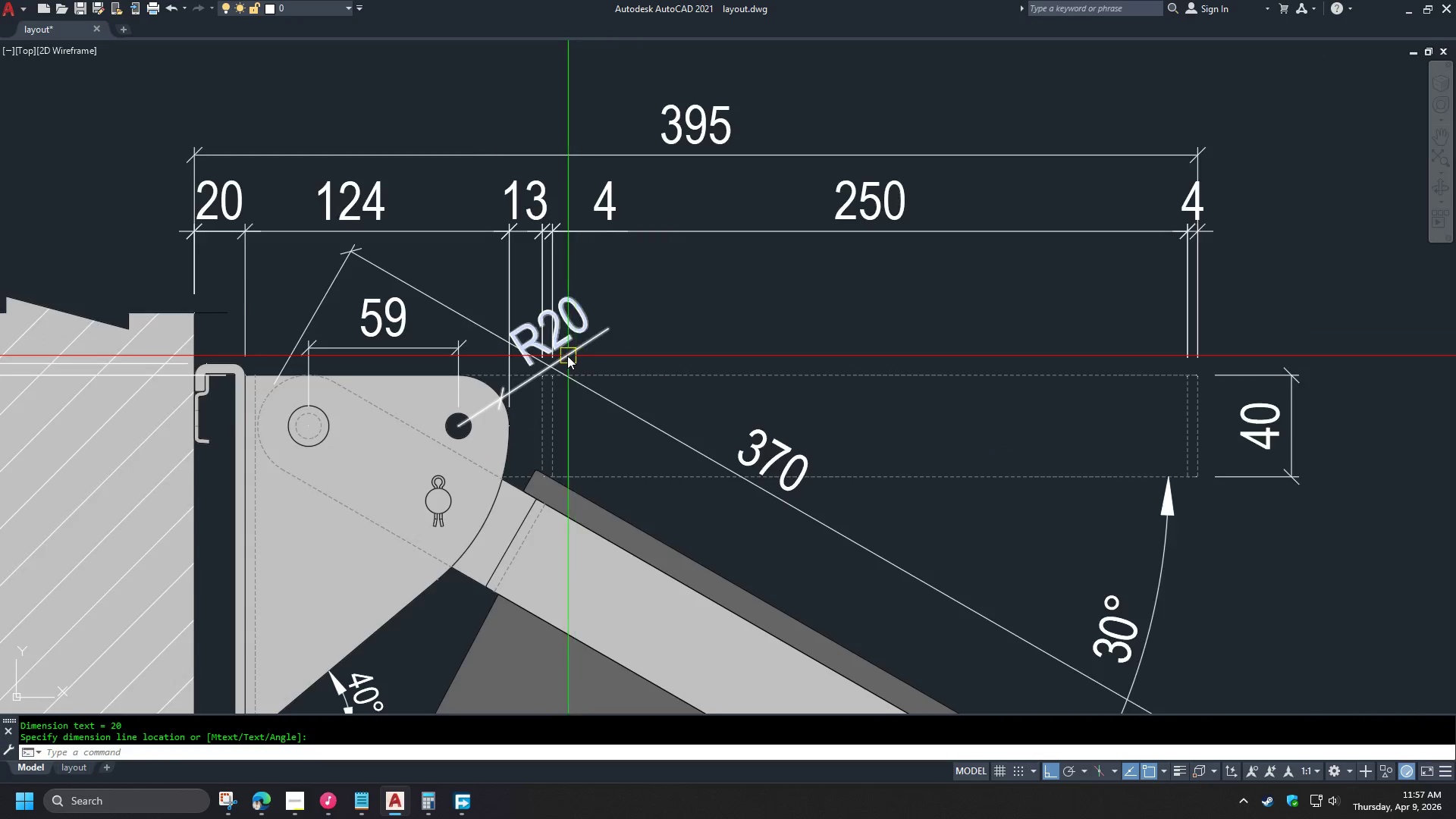 
scroll: coordinate [564, 356], scroll_direction: up, amount: 1.0
 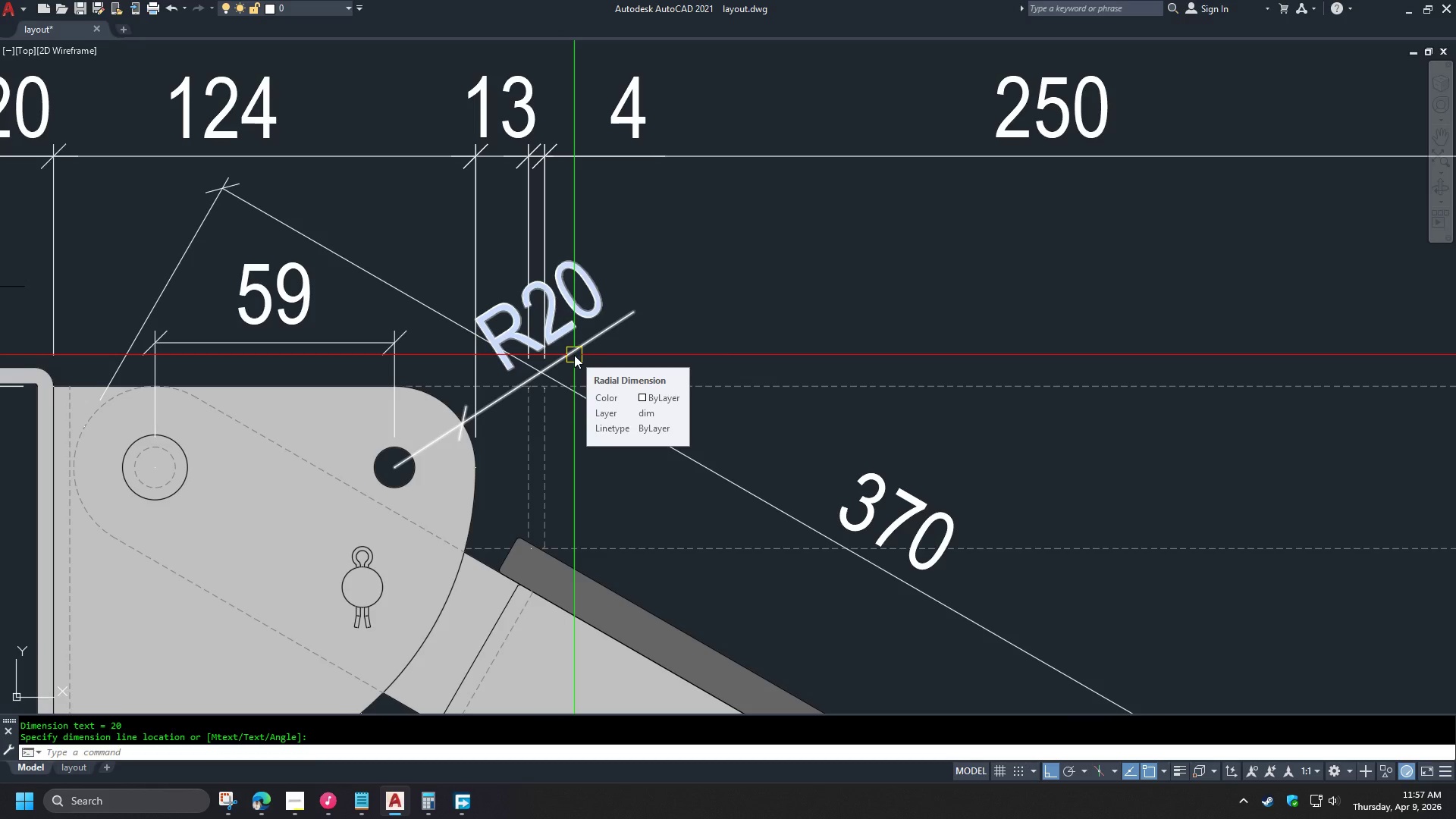 
scroll: coordinate [553, 312], scroll_direction: down, amount: 2.0
 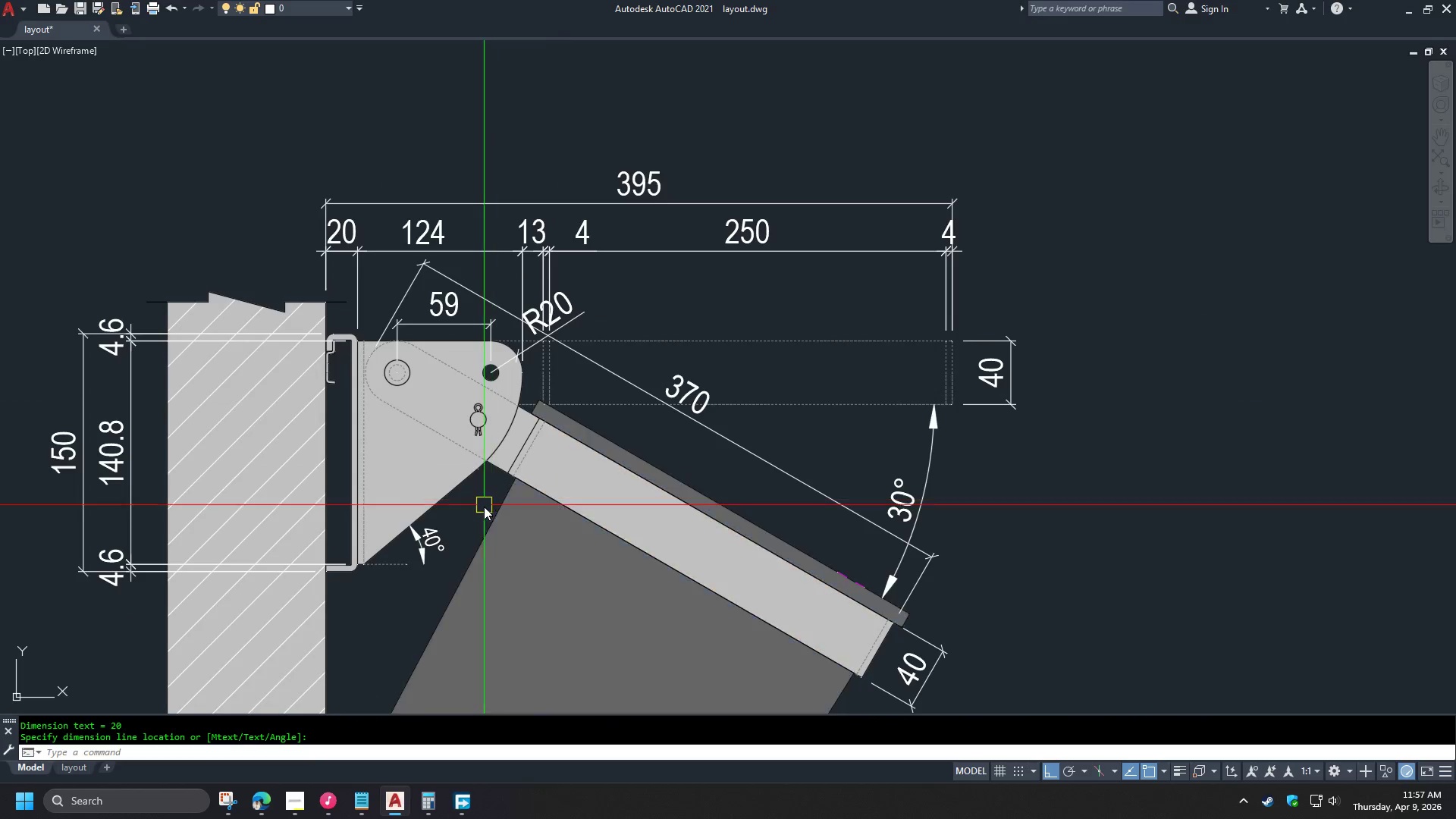 
scroll: coordinate [546, 421], scroll_direction: up, amount: 2.0
 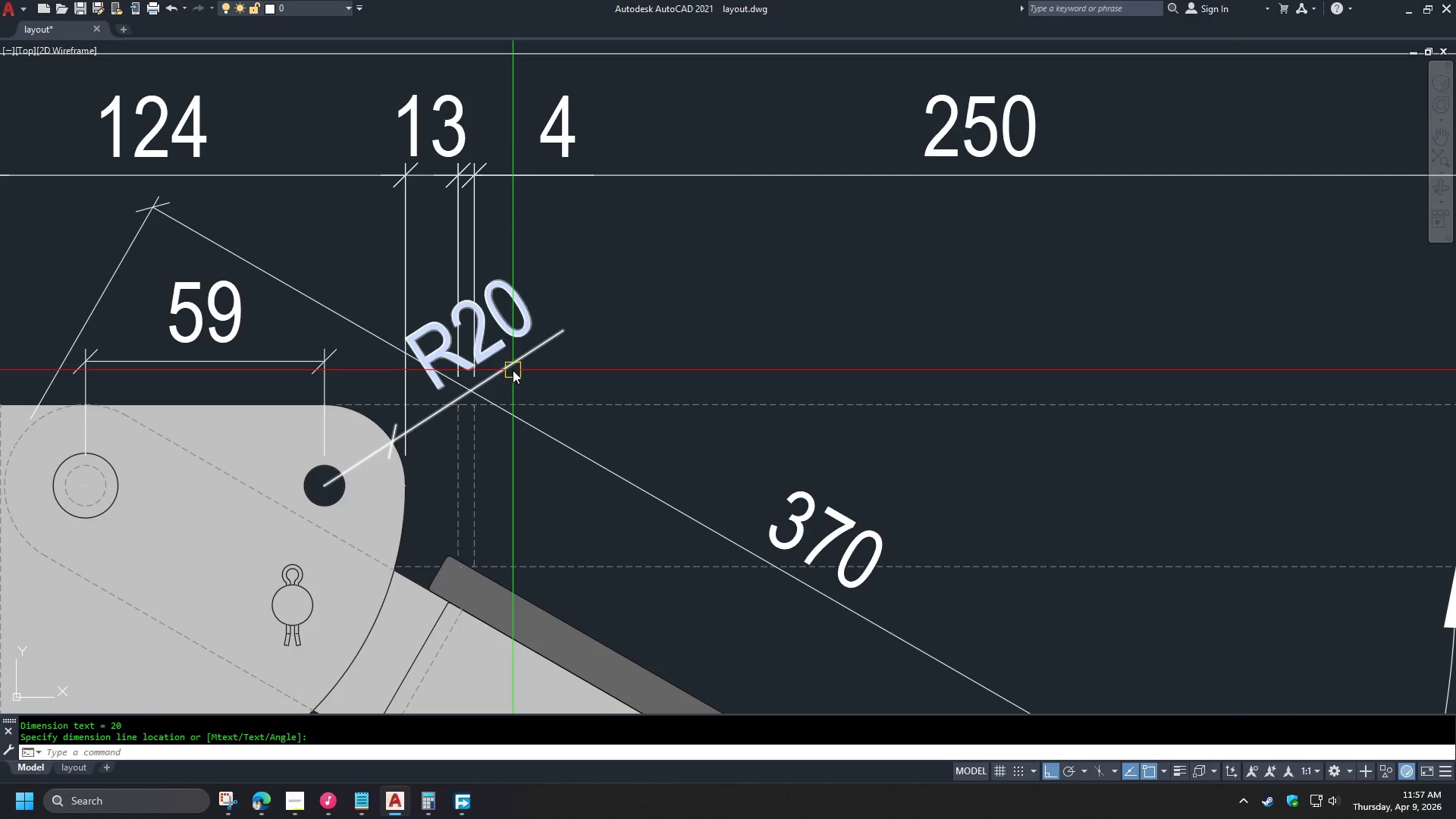 
left_click_drag(start_coordinate=[513, 370], to_coordinate=[514, 374])
 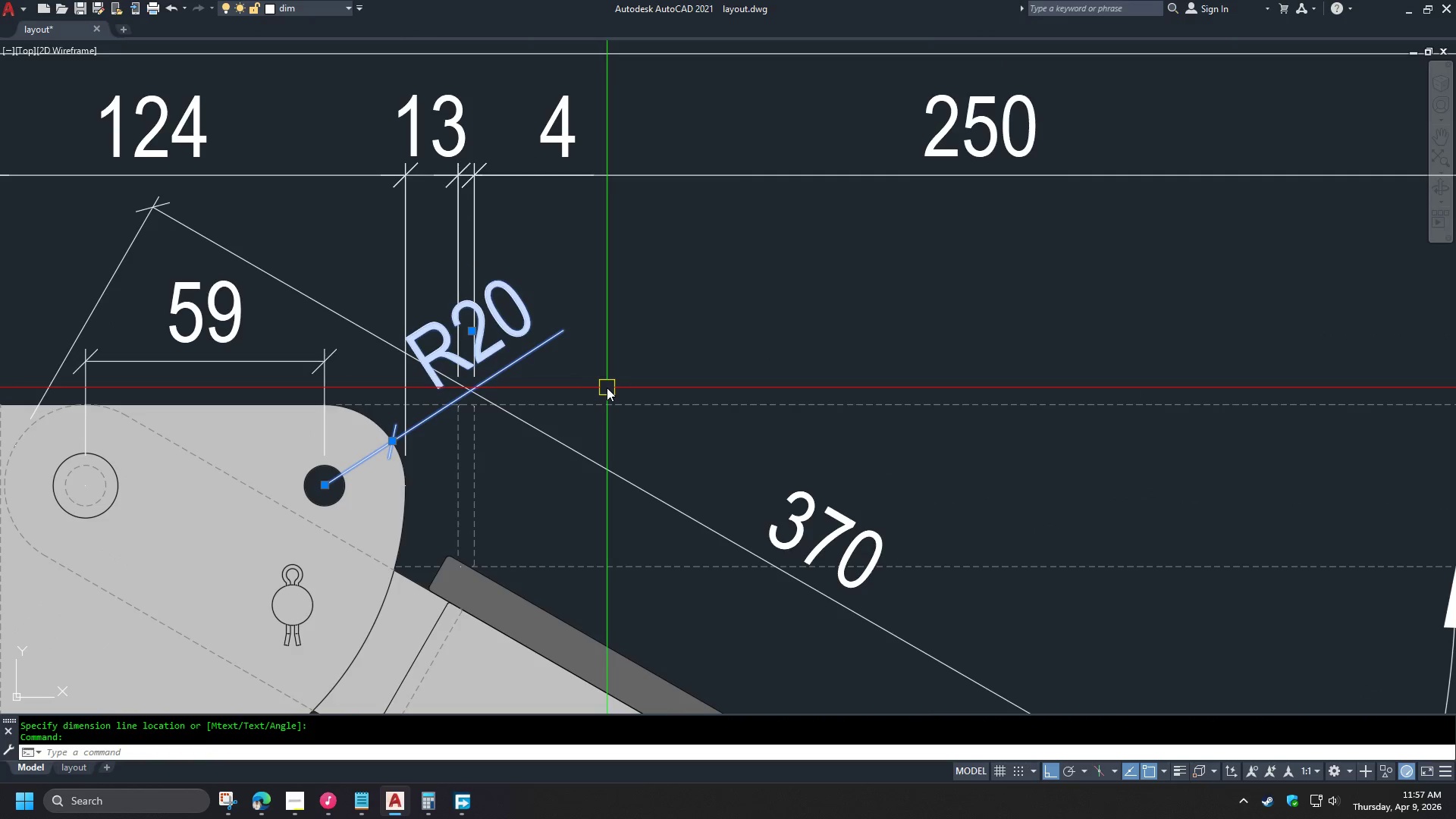 
key(Control+ControlLeft)
 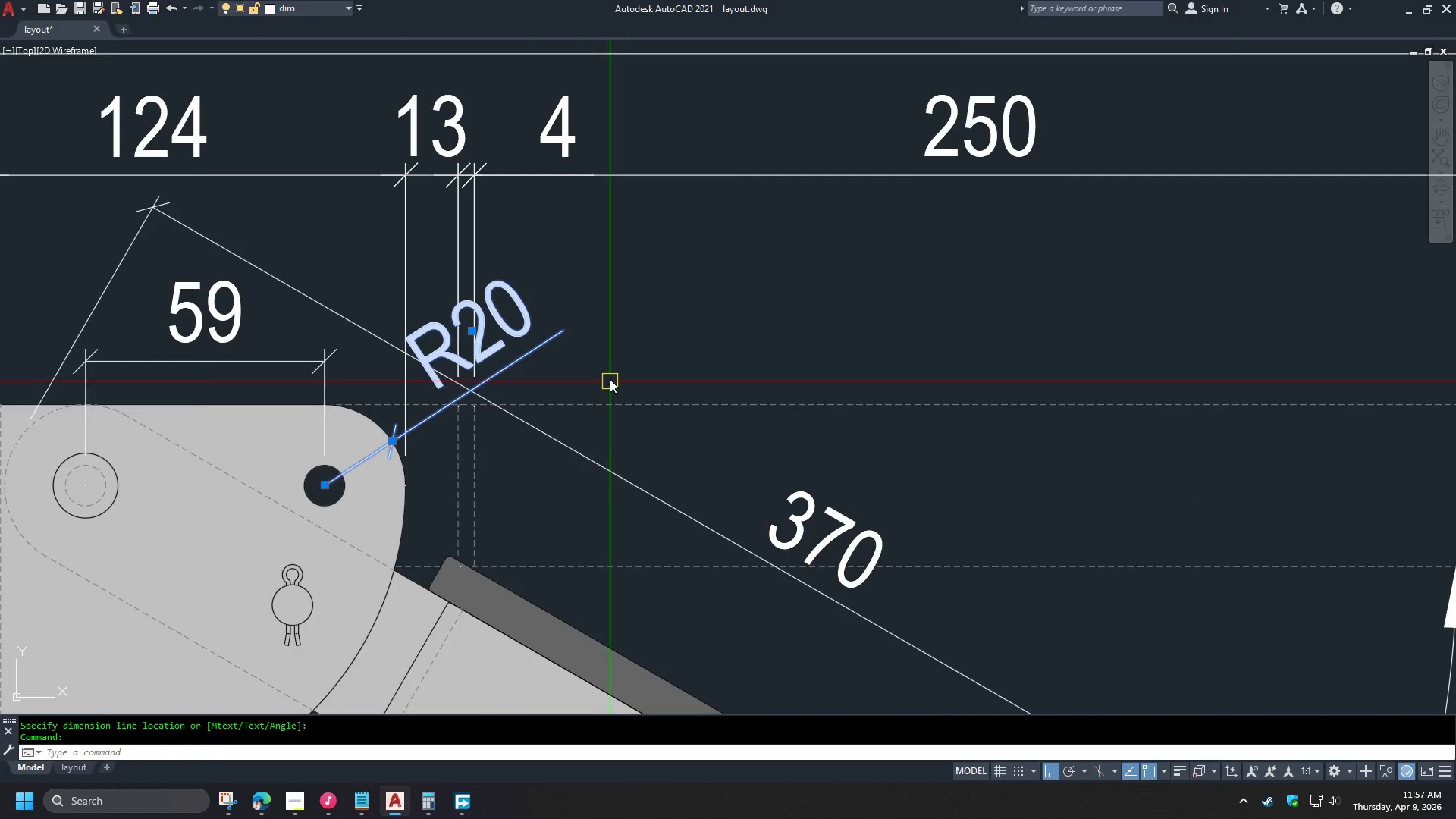 
key(Control+1)
 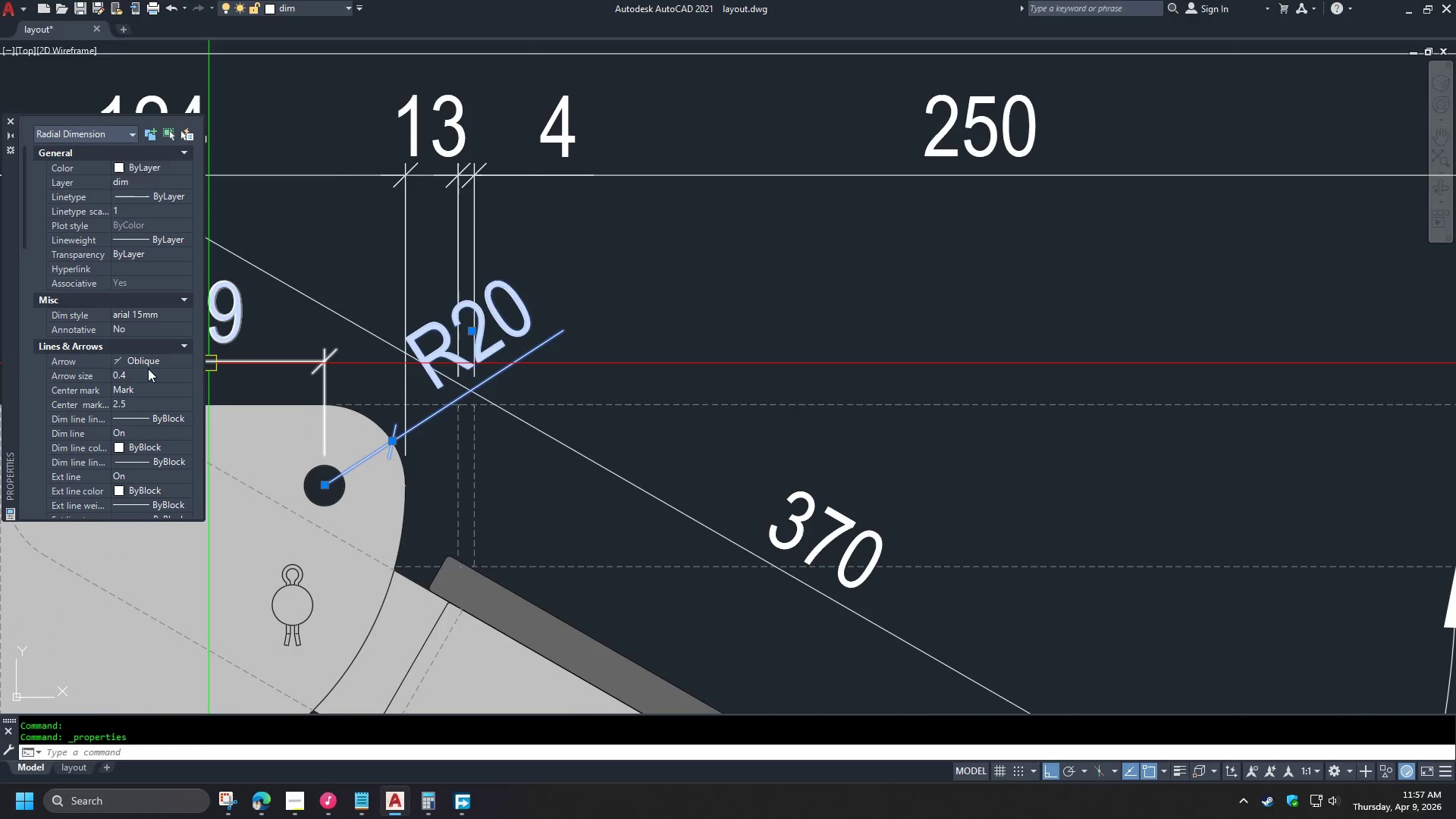 
double_click([156, 360])
 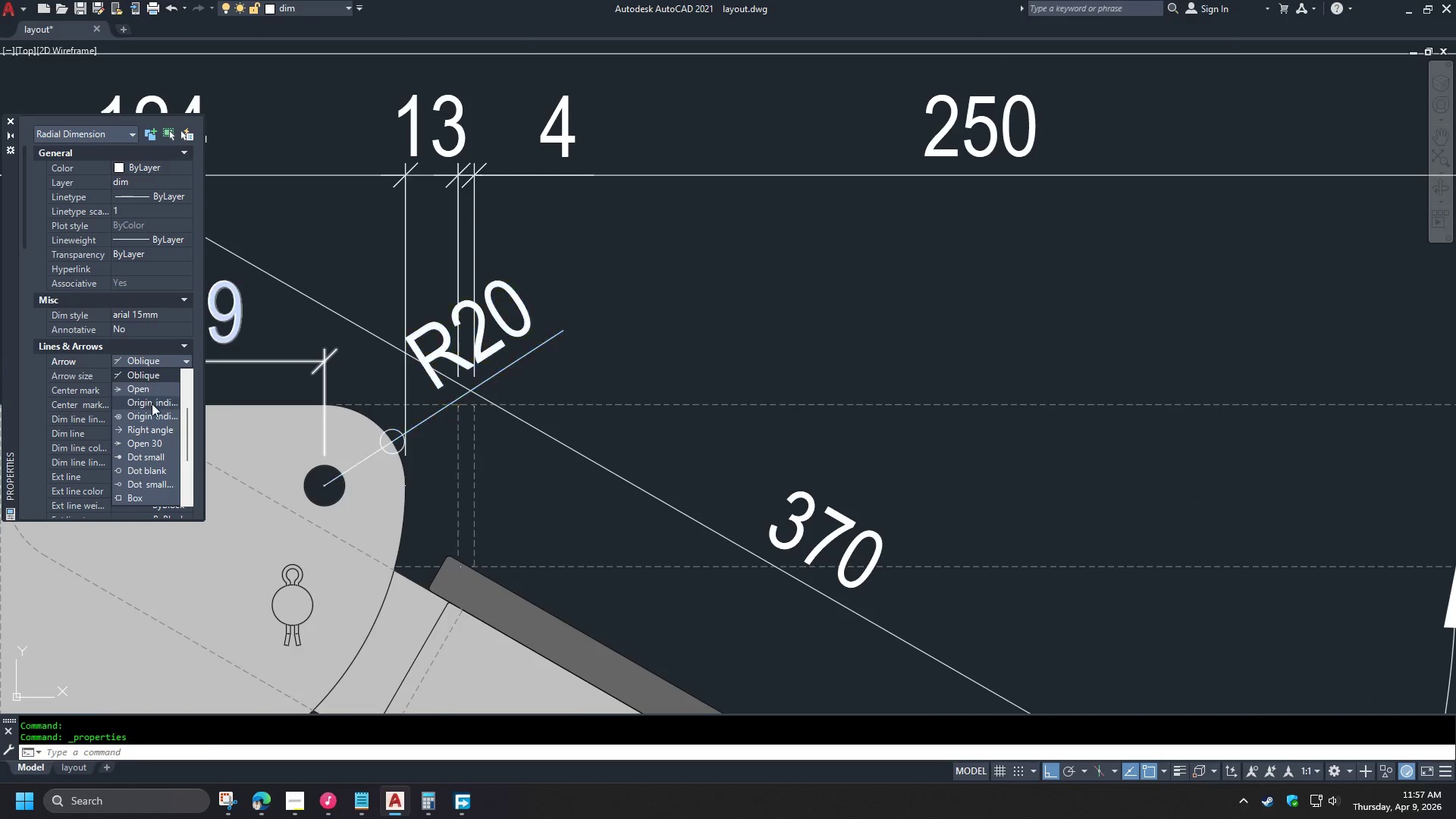 
left_click([143, 378])
 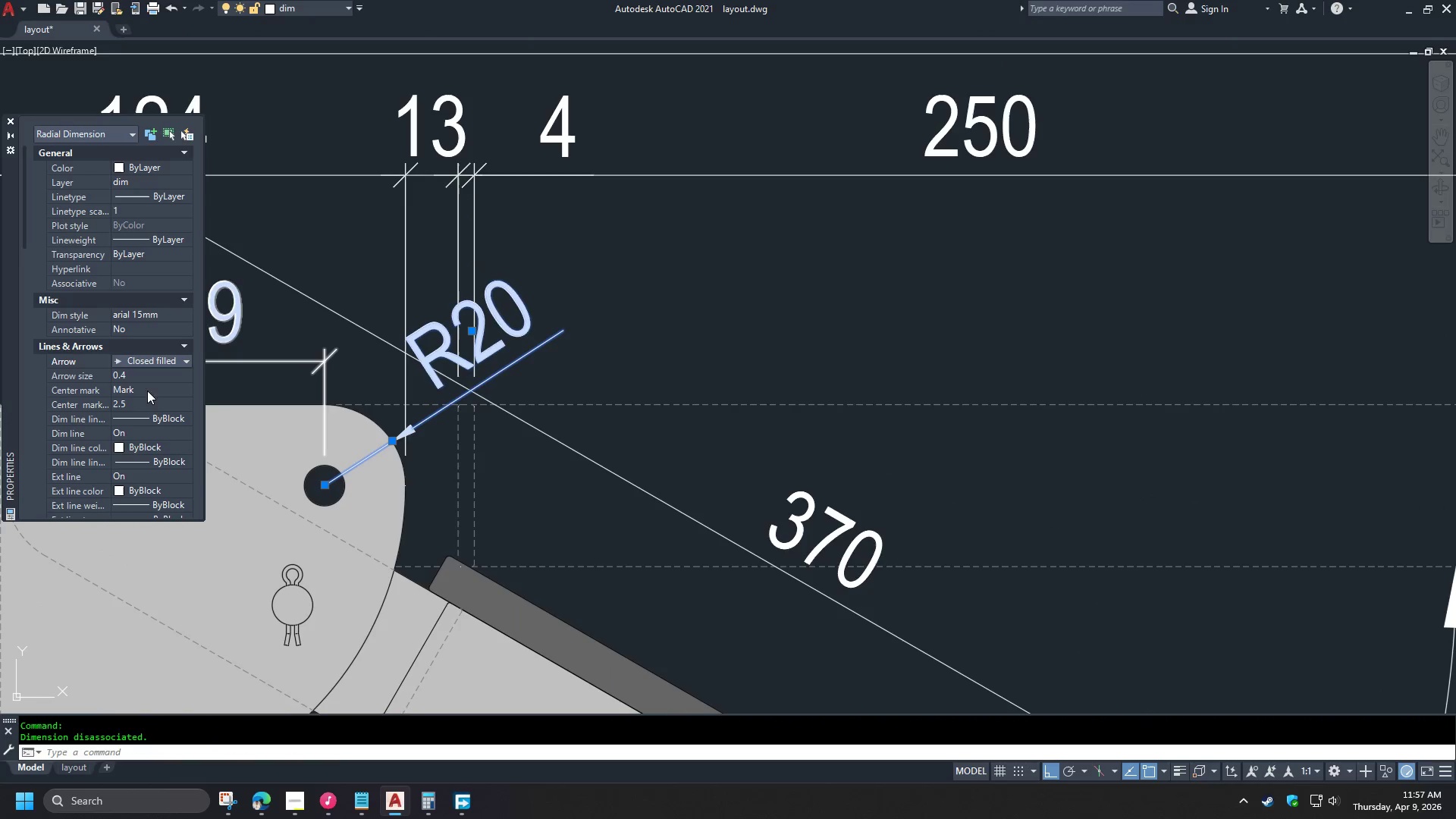 
left_click([146, 378])
 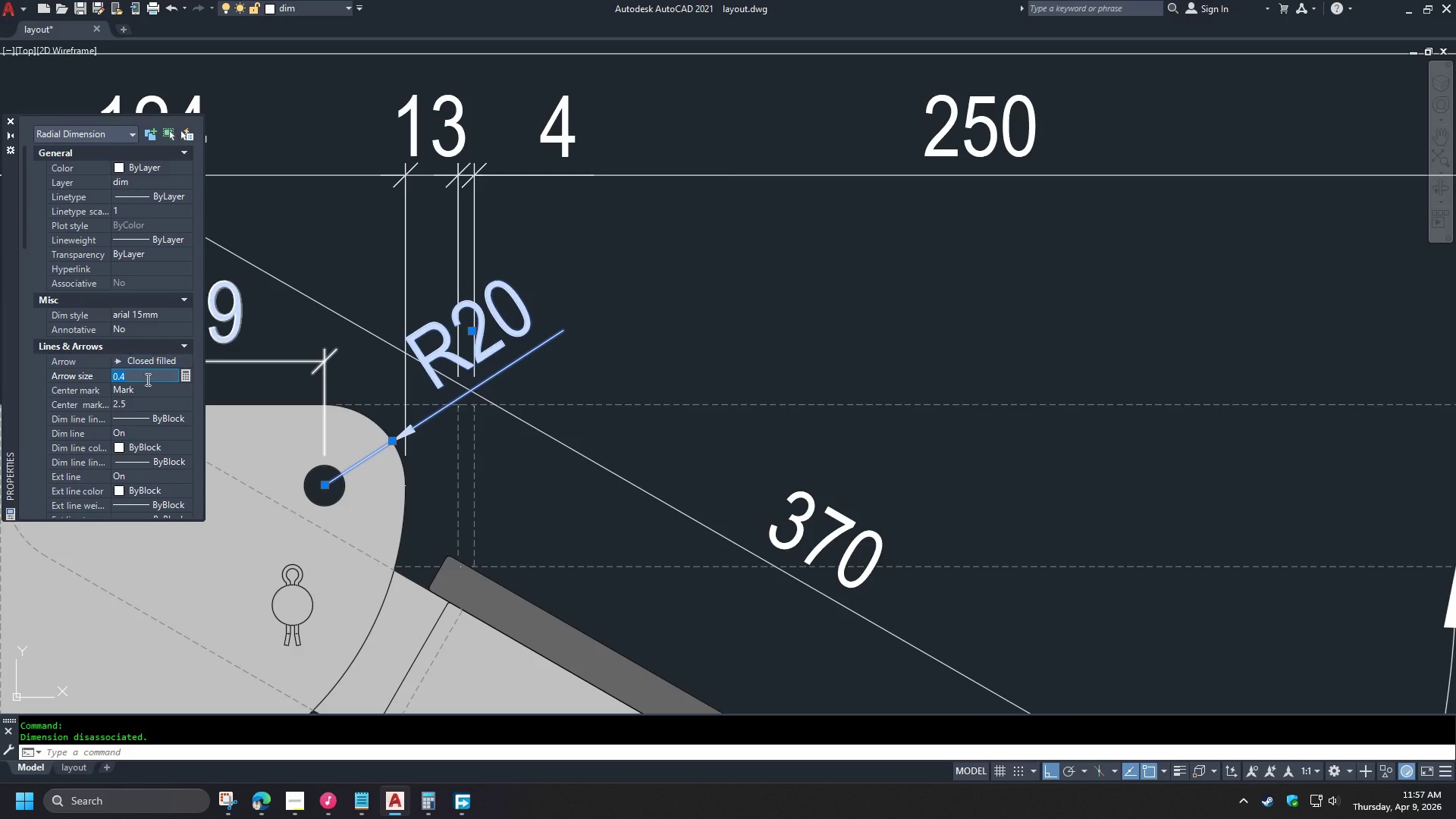 
key(2)
 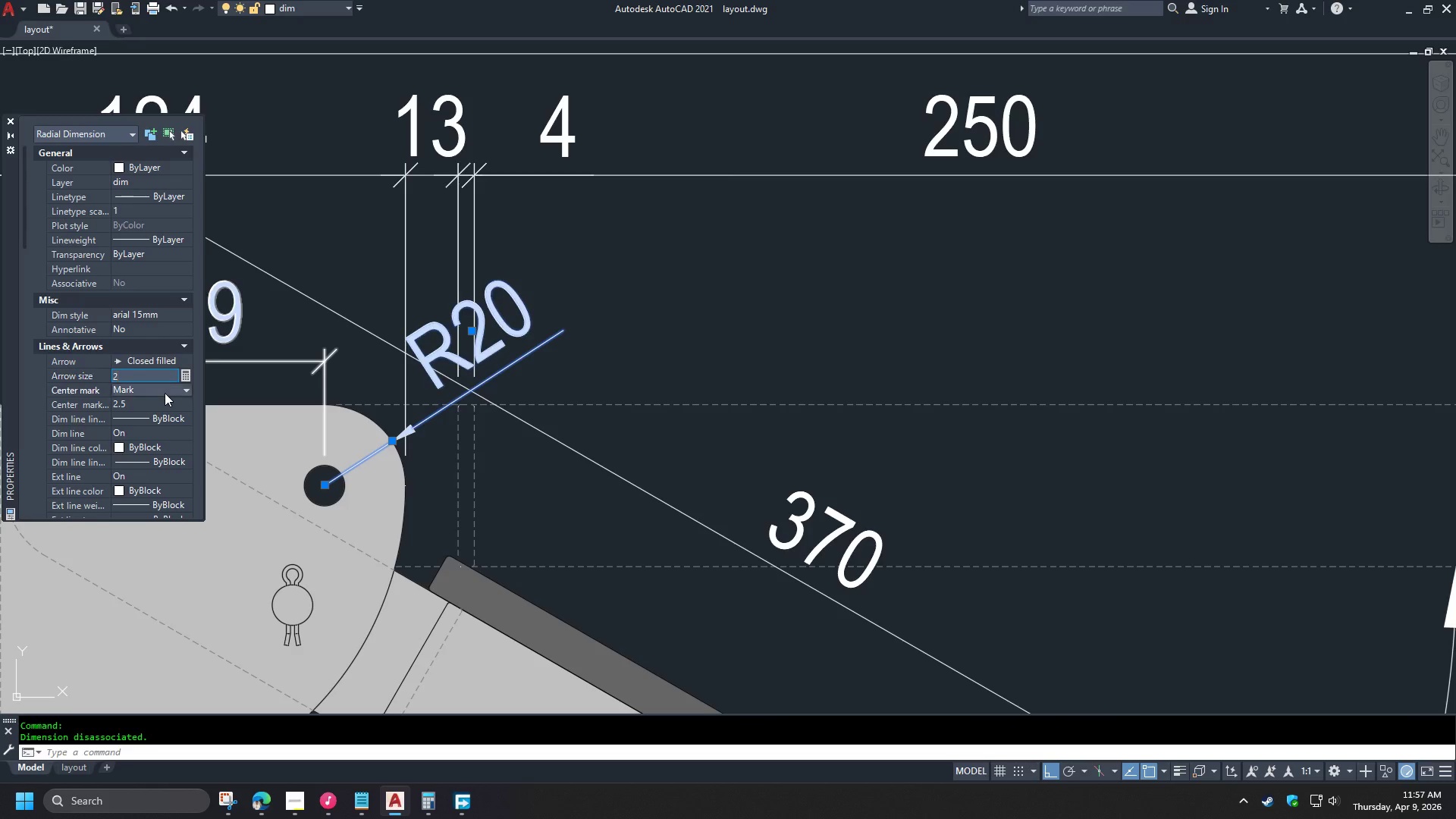 
double_click([165, 393])
 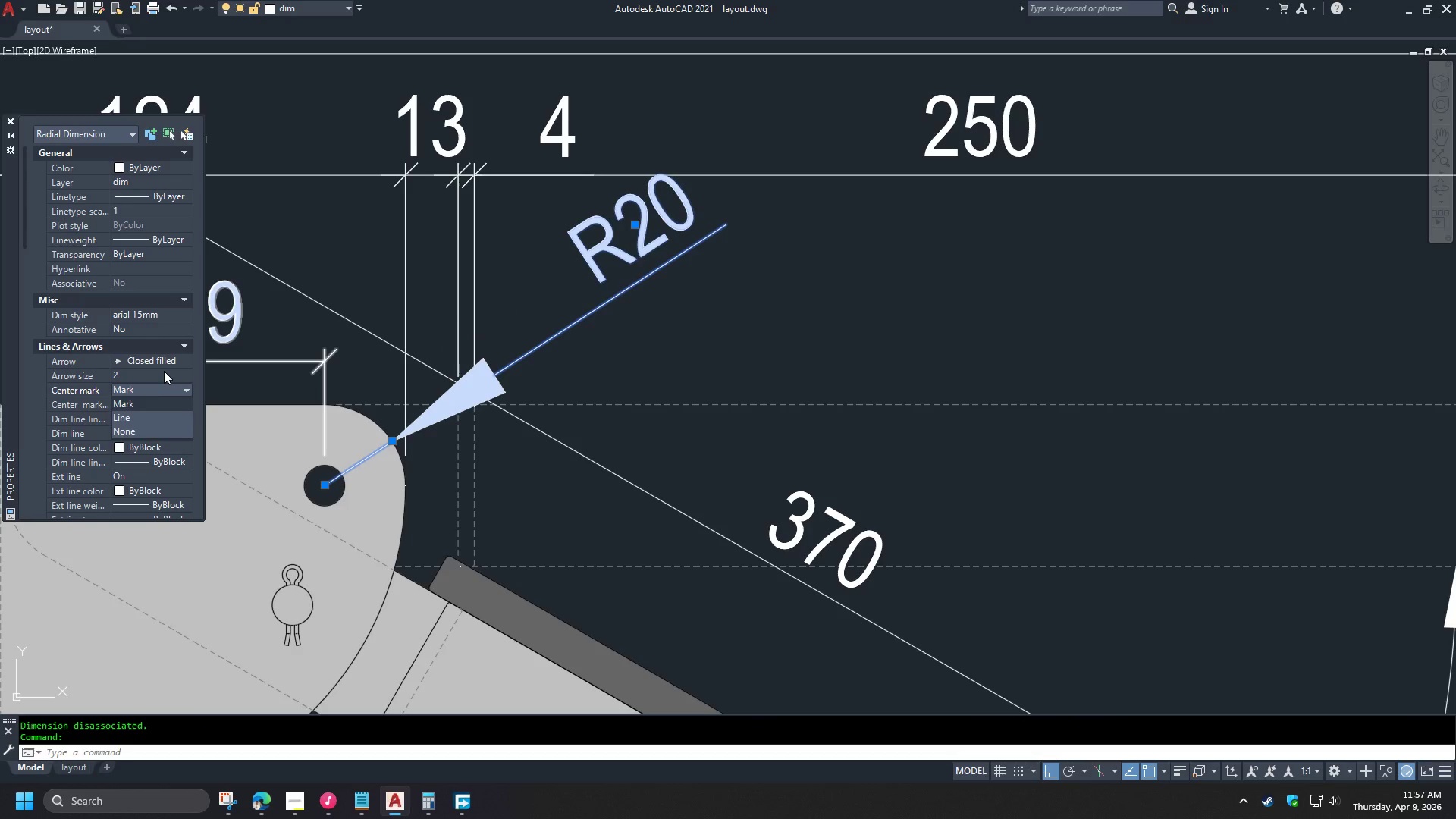 
scroll: coordinate [152, 404], scroll_direction: up, amount: 4.0
 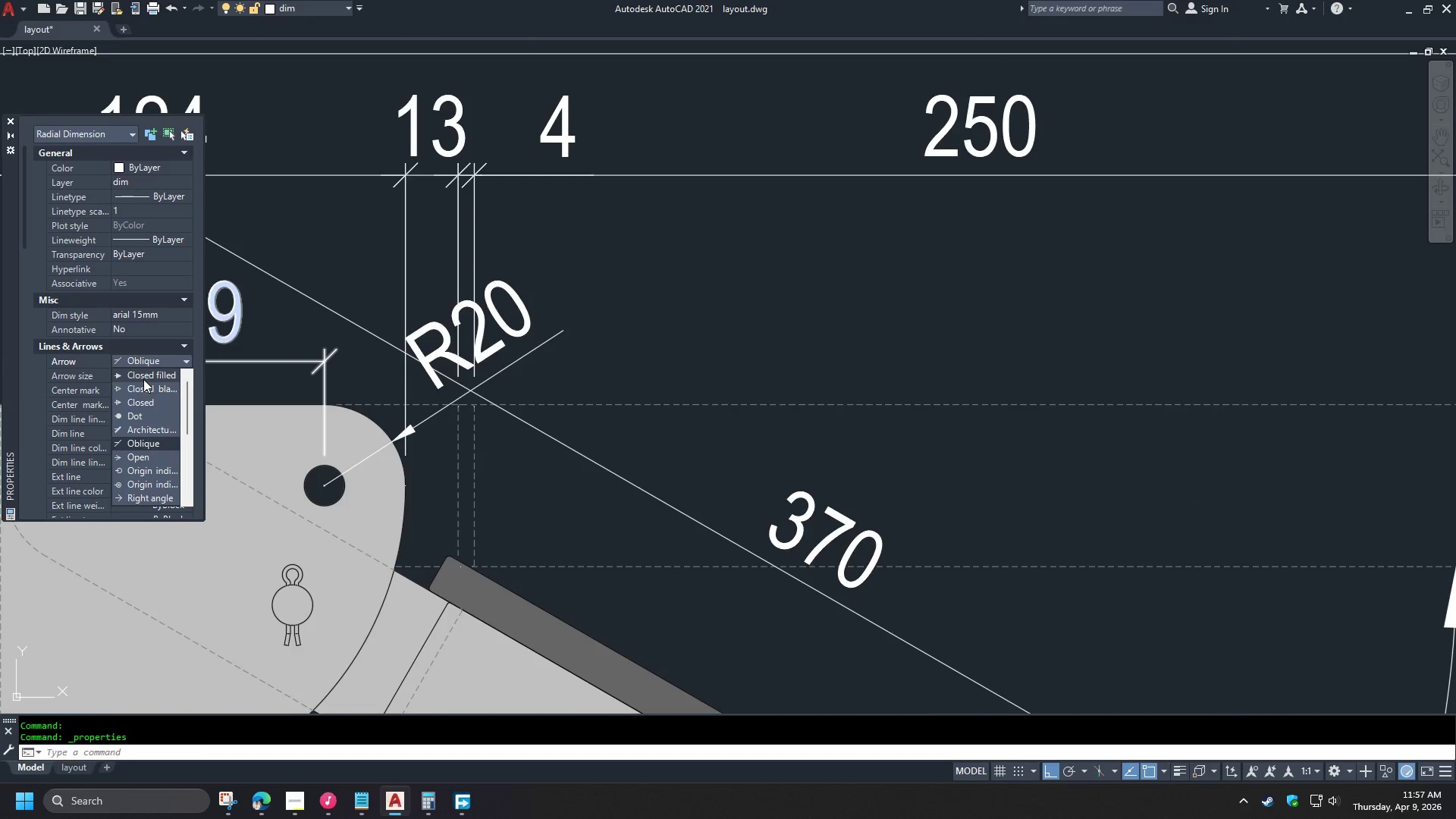 
double_click([163, 371])
 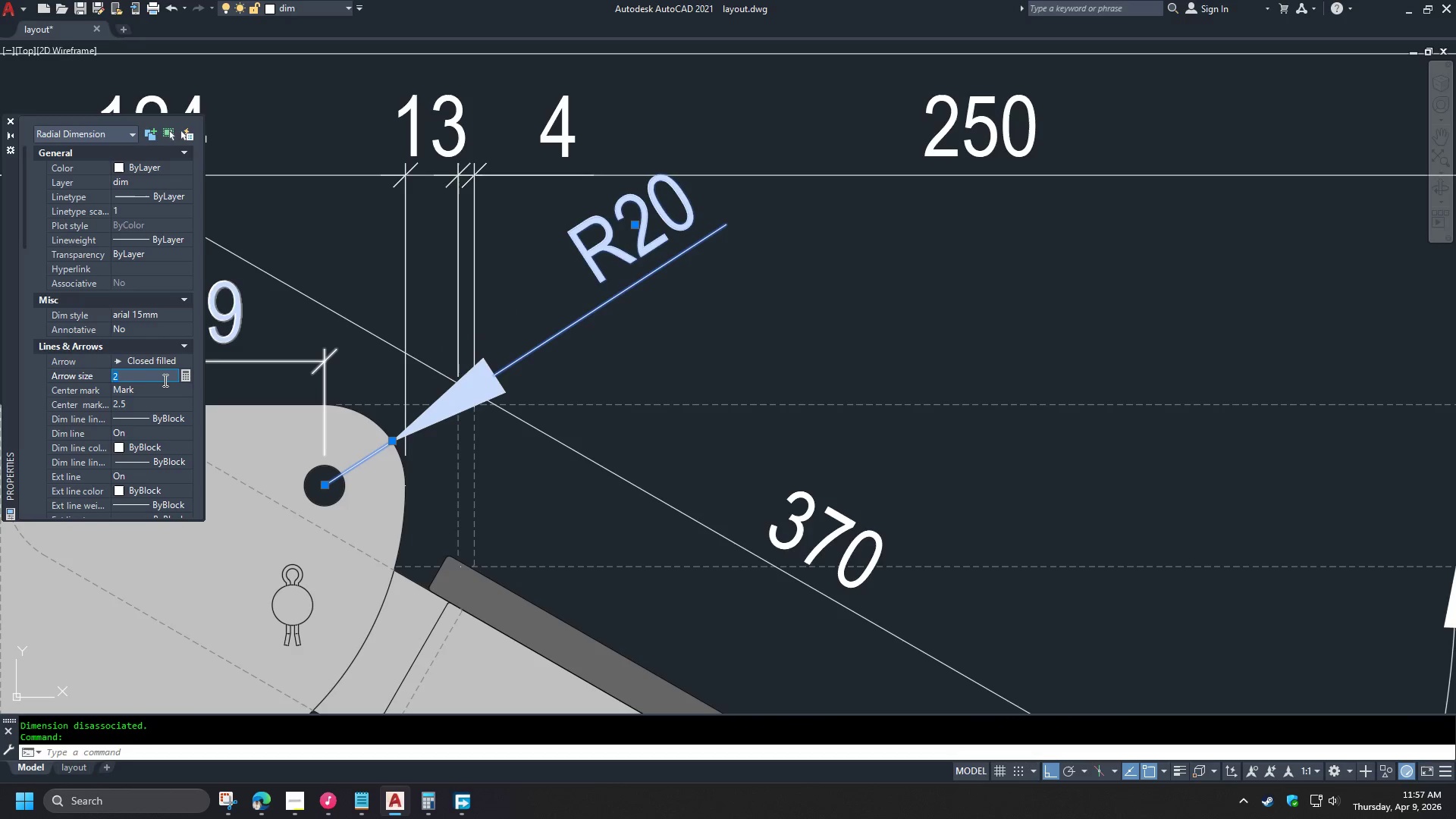 
key(2)
 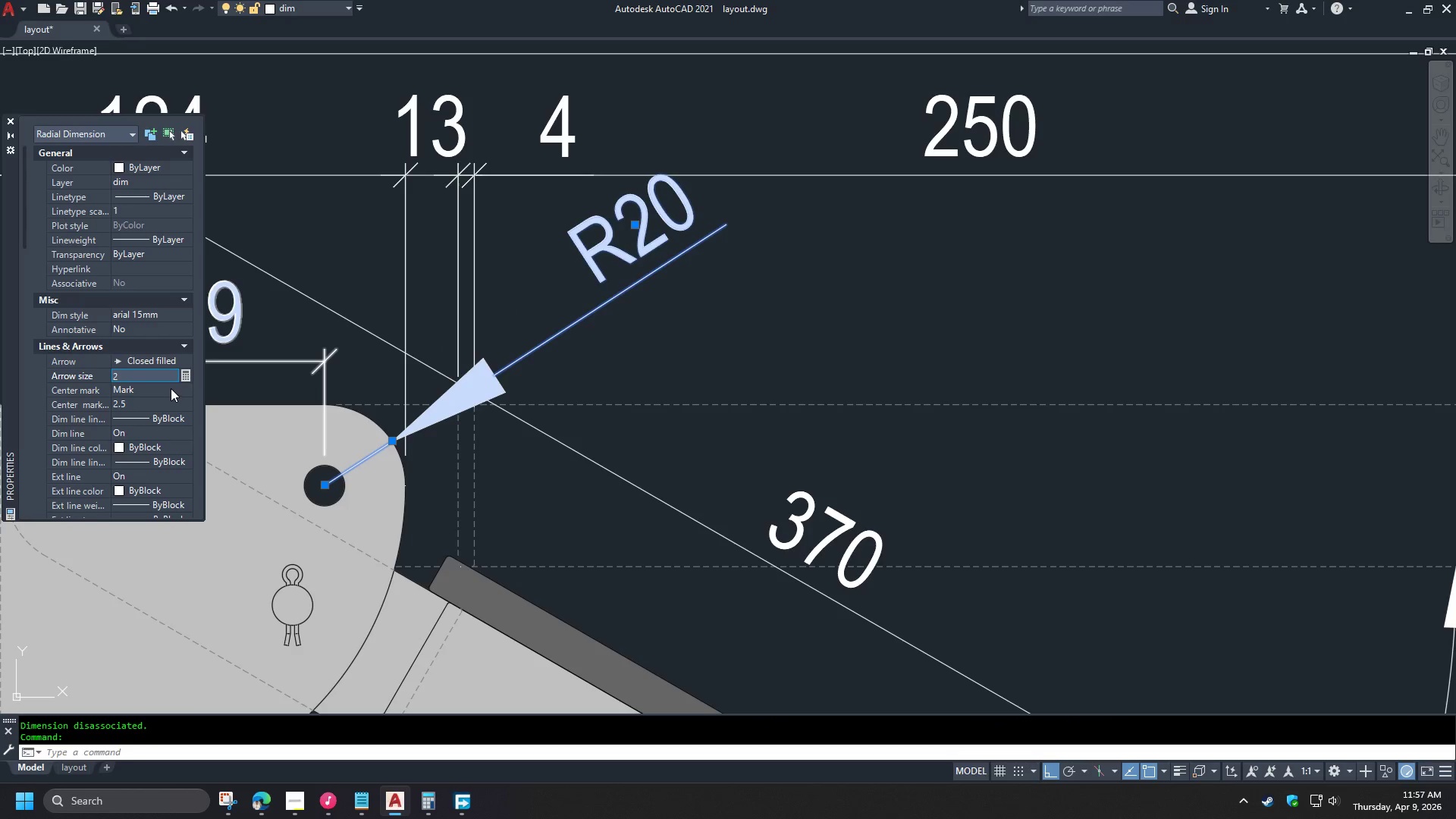 
key(Backspace)
 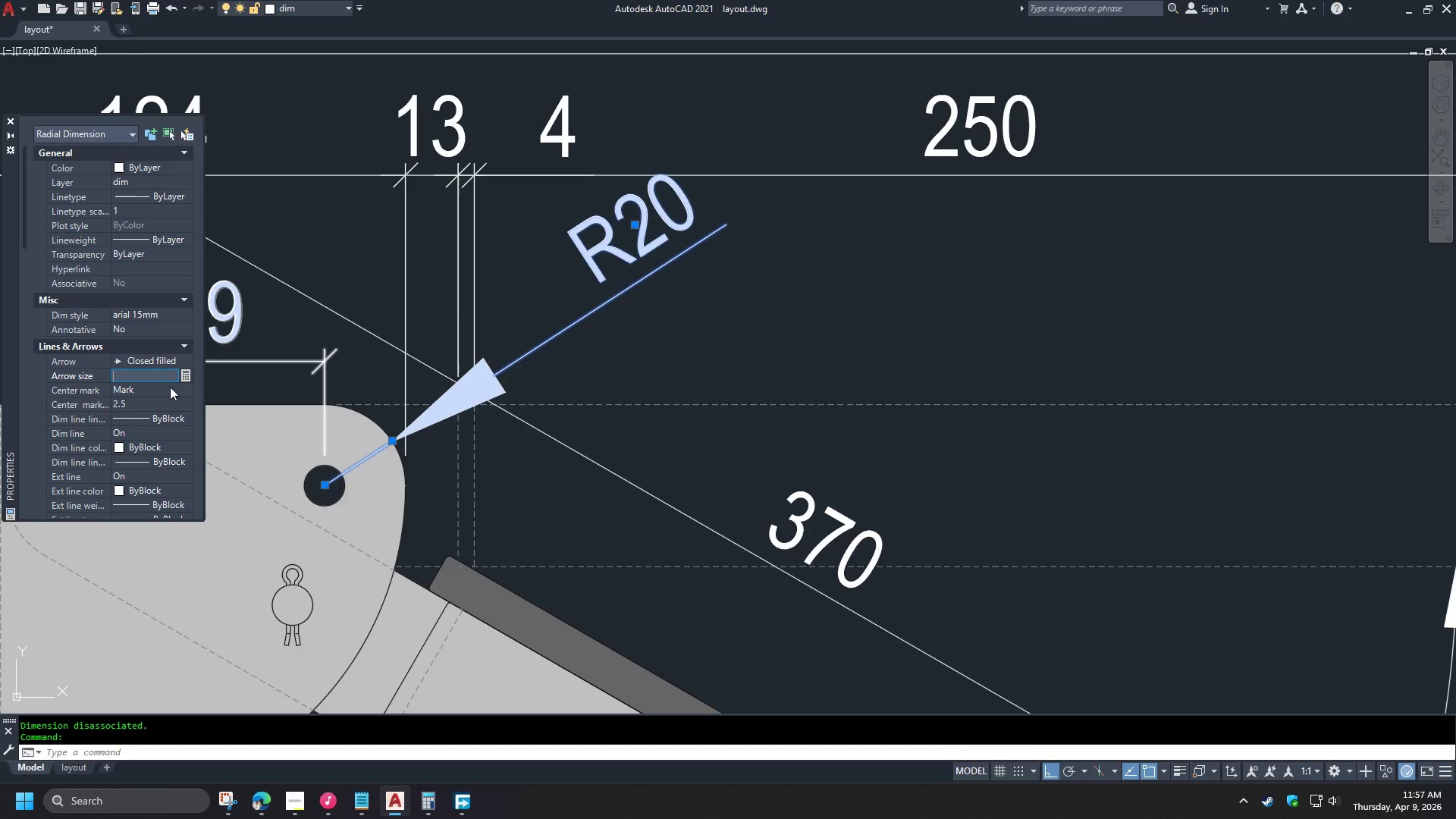 
key(1)
 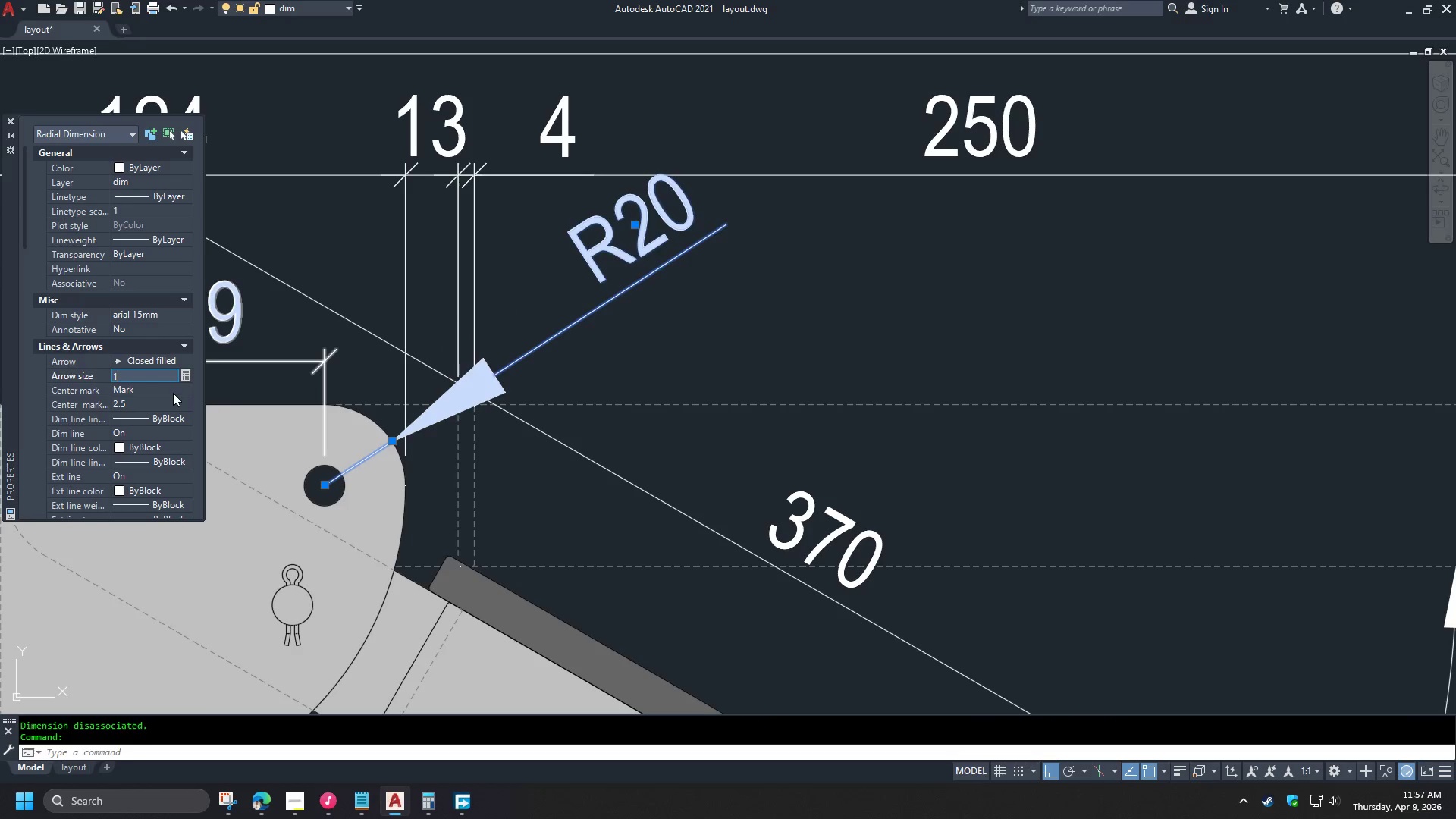 
double_click([173, 392])
 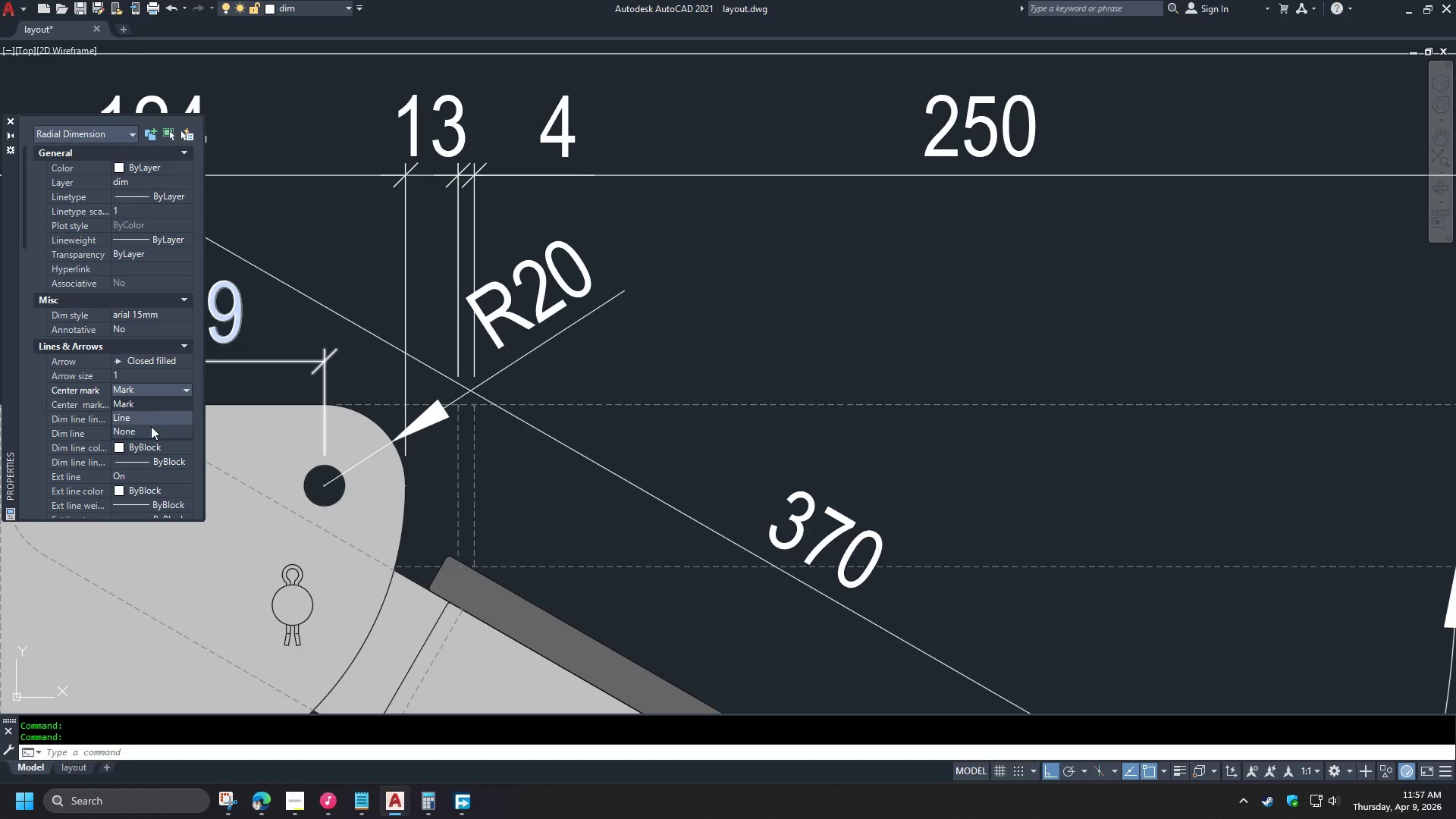 
left_click([149, 430])
 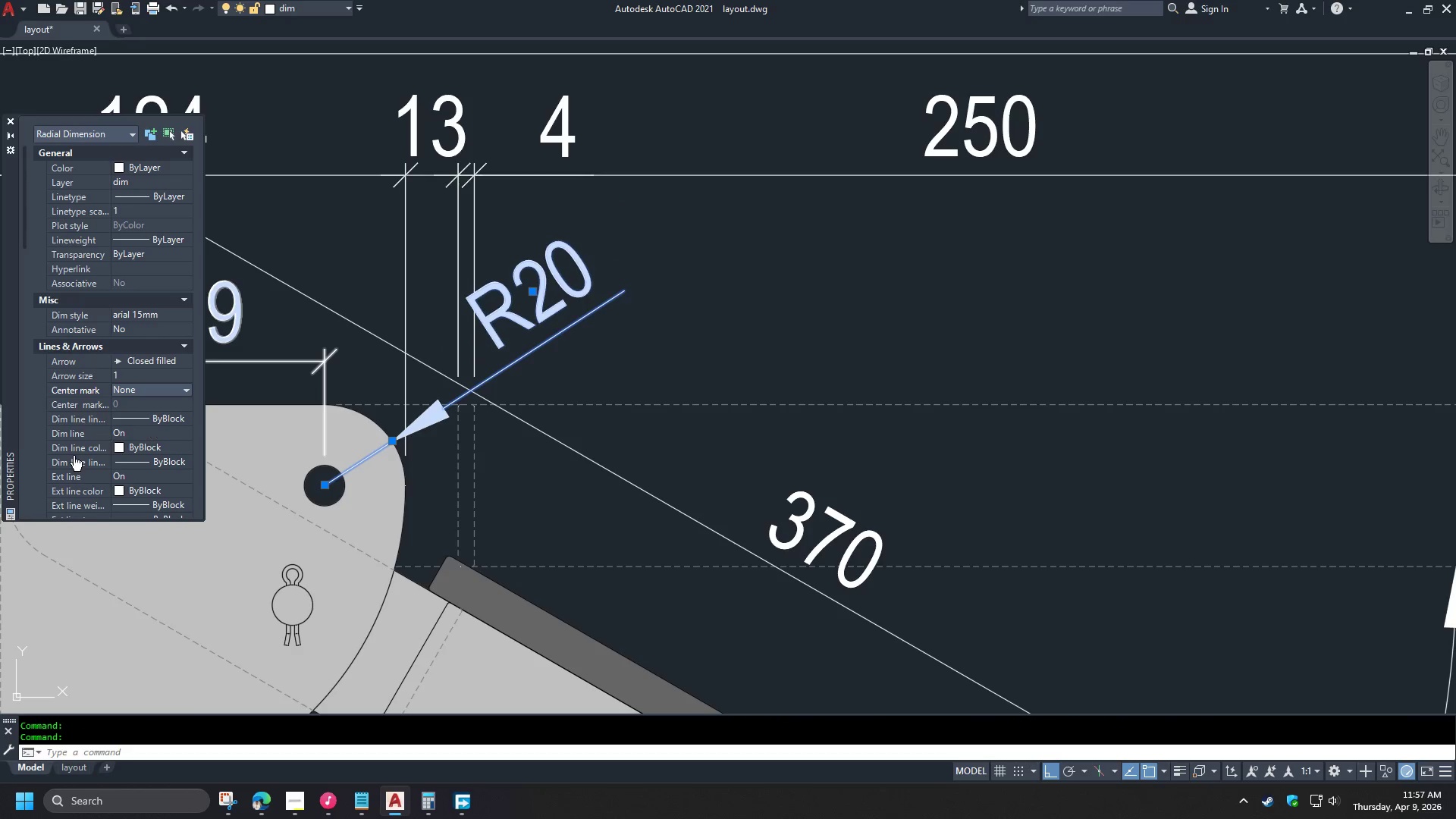 
left_click([157, 449])
 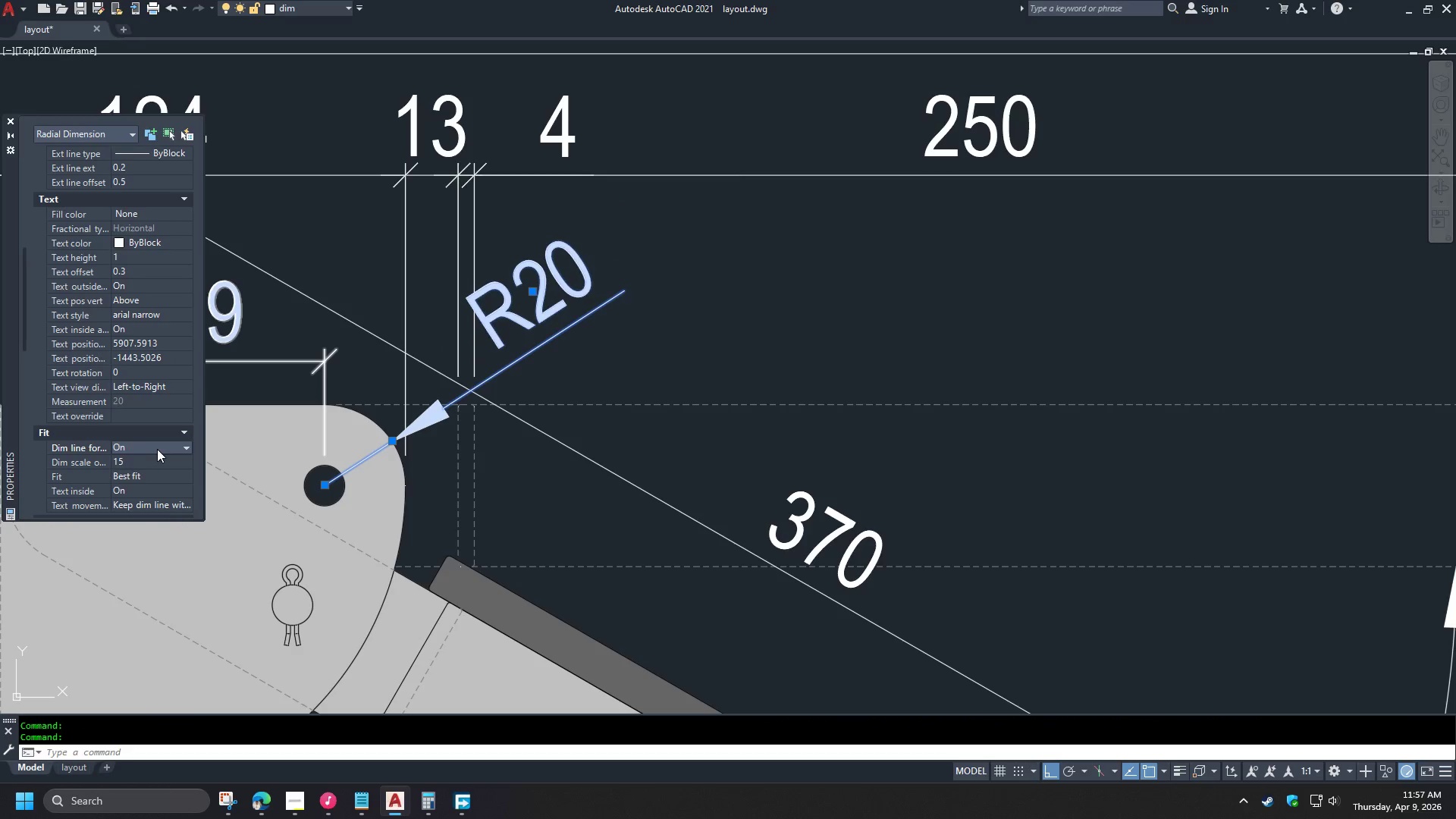 
double_click([157, 449])
 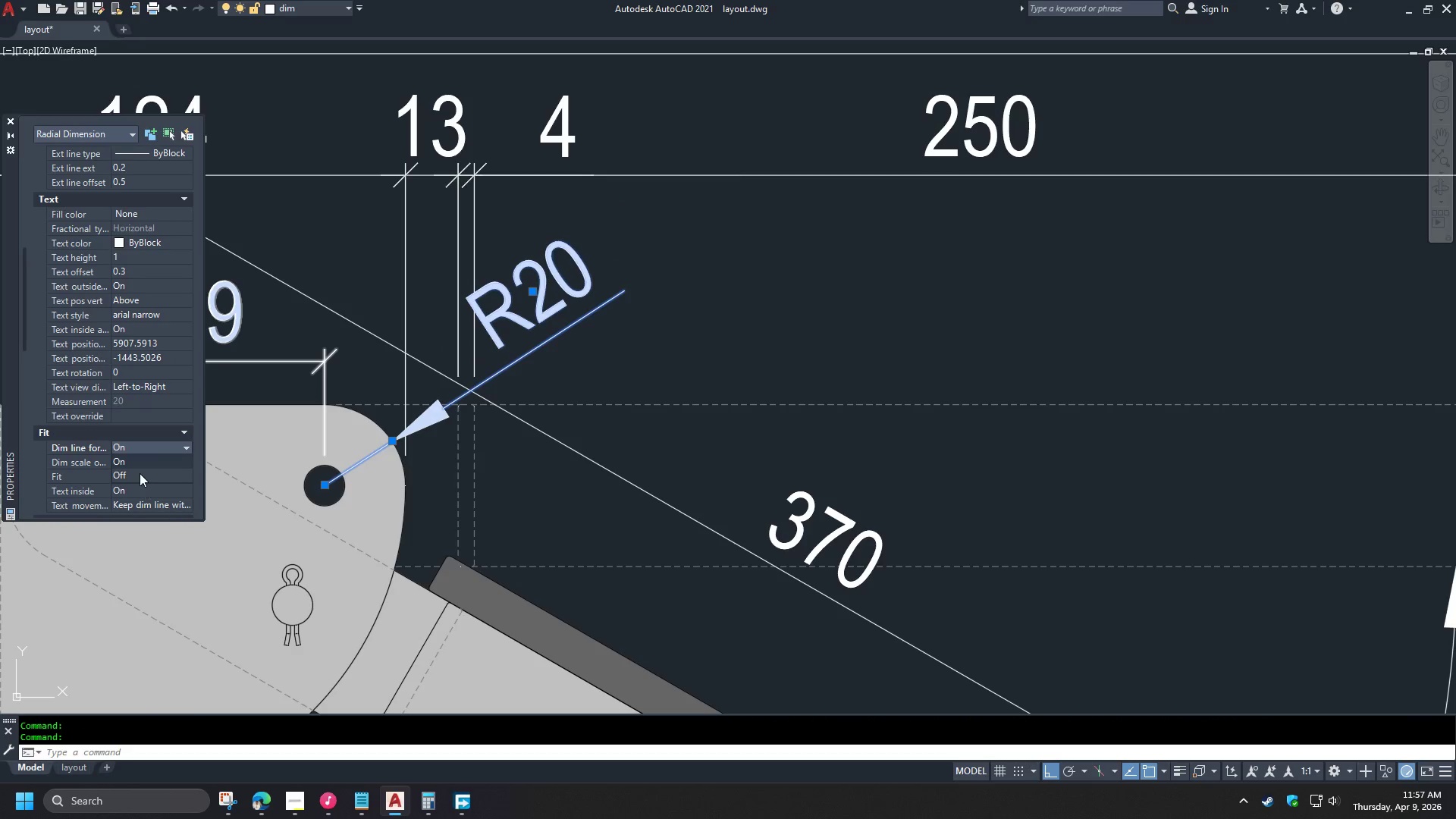 
scroll: coordinate [64, 463], scroll_direction: down, amount: 4.0
 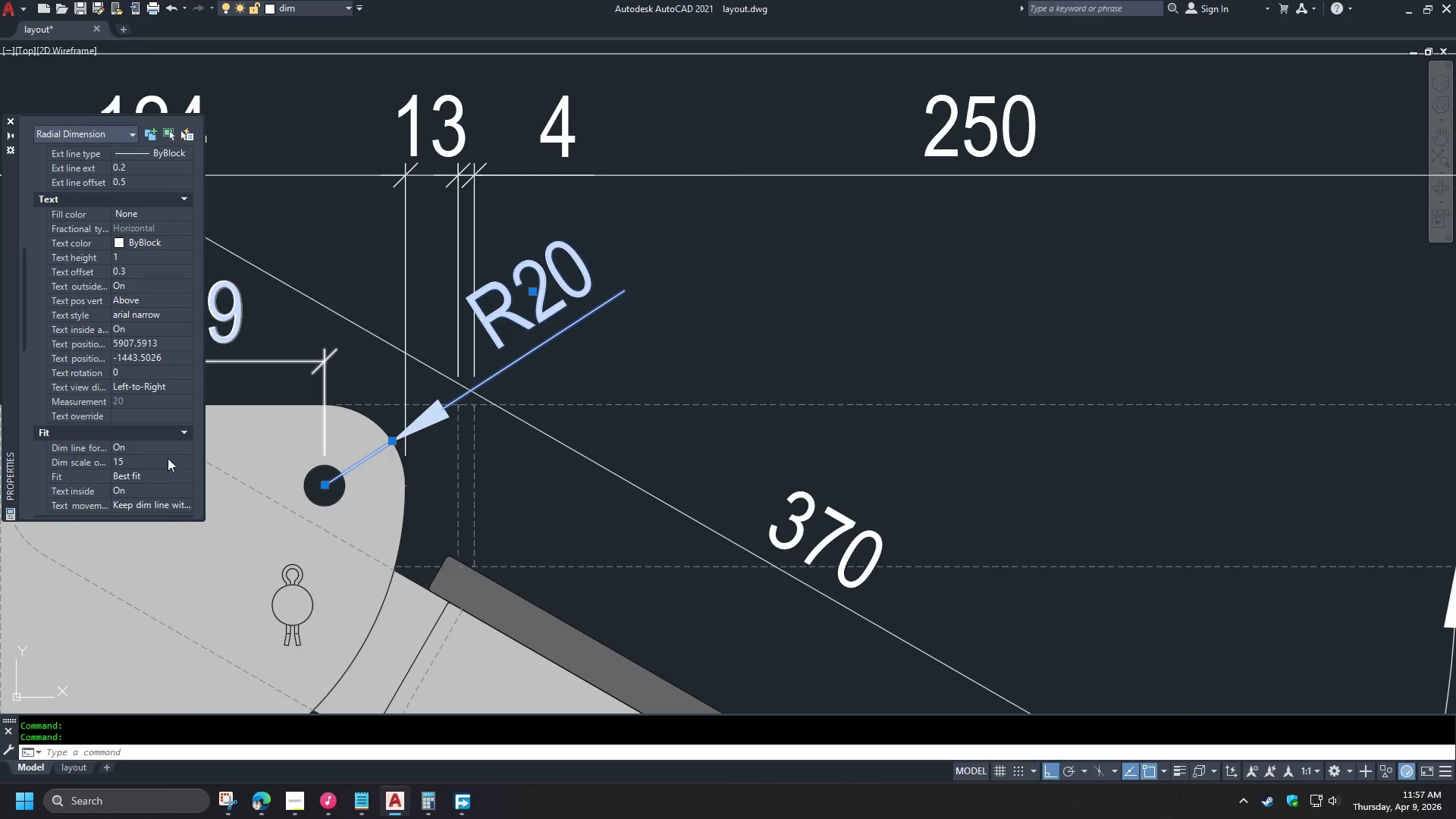 
left_click([140, 473])
 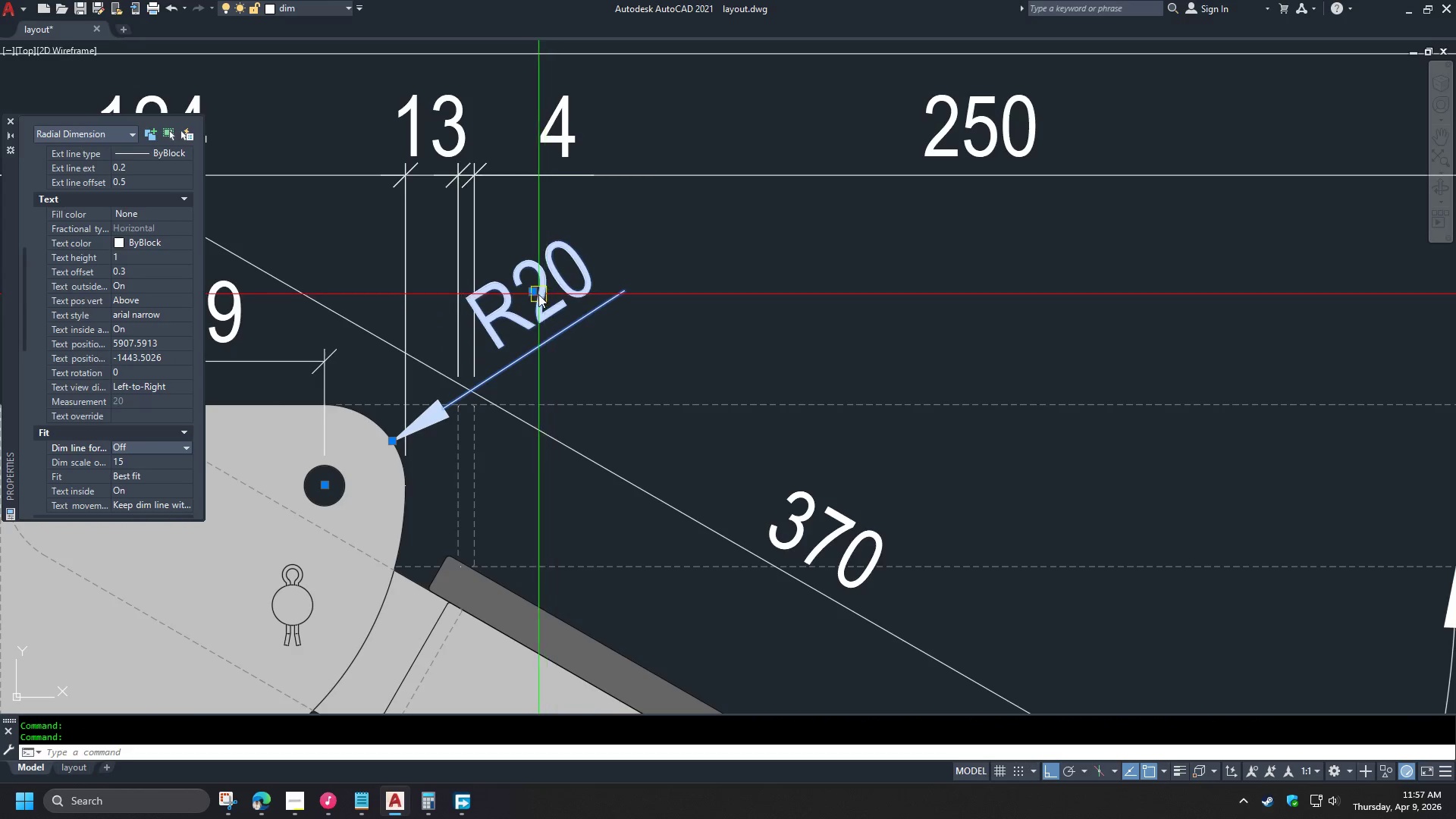 
left_click([533, 293])
 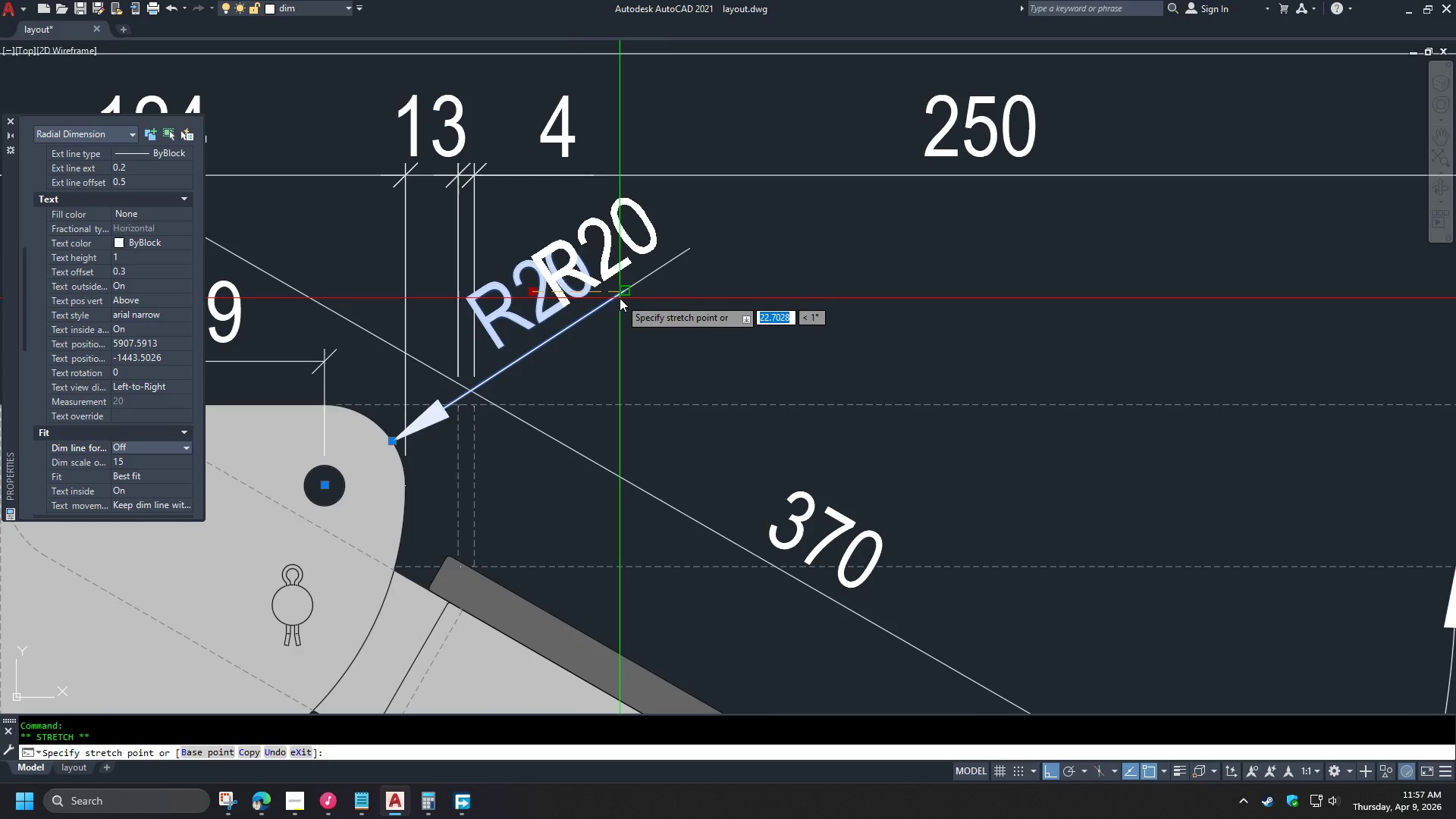 
left_click([620, 298])
 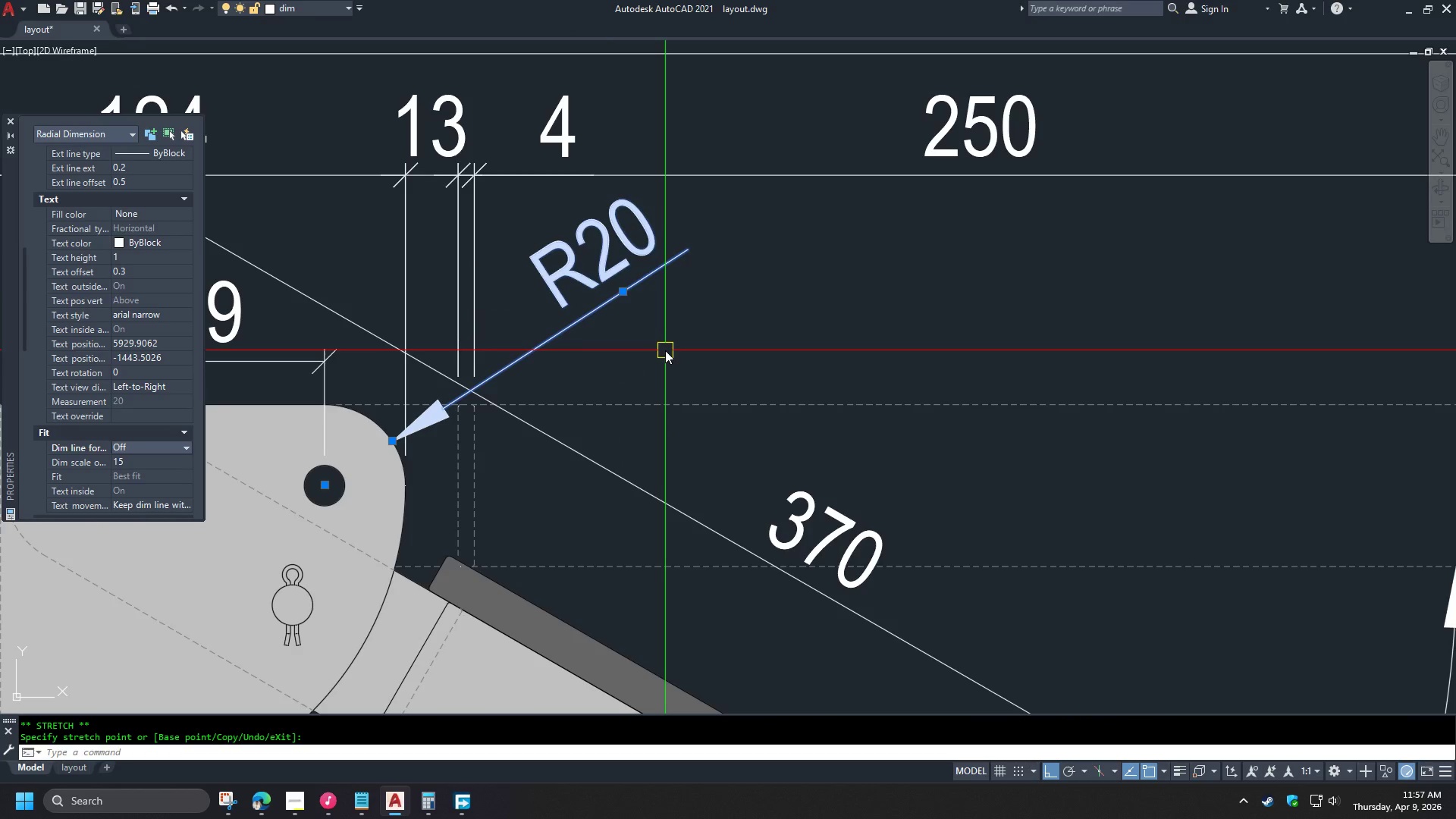 
key(Control+1)
 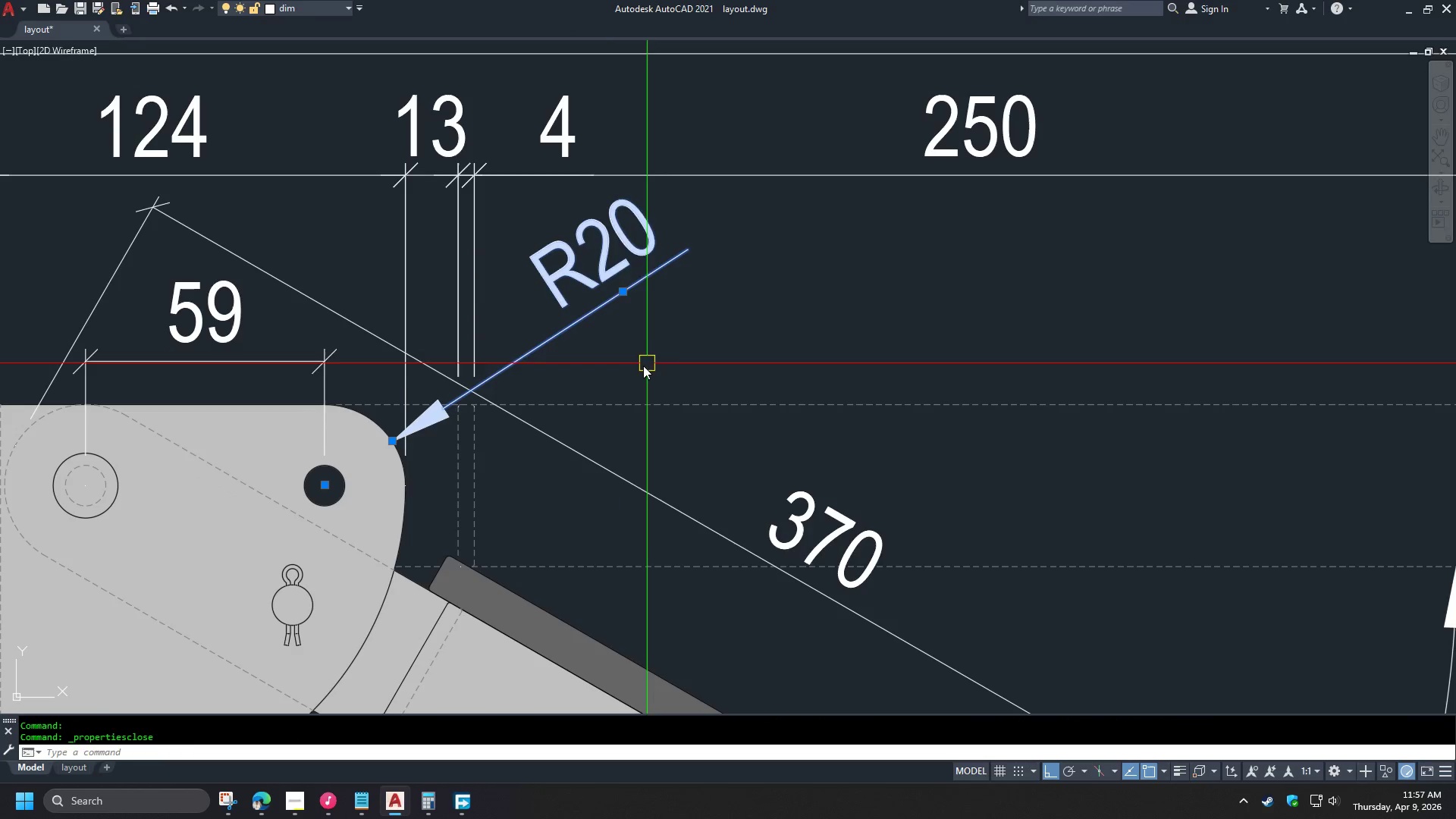 
key(Escape)
 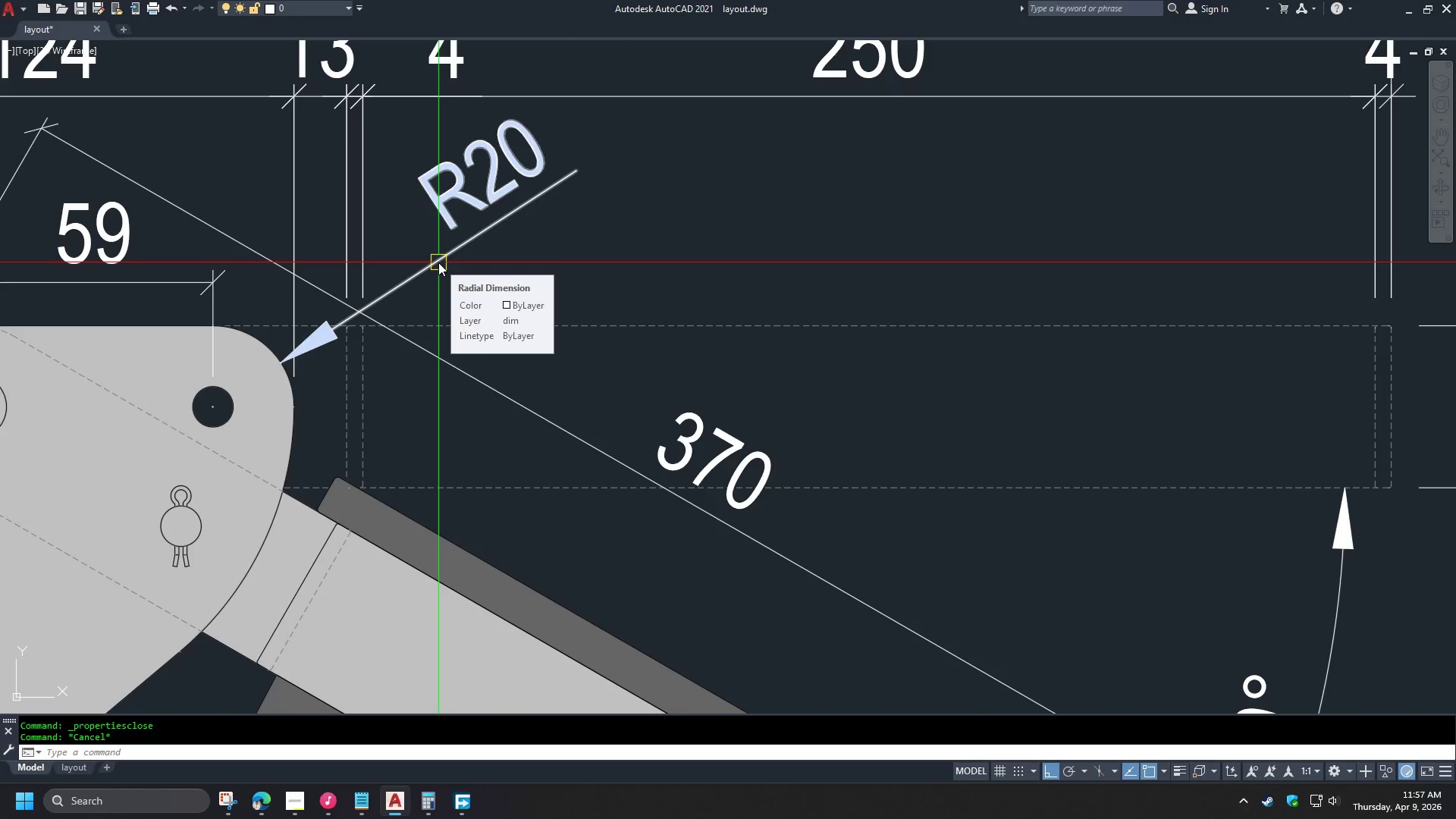 
type(dra )
 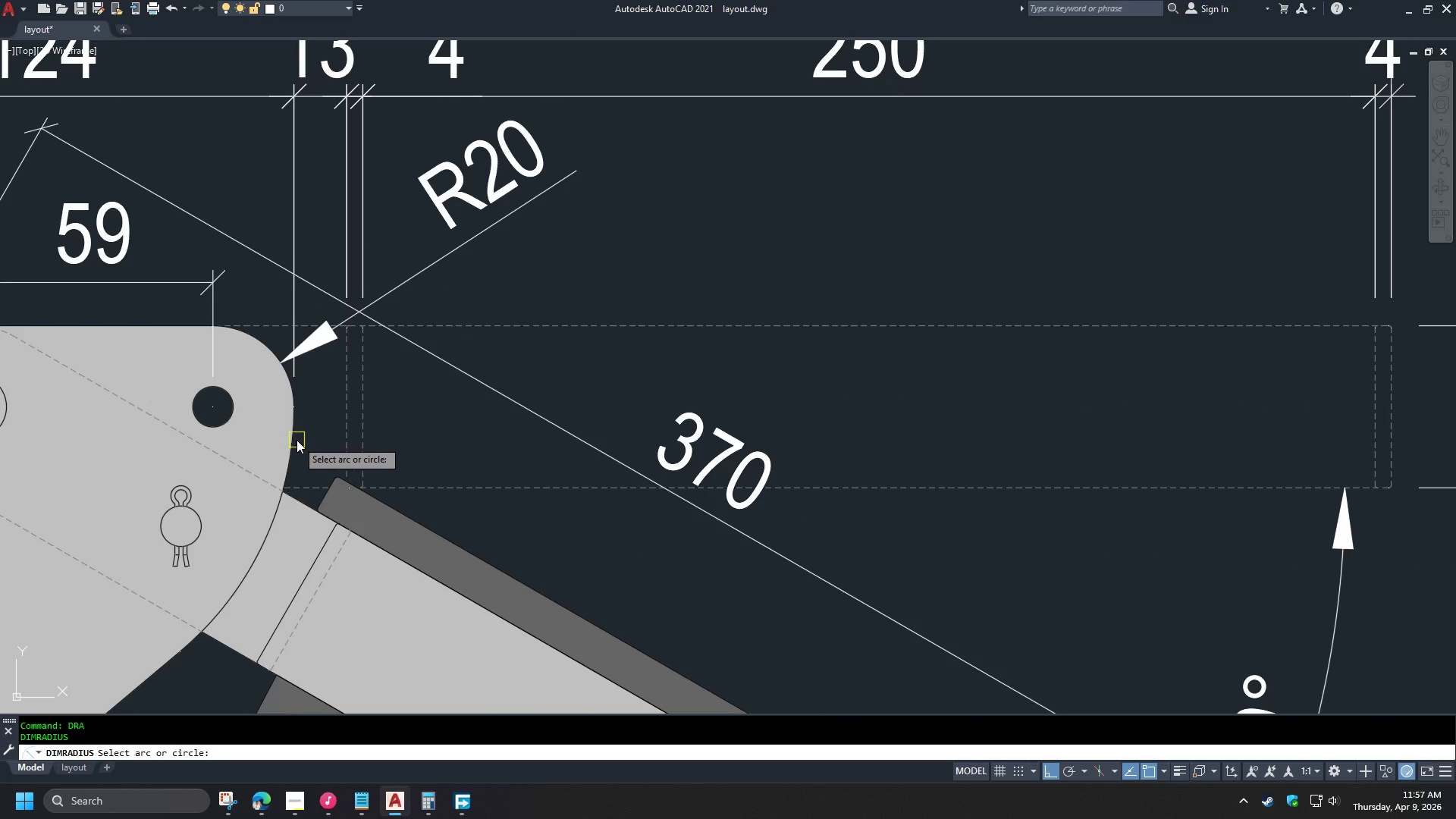 
left_click([294, 441])
 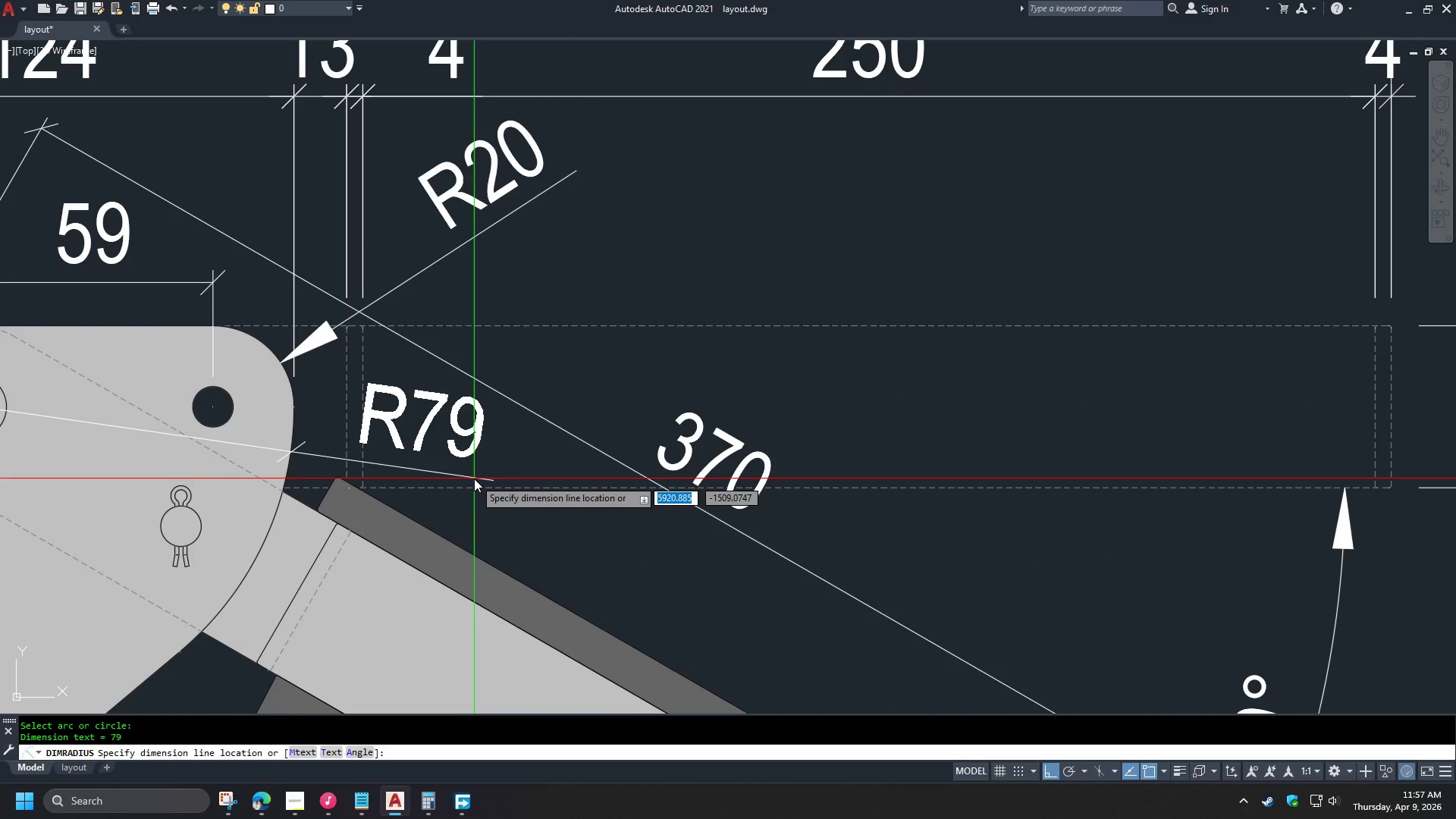 
left_click([472, 480])
 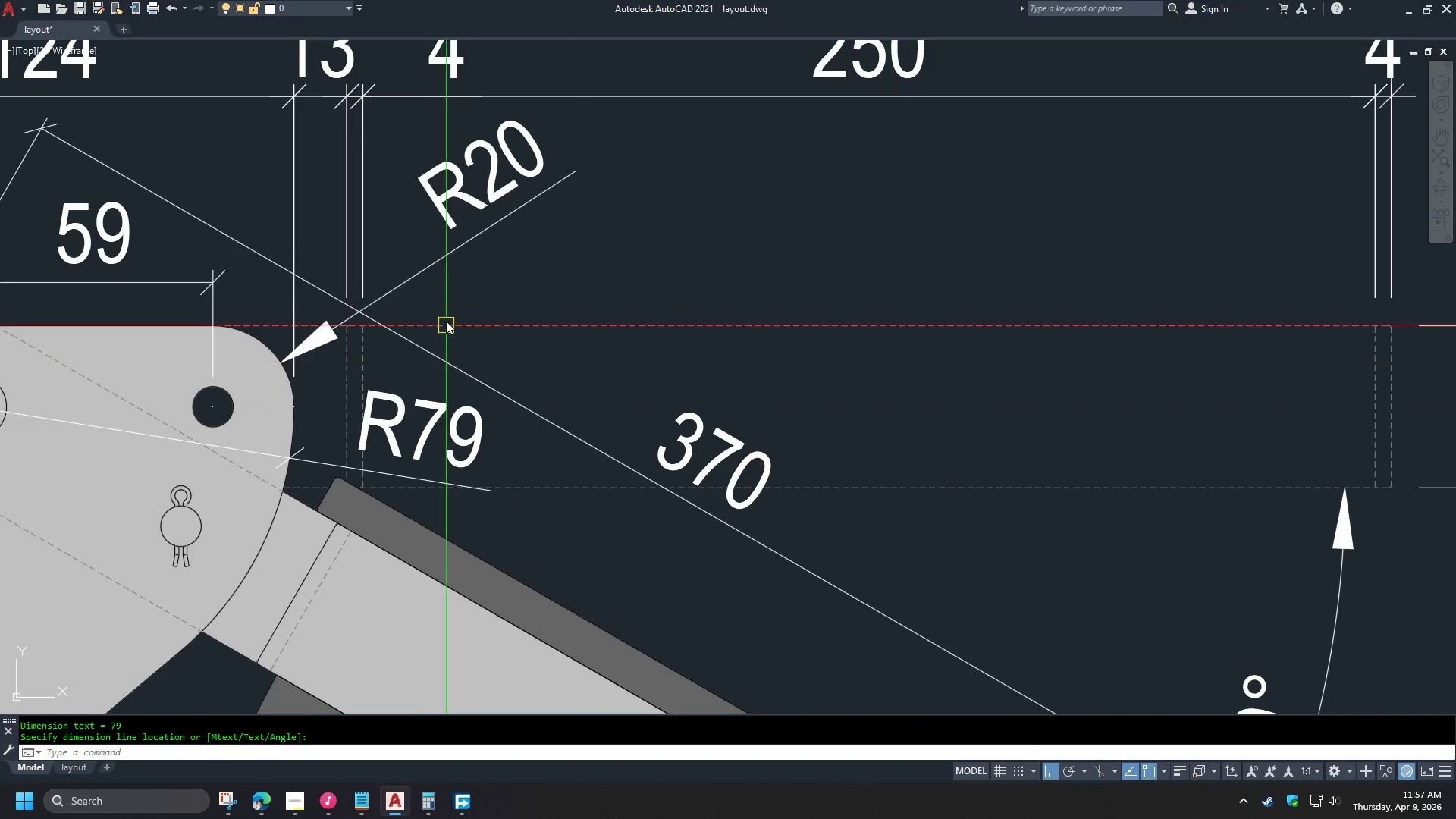 
type(ma )
 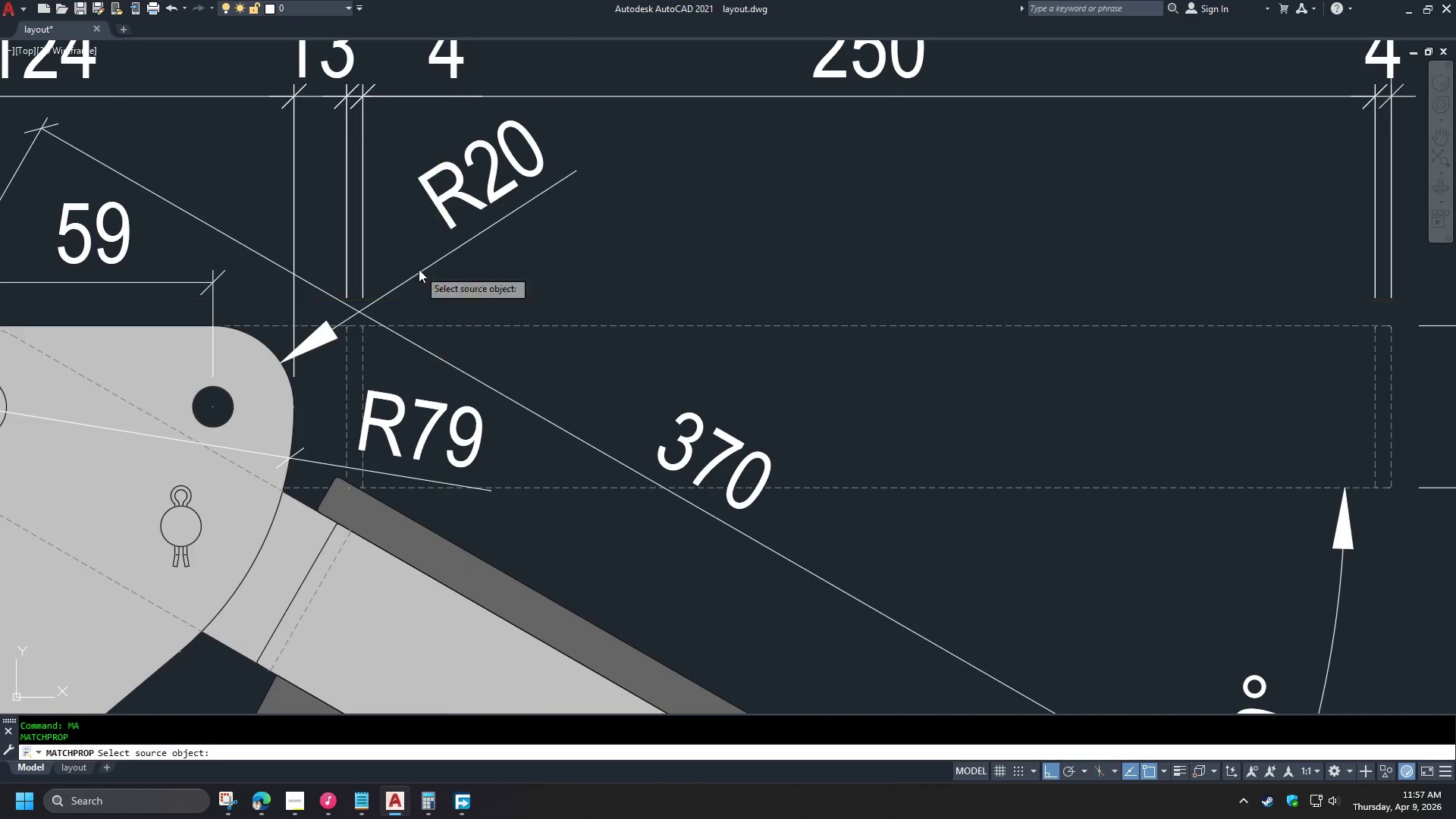 
left_click([419, 269])
 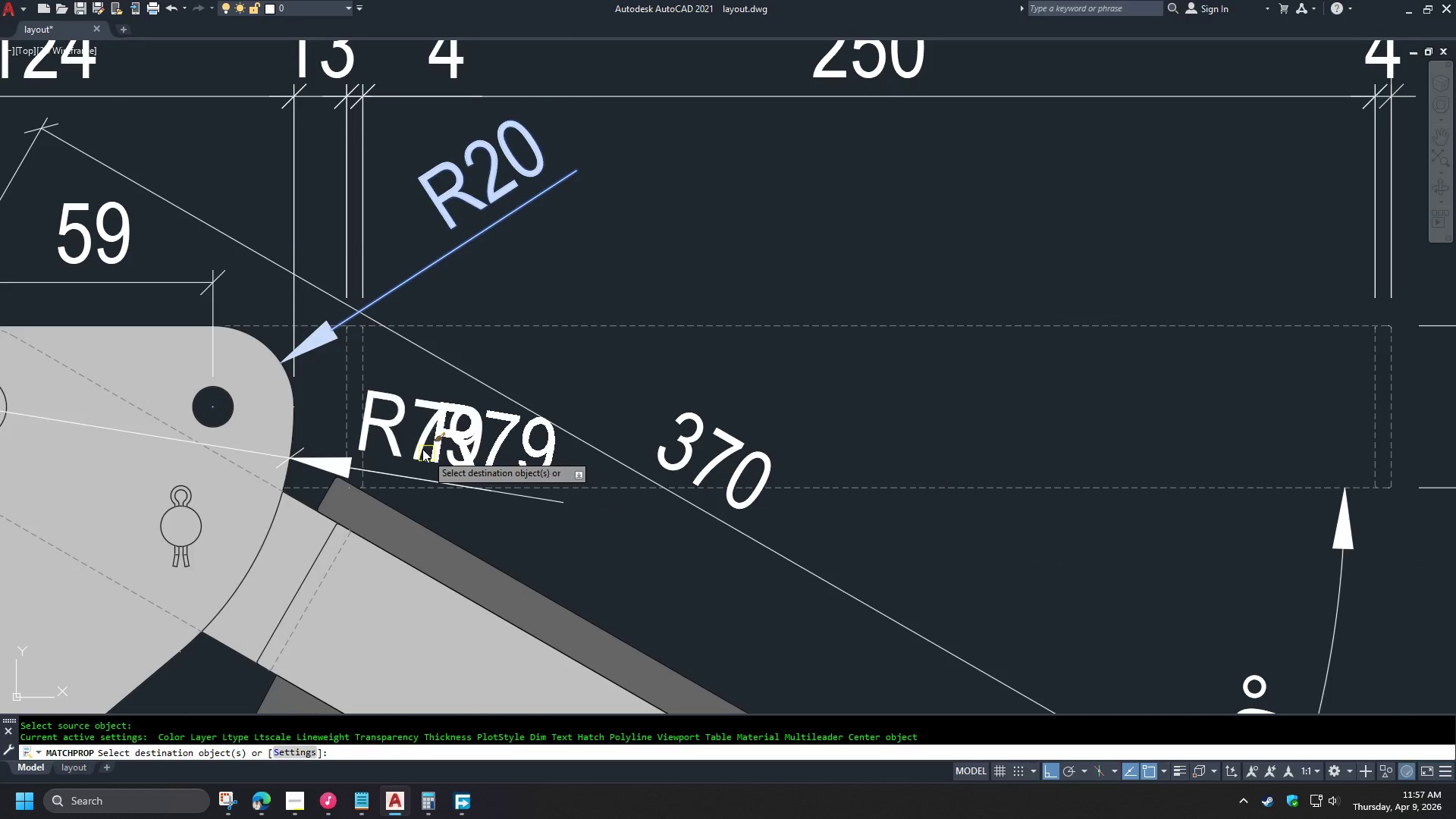 
left_click([415, 438])
 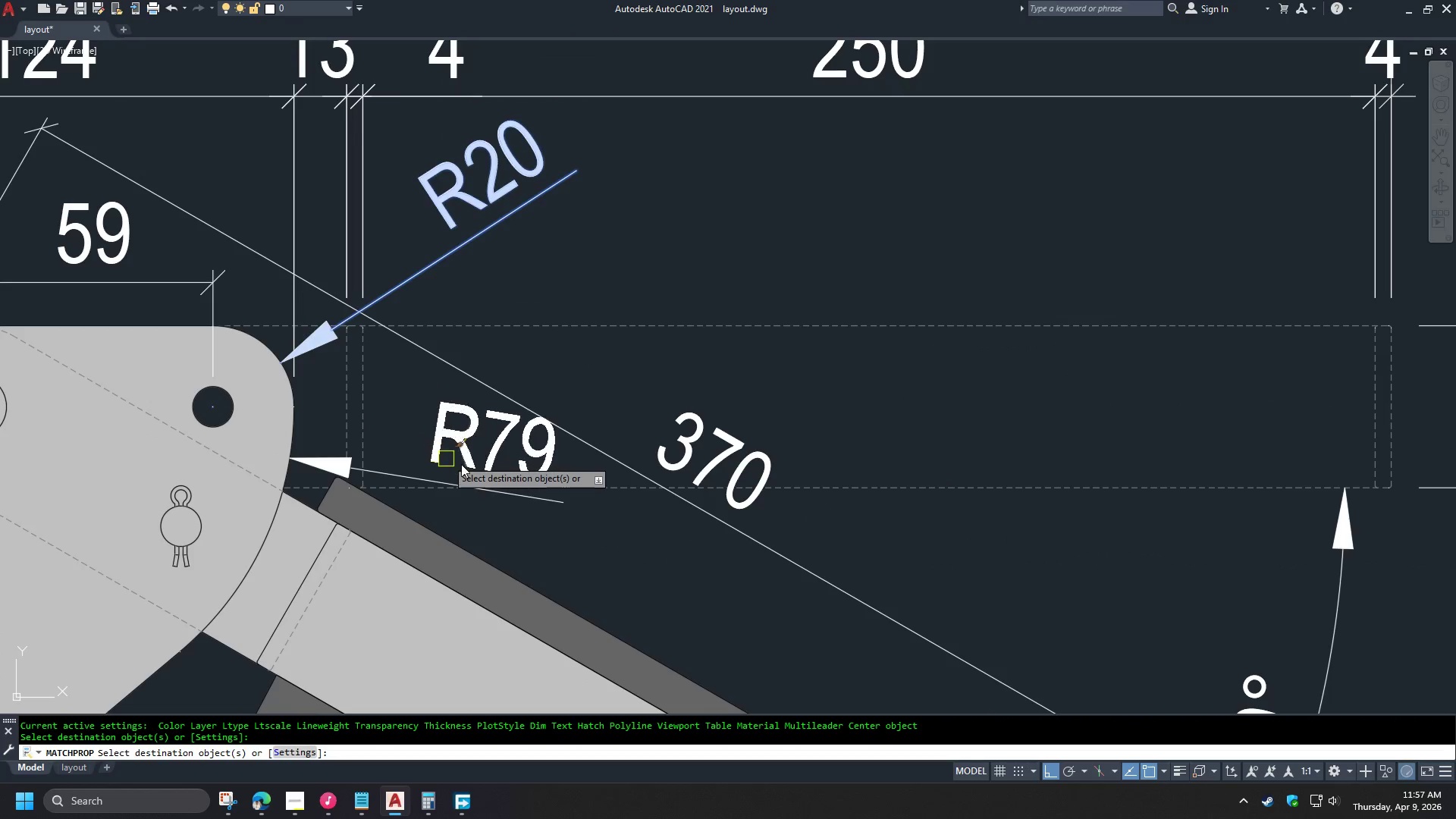 
key(Space)
 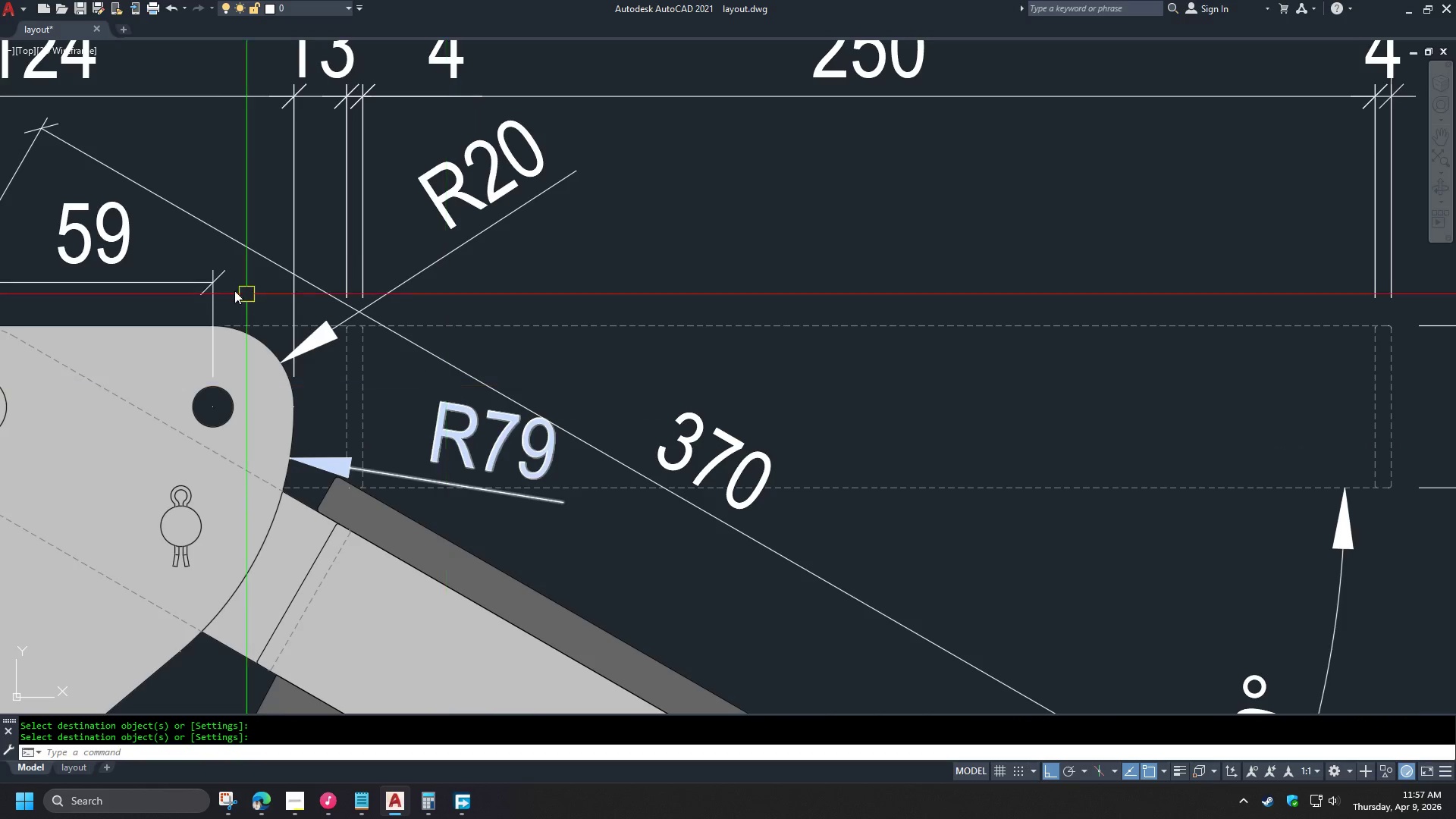 
key(S)
 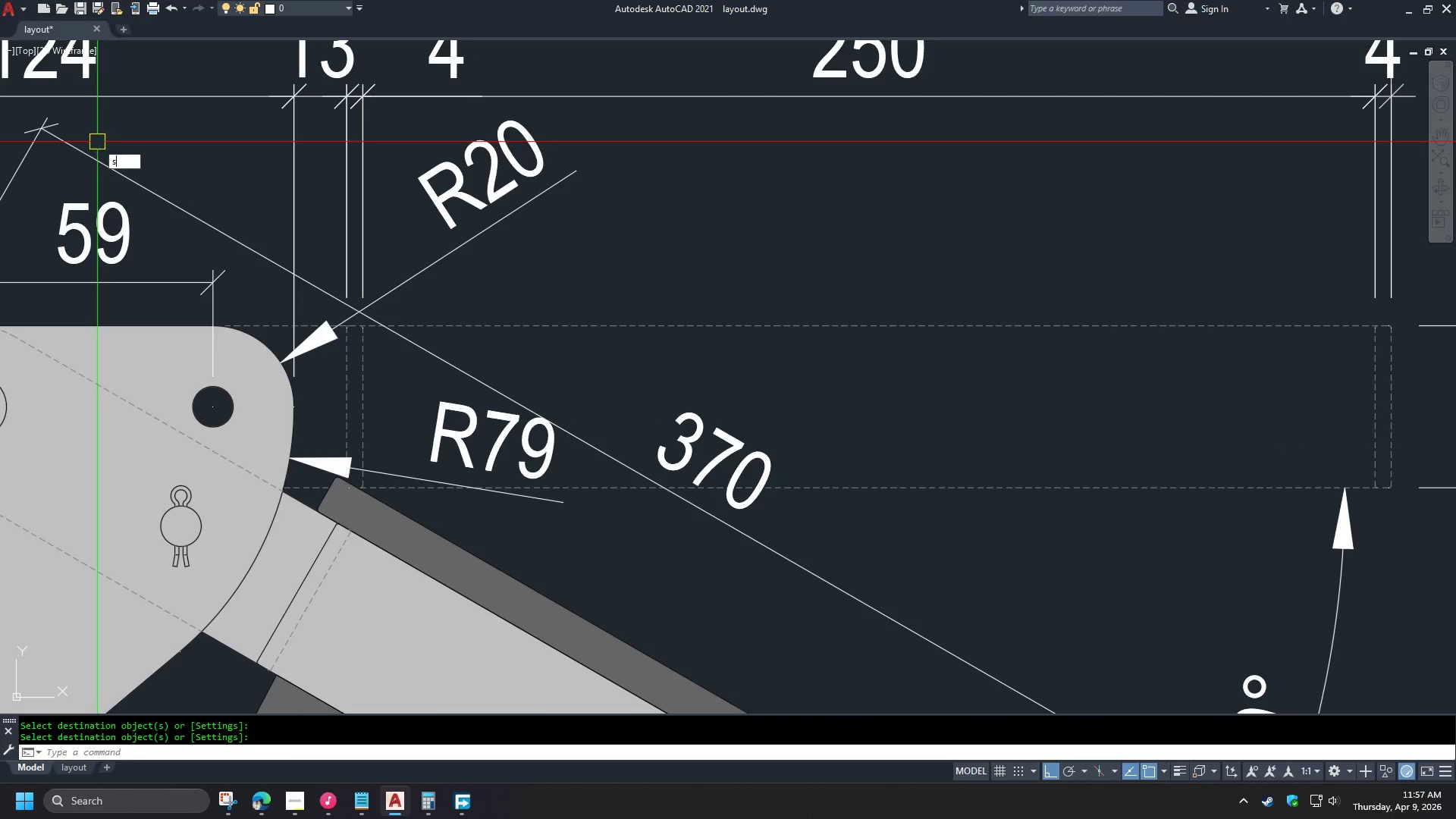 
key(Space)
 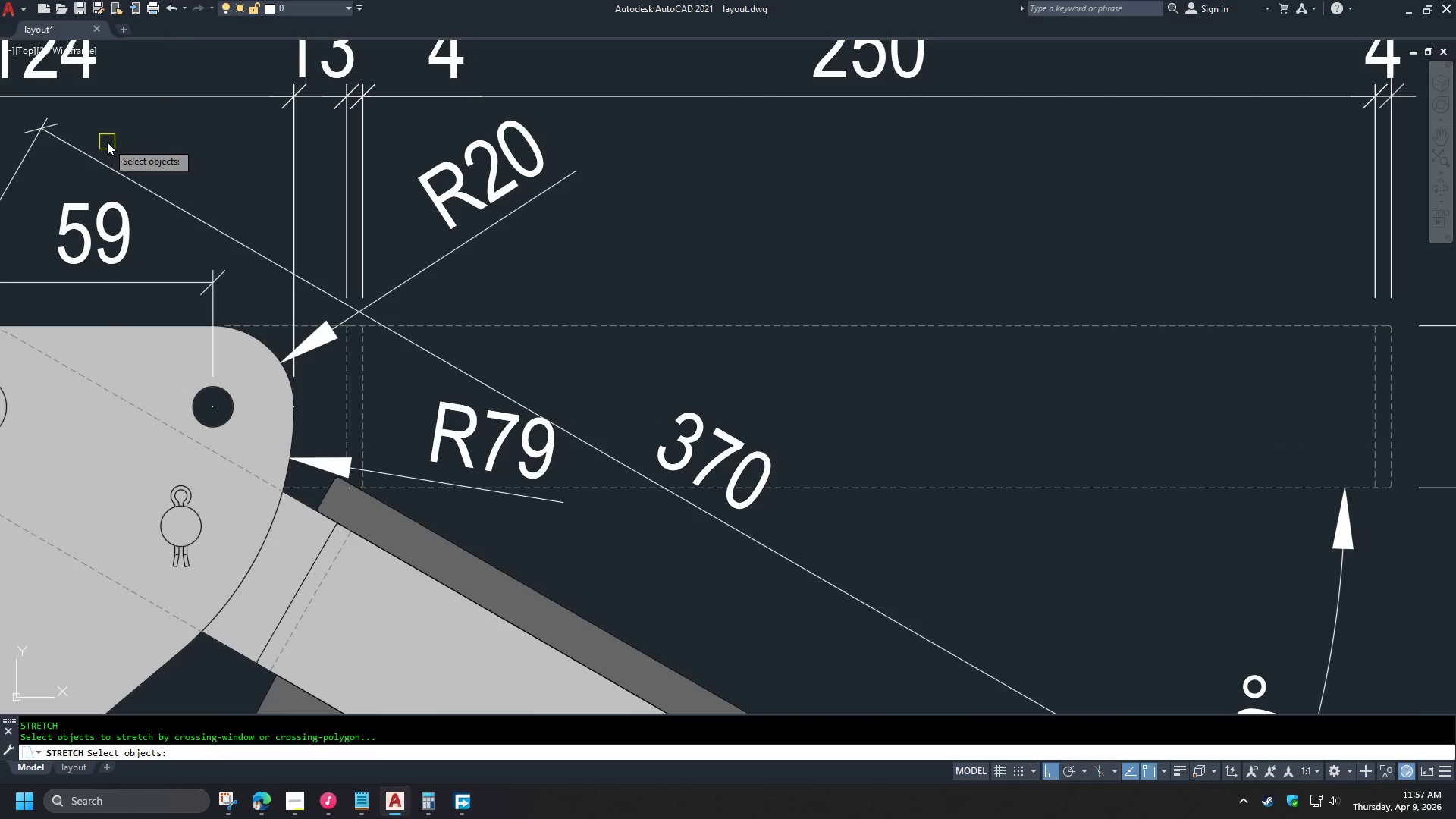 
left_click_drag(start_coordinate=[108, 143], to_coordinate=[98, 140])
 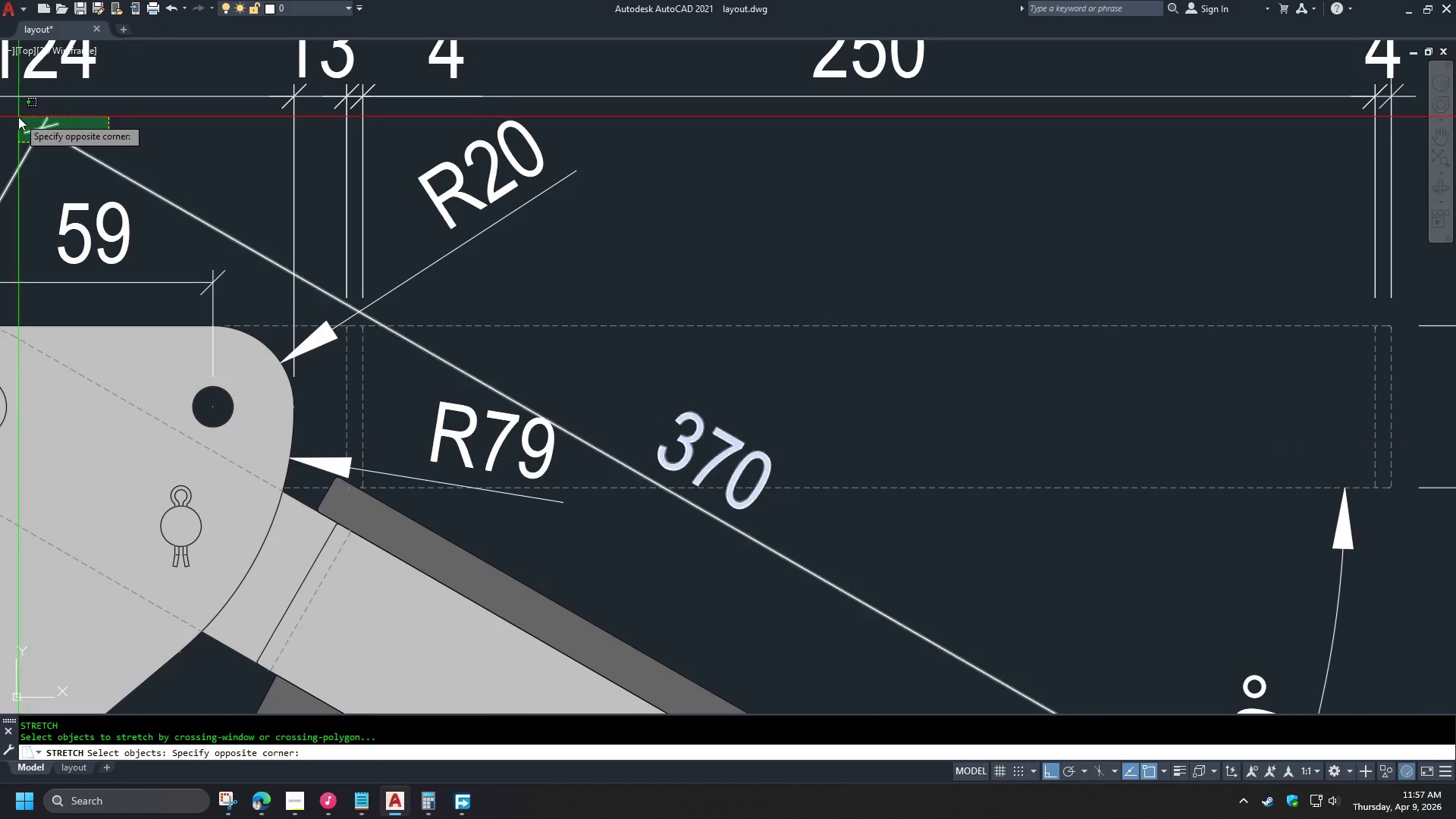 
double_click([18, 117])
 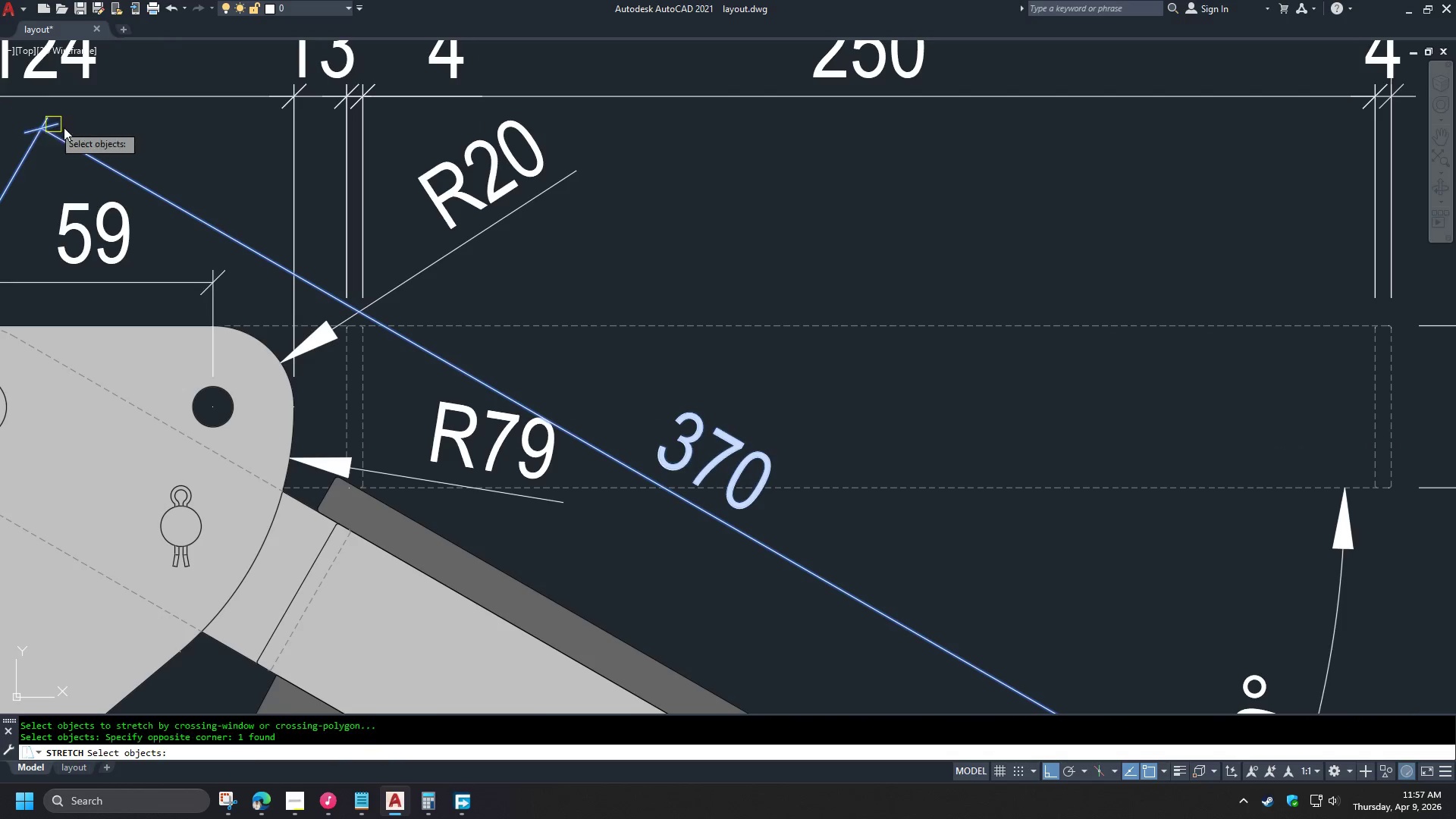 
key(Space)
 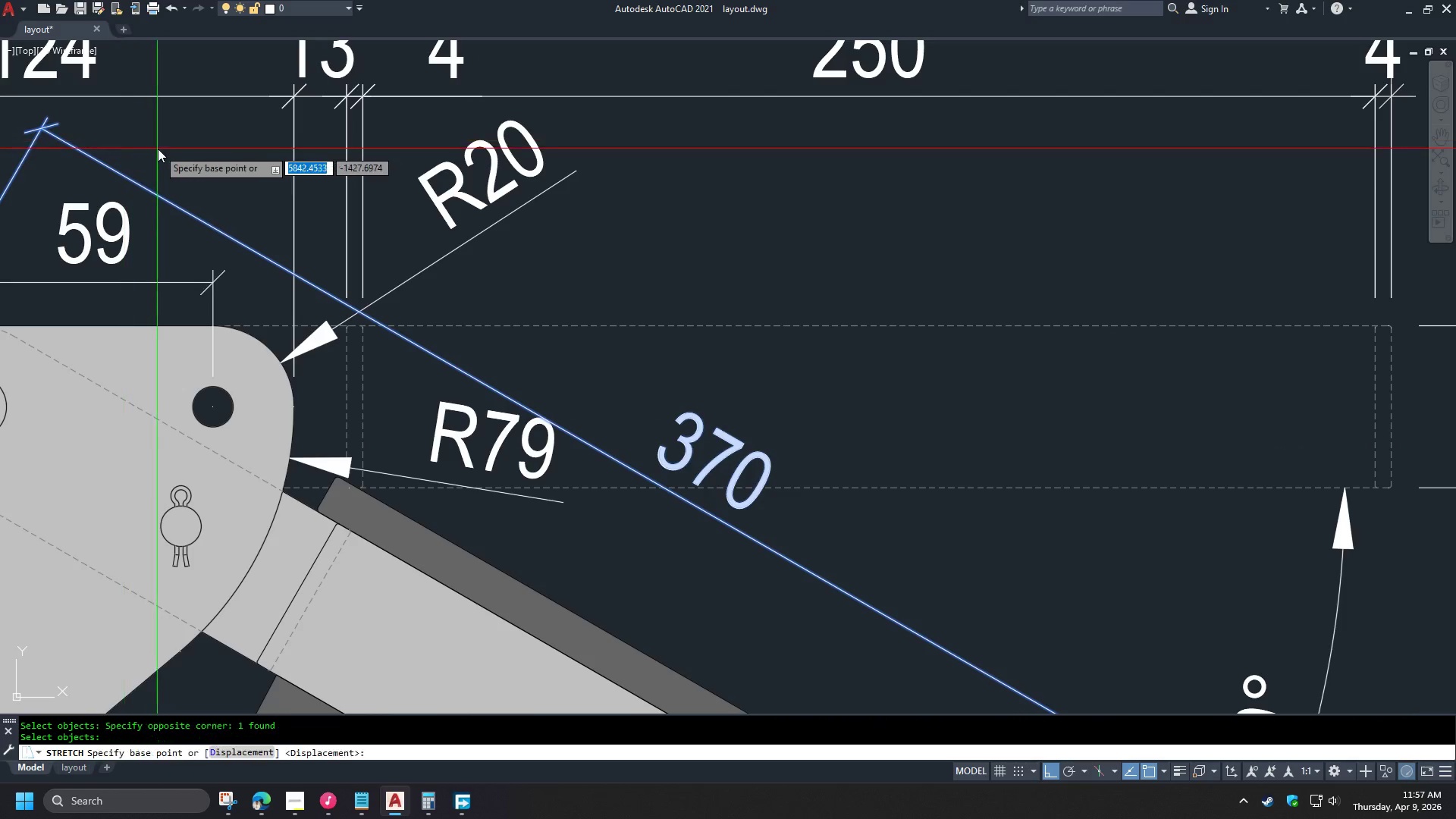 
triple_click([158, 149])
 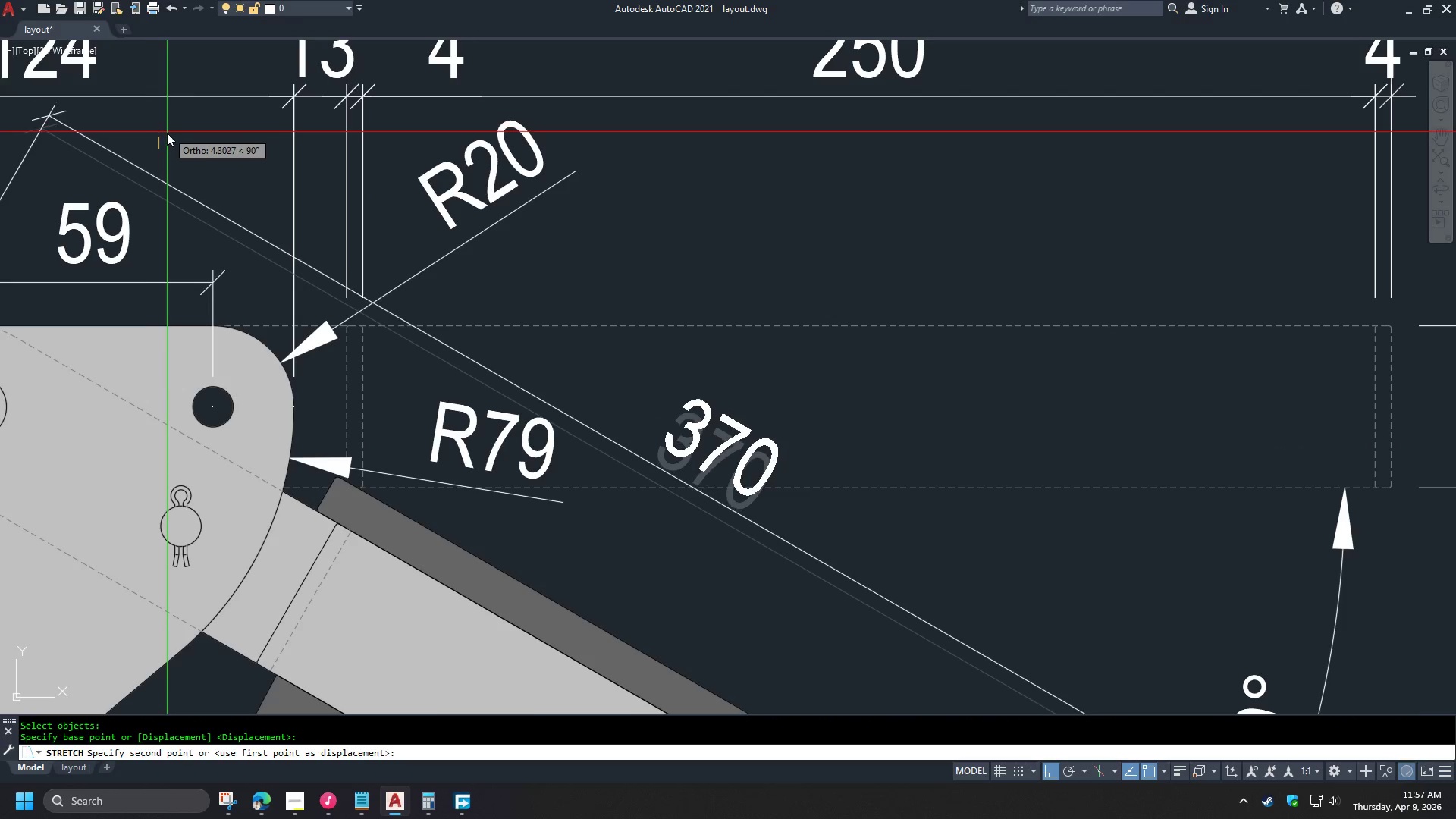 
left_click([167, 133])
 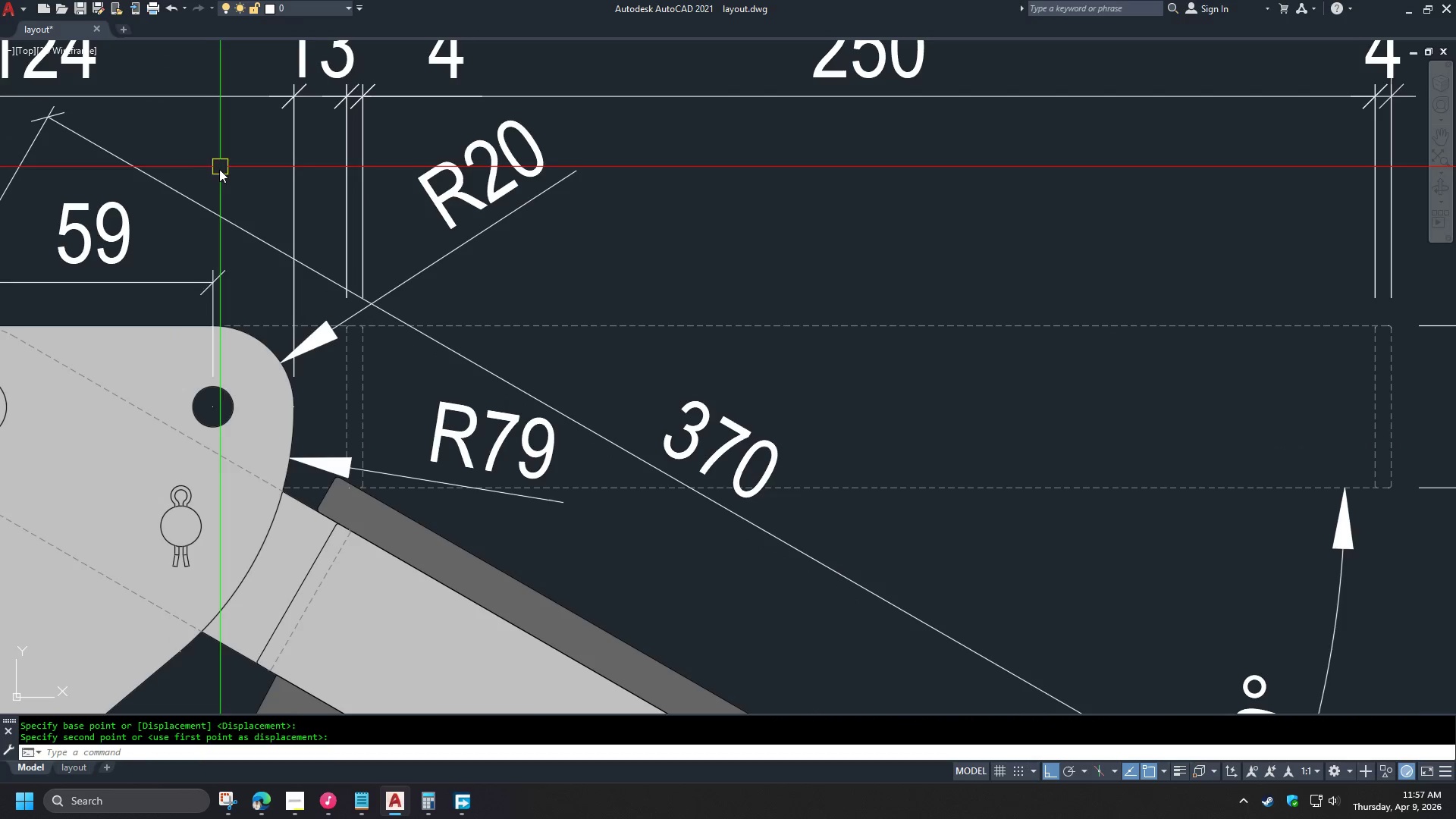 
scroll: coordinate [569, 406], scroll_direction: down, amount: 2.0
 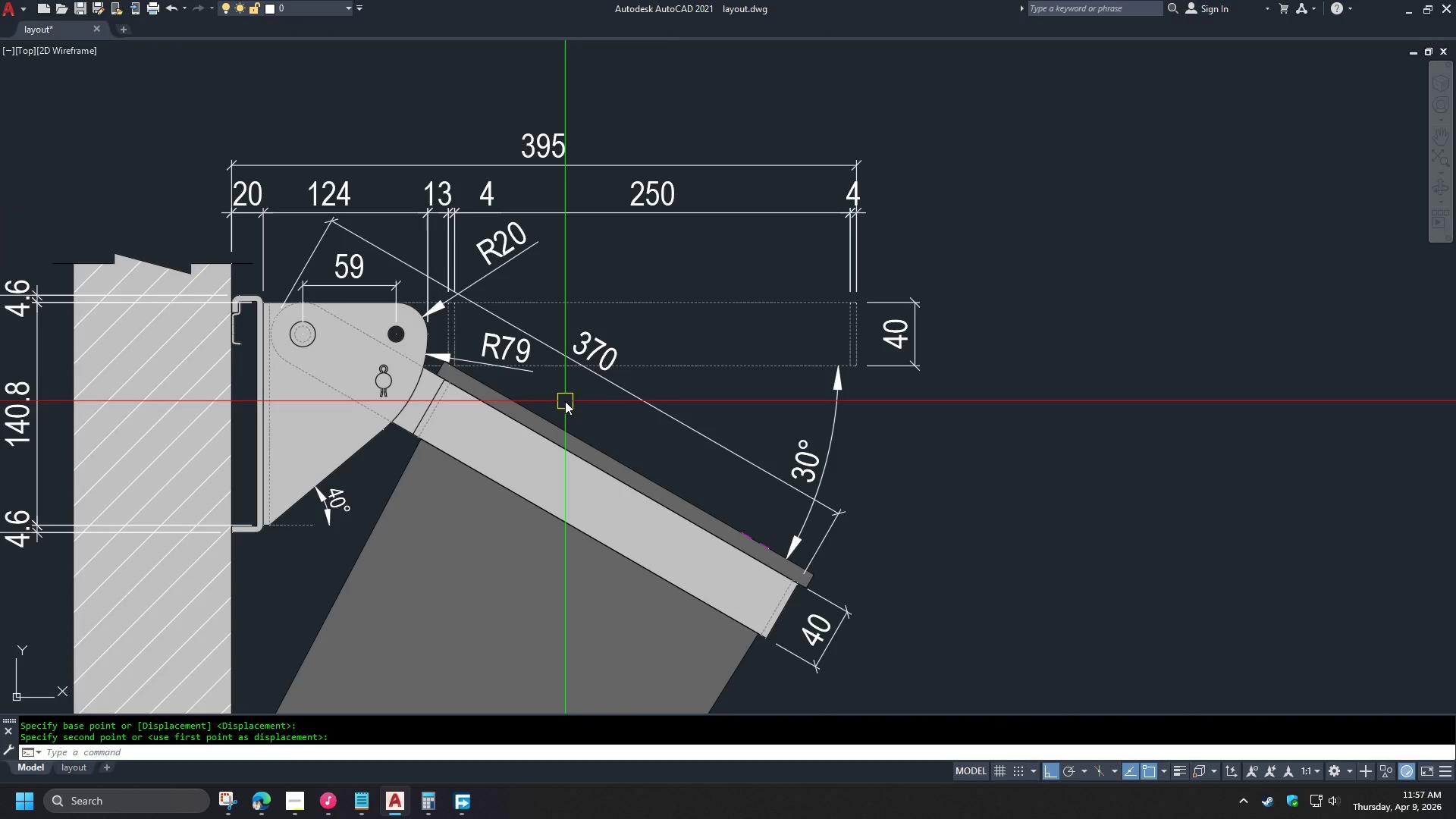 
wait(6.41)
 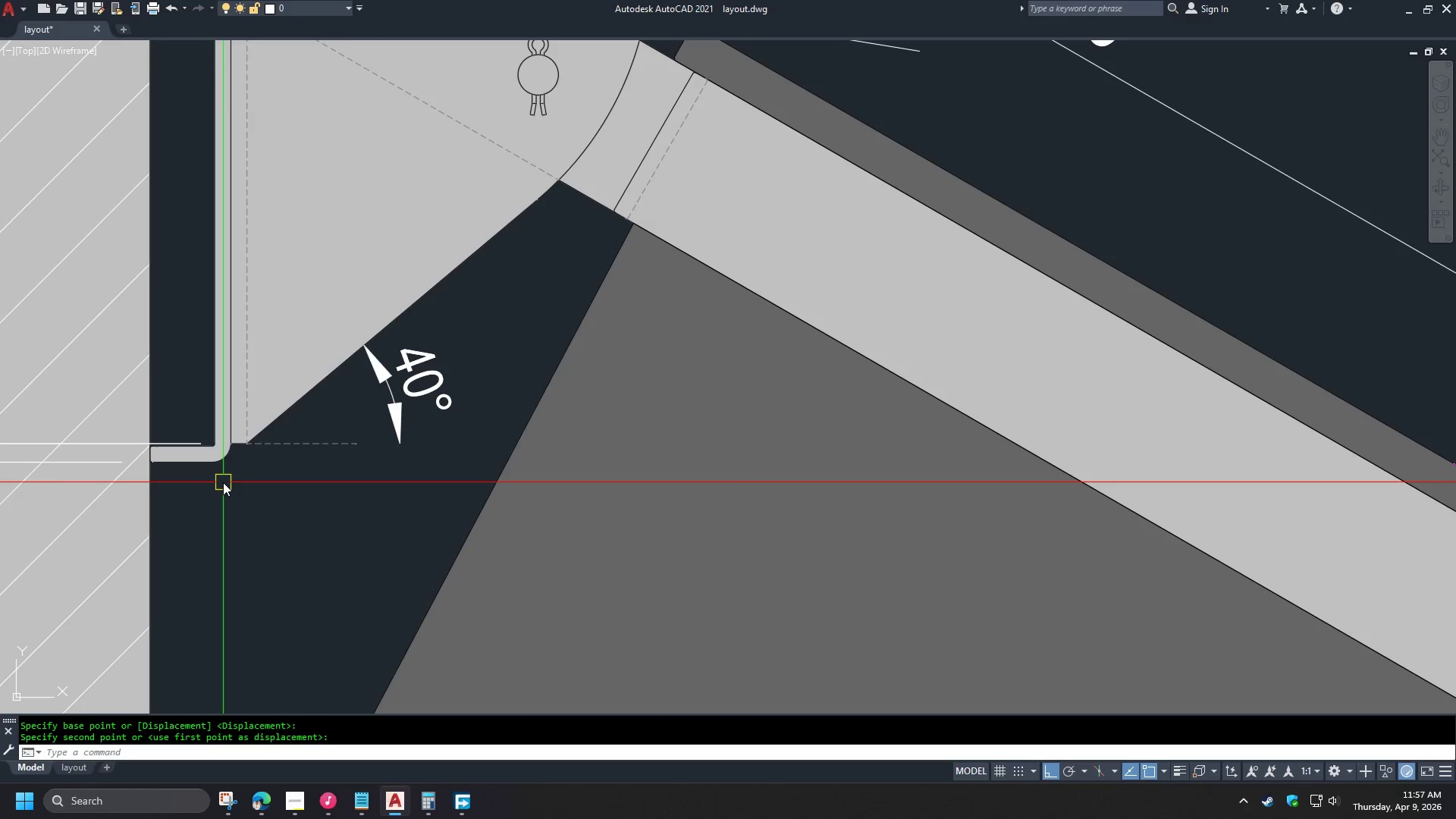 
type(dra )
 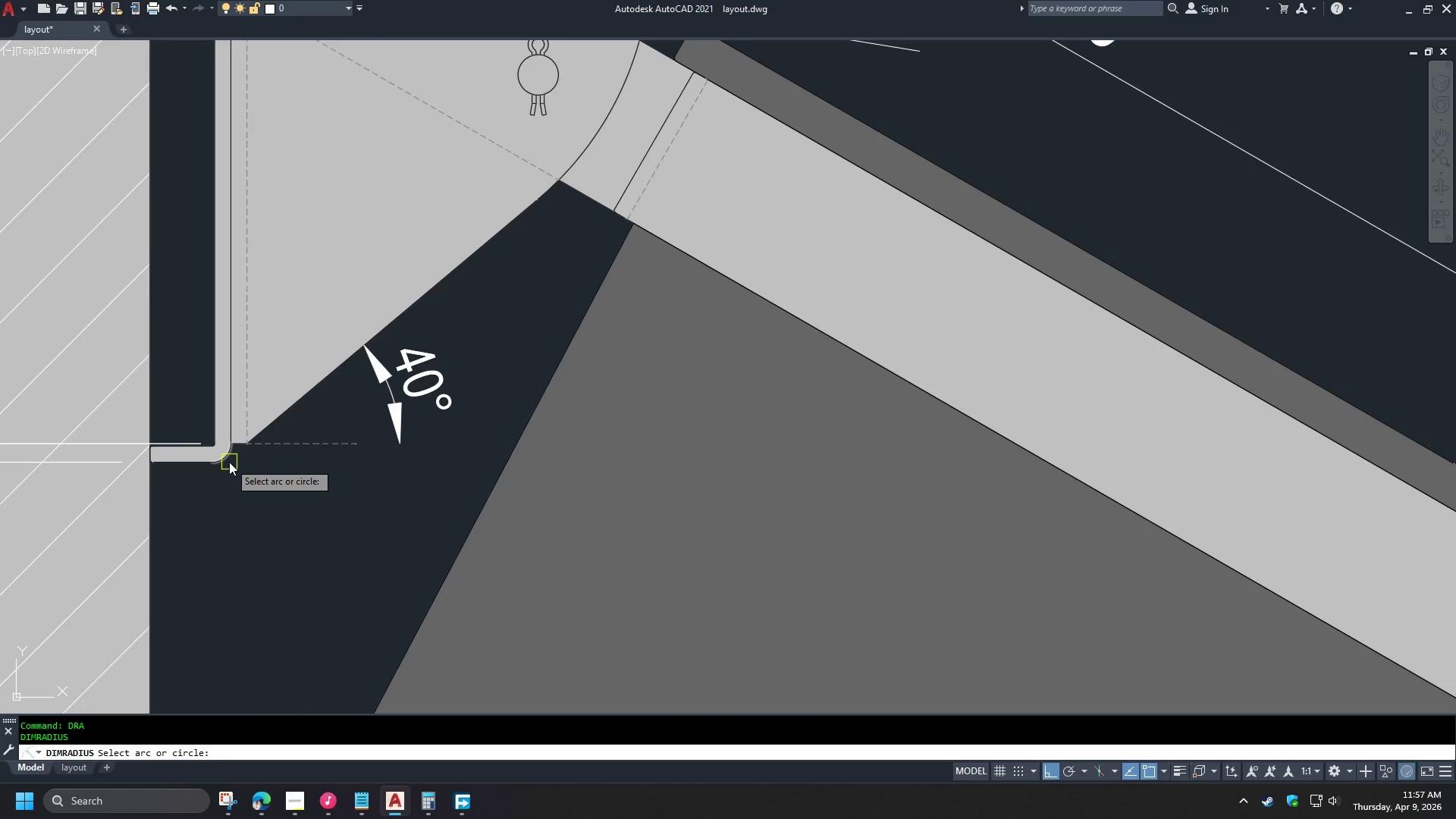 
left_click([229, 461])
 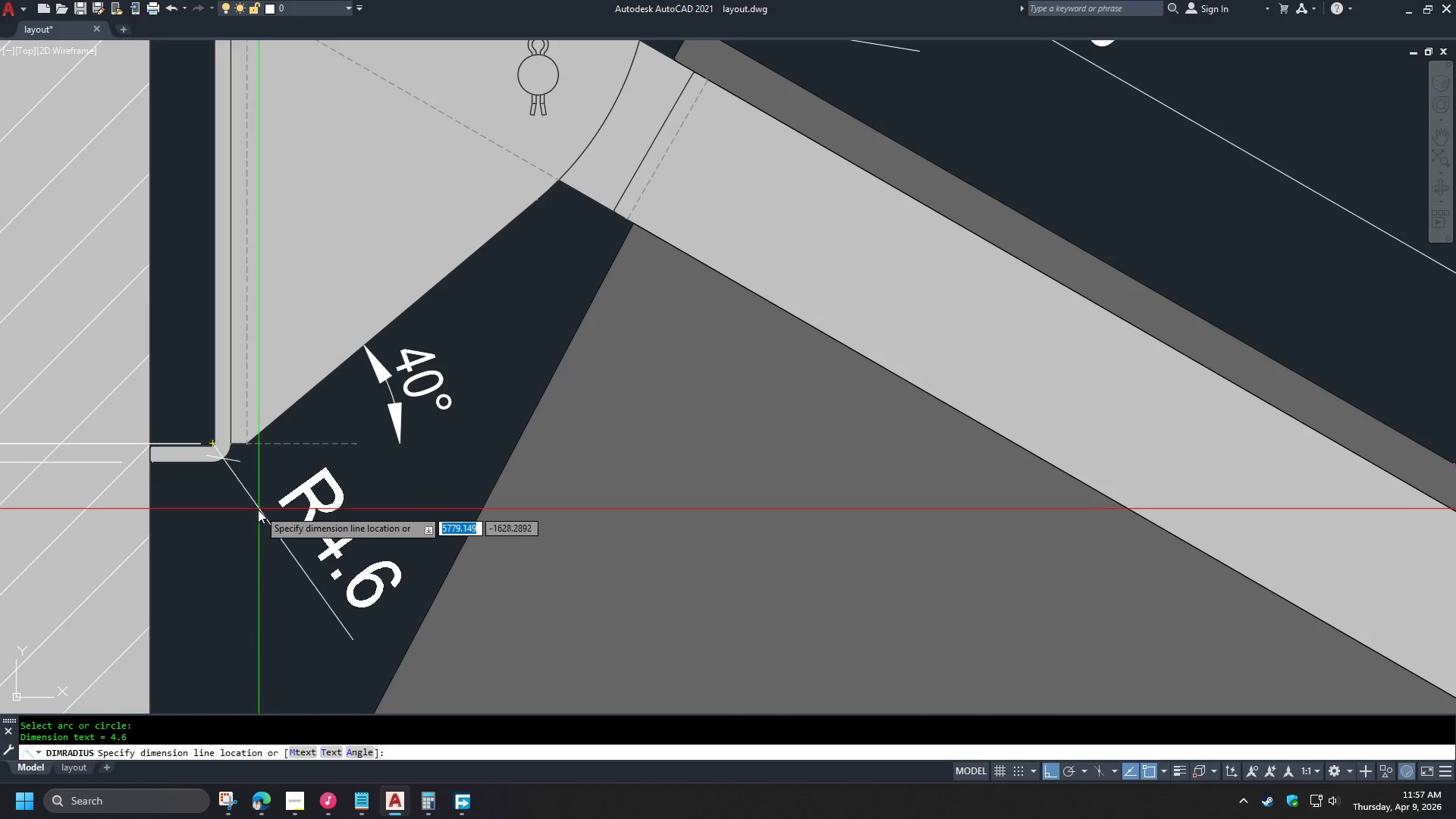 
scroll: coordinate [223, 482], scroll_direction: up, amount: 2.0
 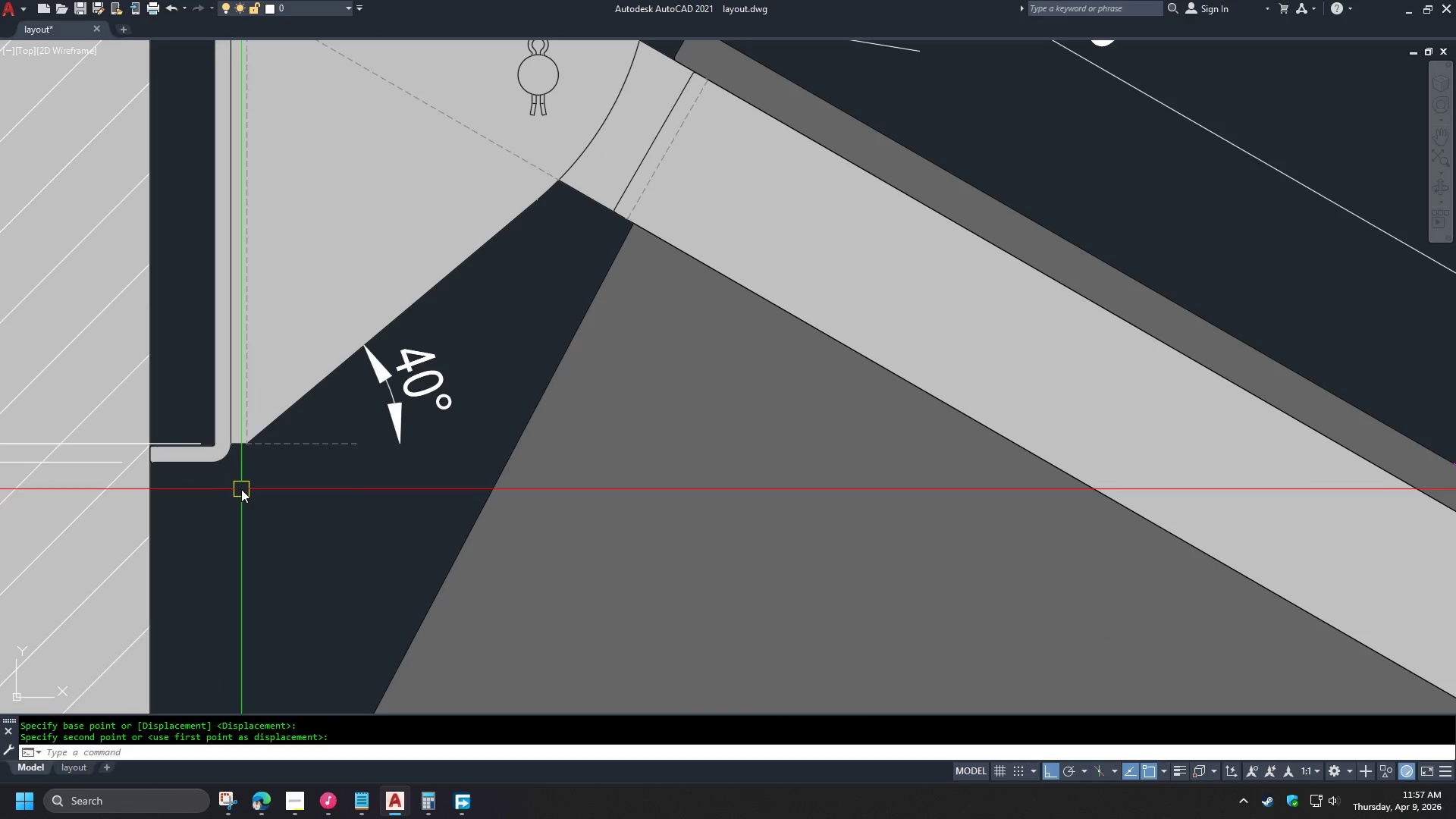 
left_click([256, 513])
 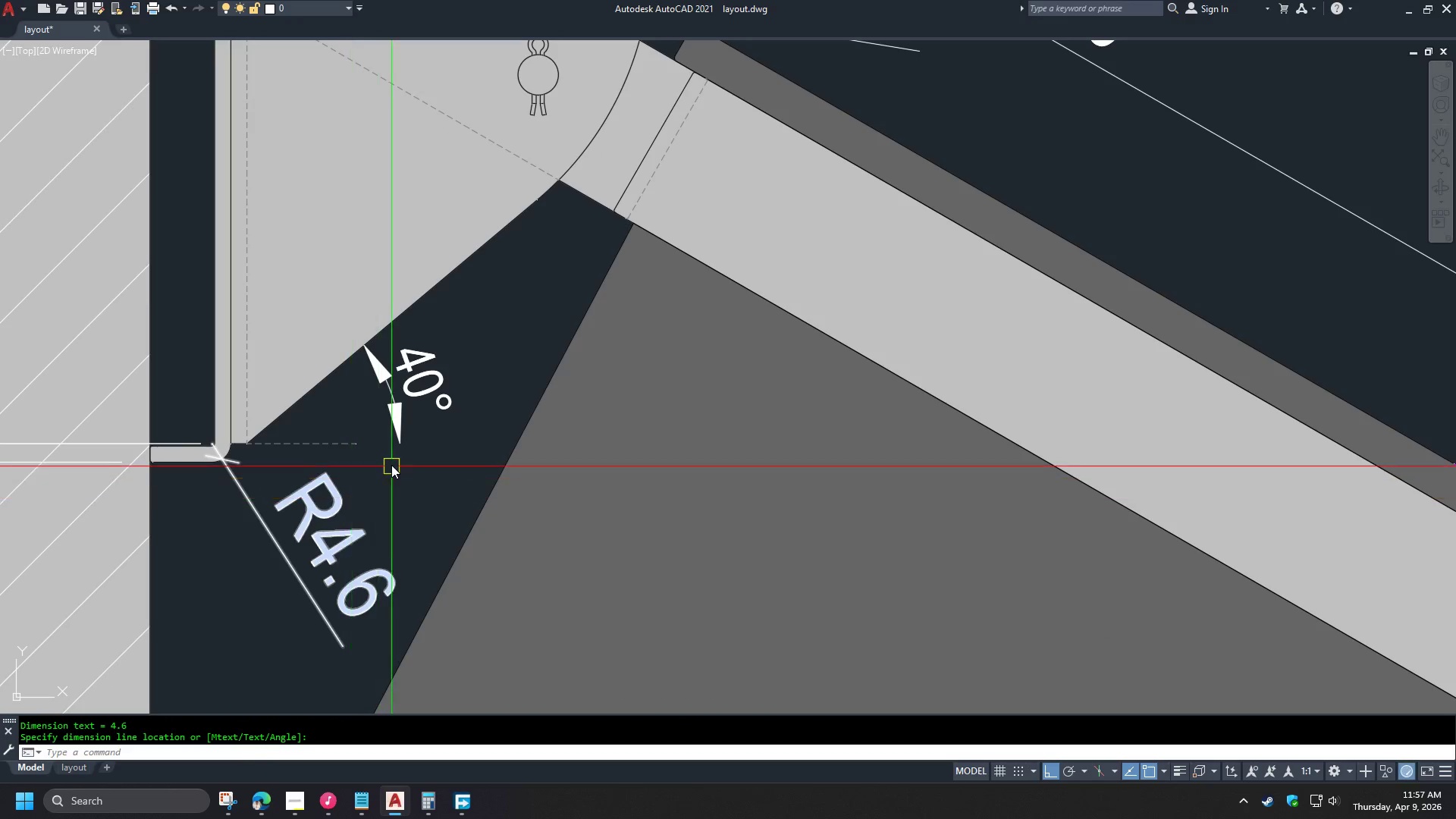 
type(ma )
 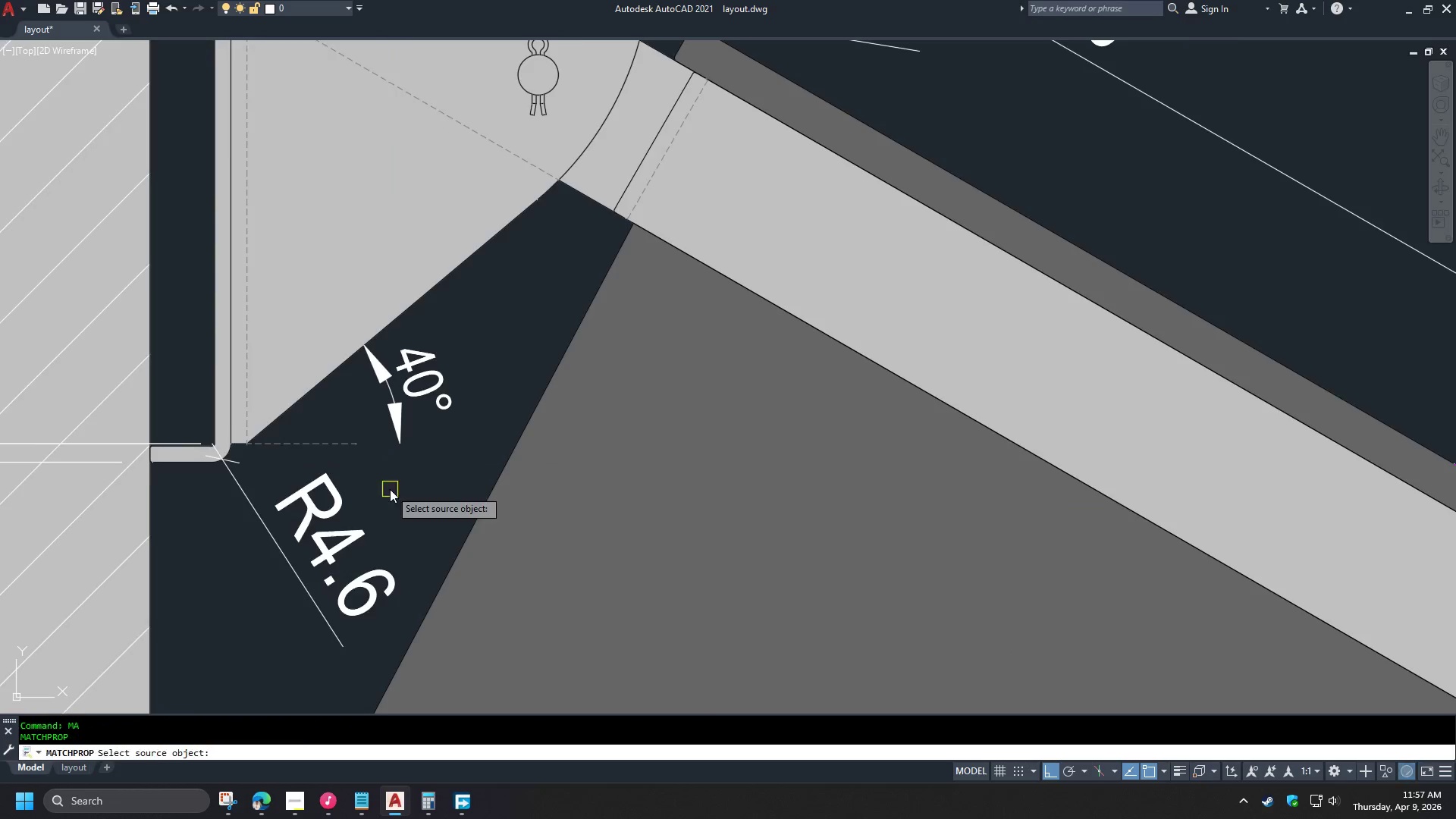 
left_click([666, 174])
 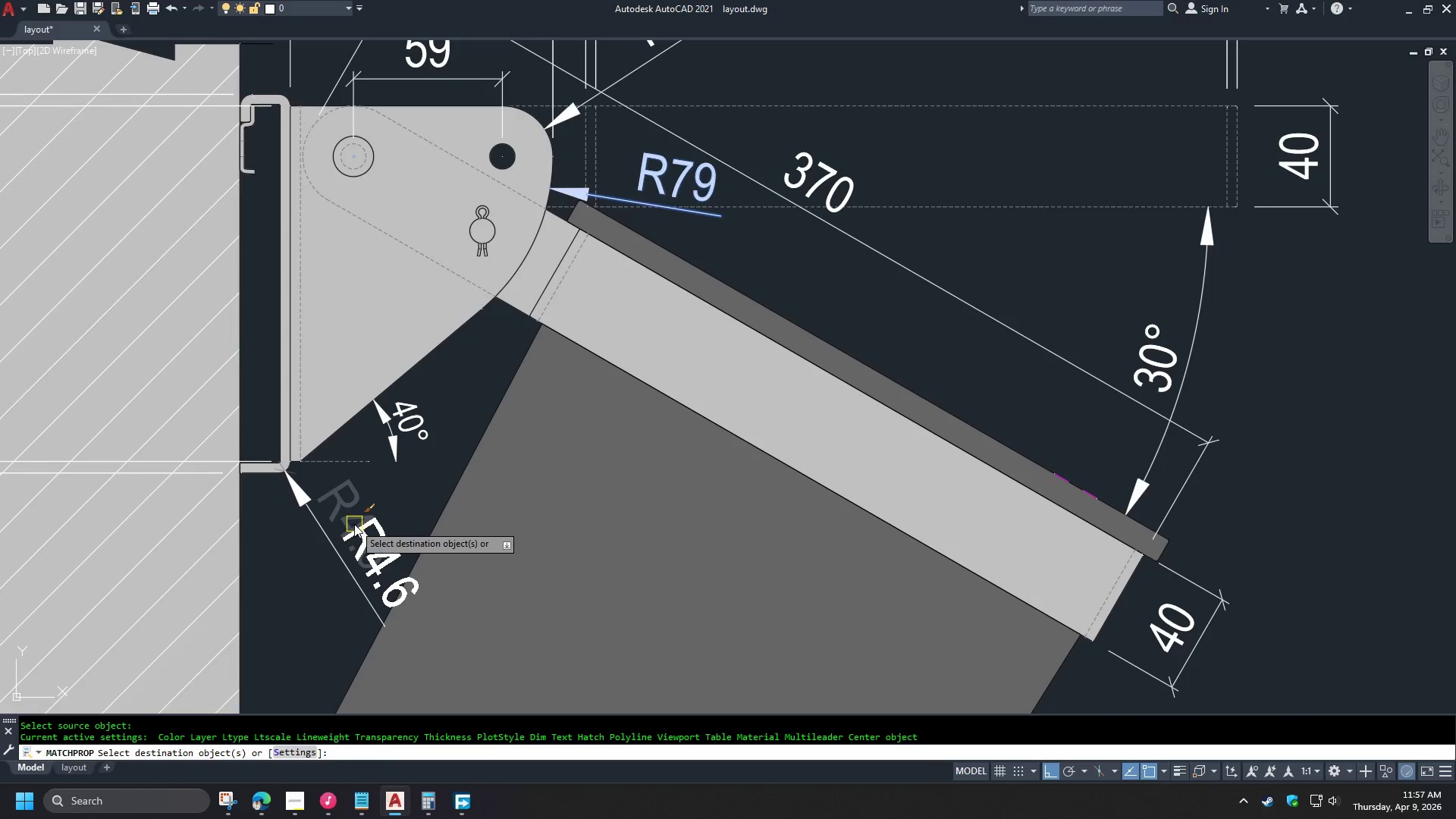 
left_click([354, 524])
 